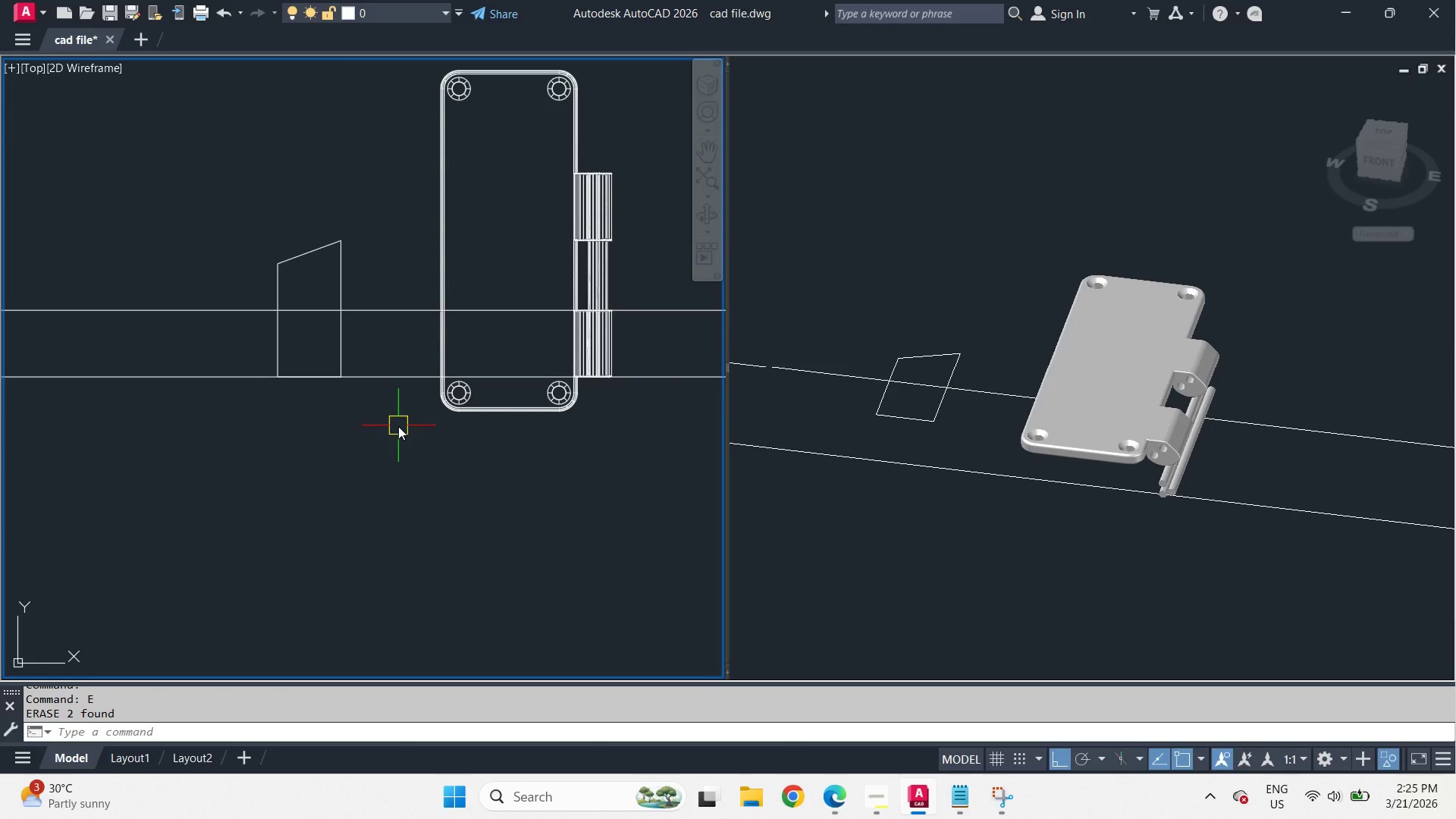 
left_click_drag(start_coordinate=[398, 426], to_coordinate=[397, 402])
 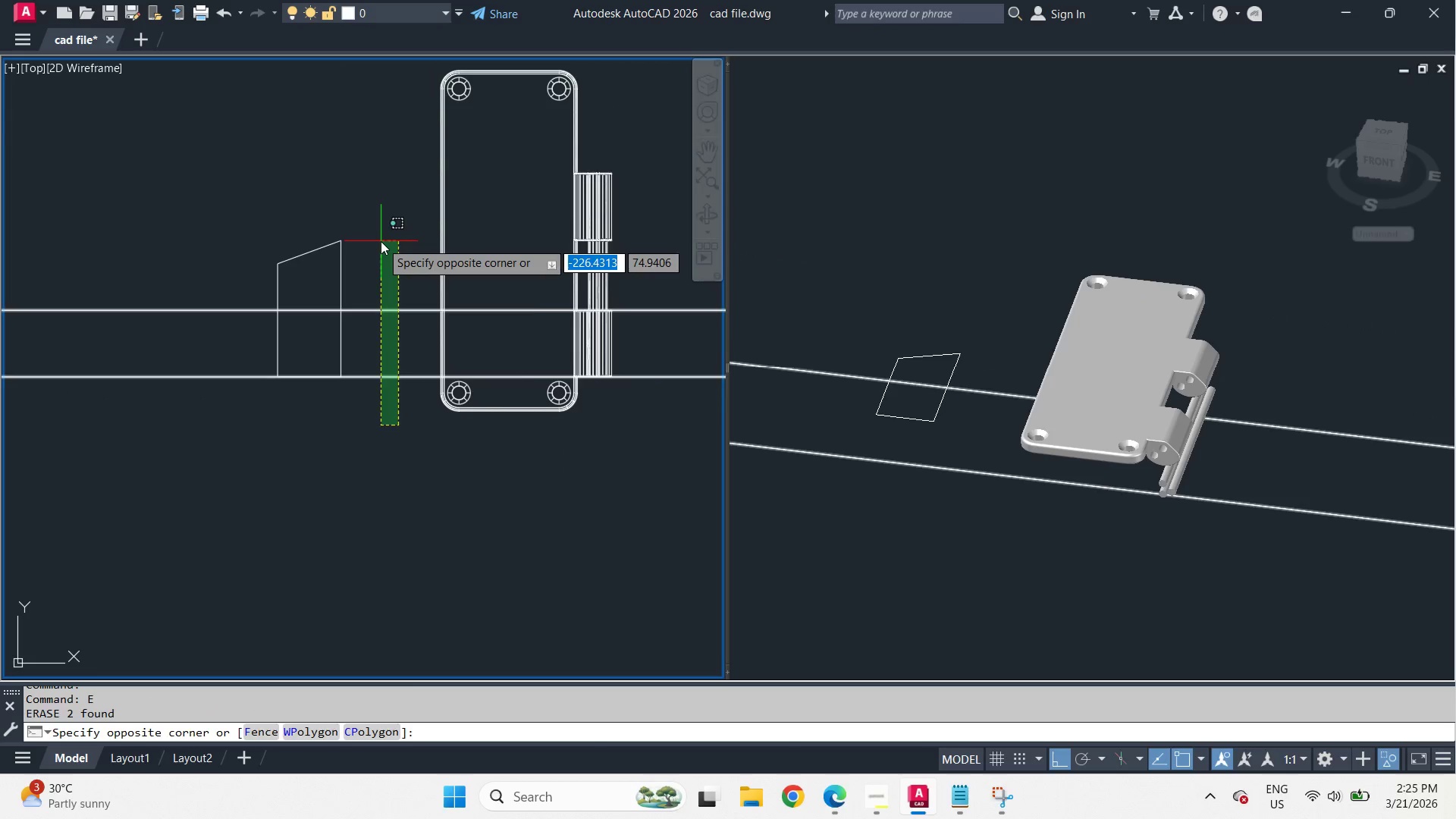 
double_click([381, 241])
 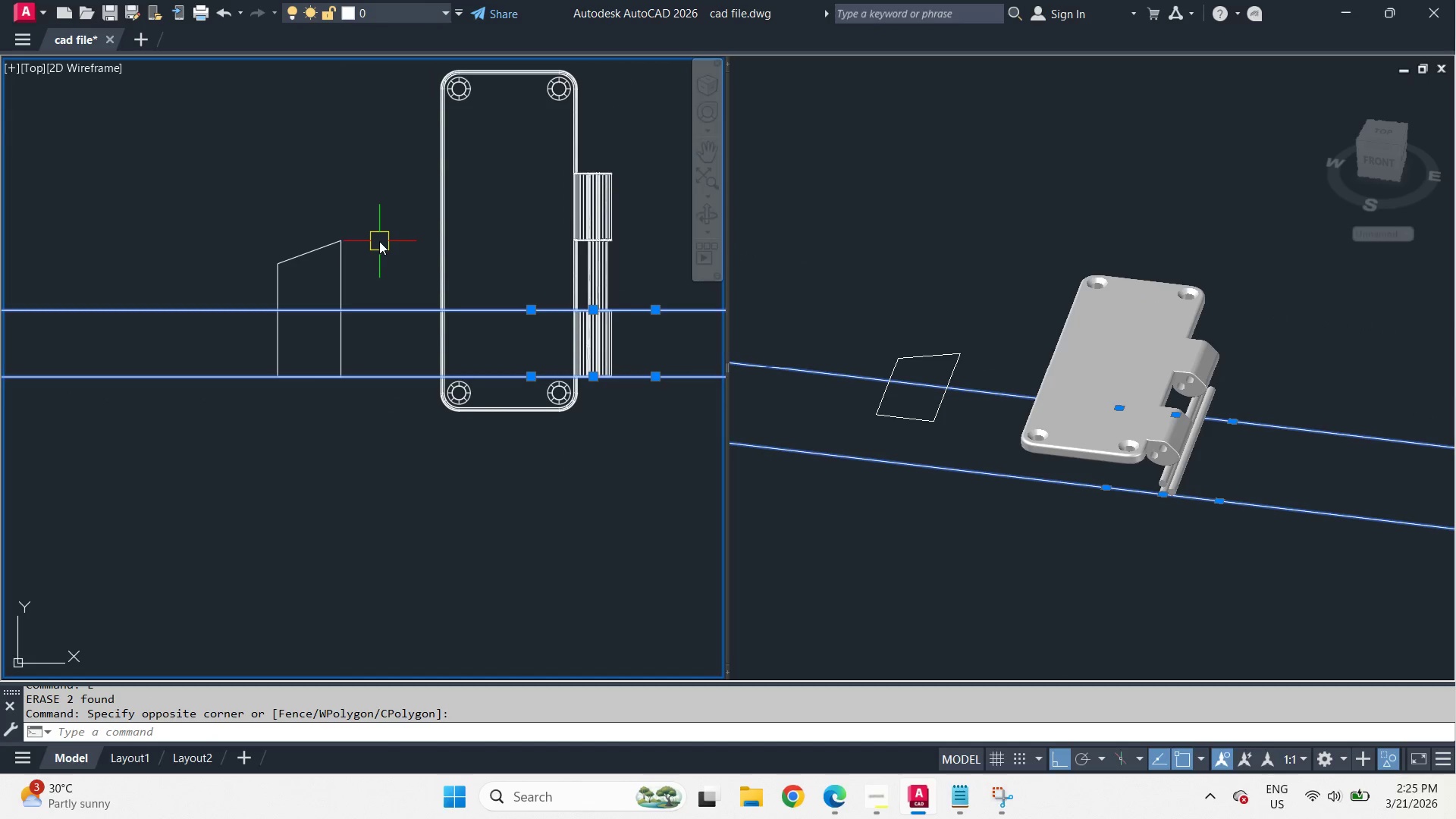 
key(E)
 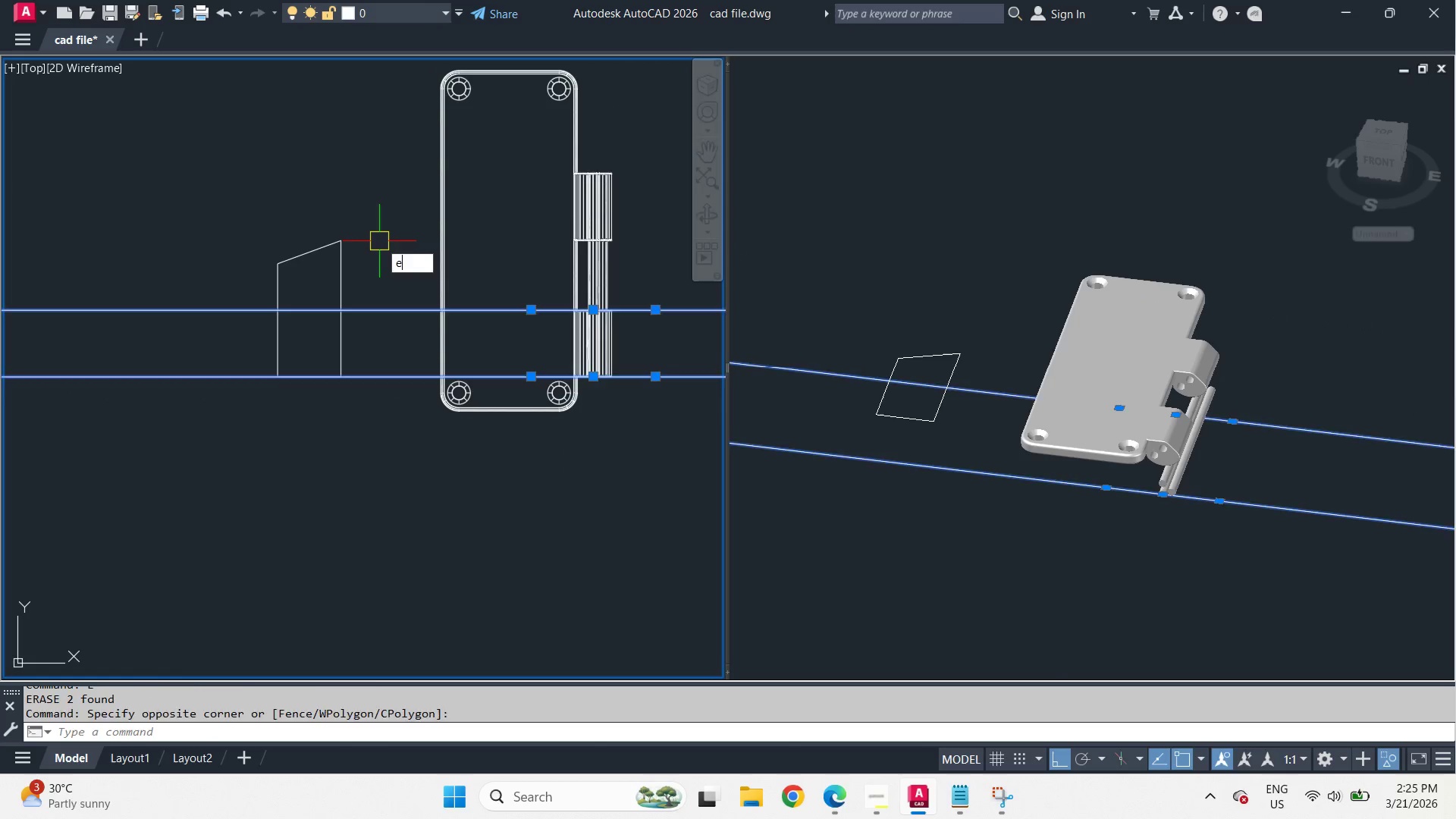 
key(Space)
 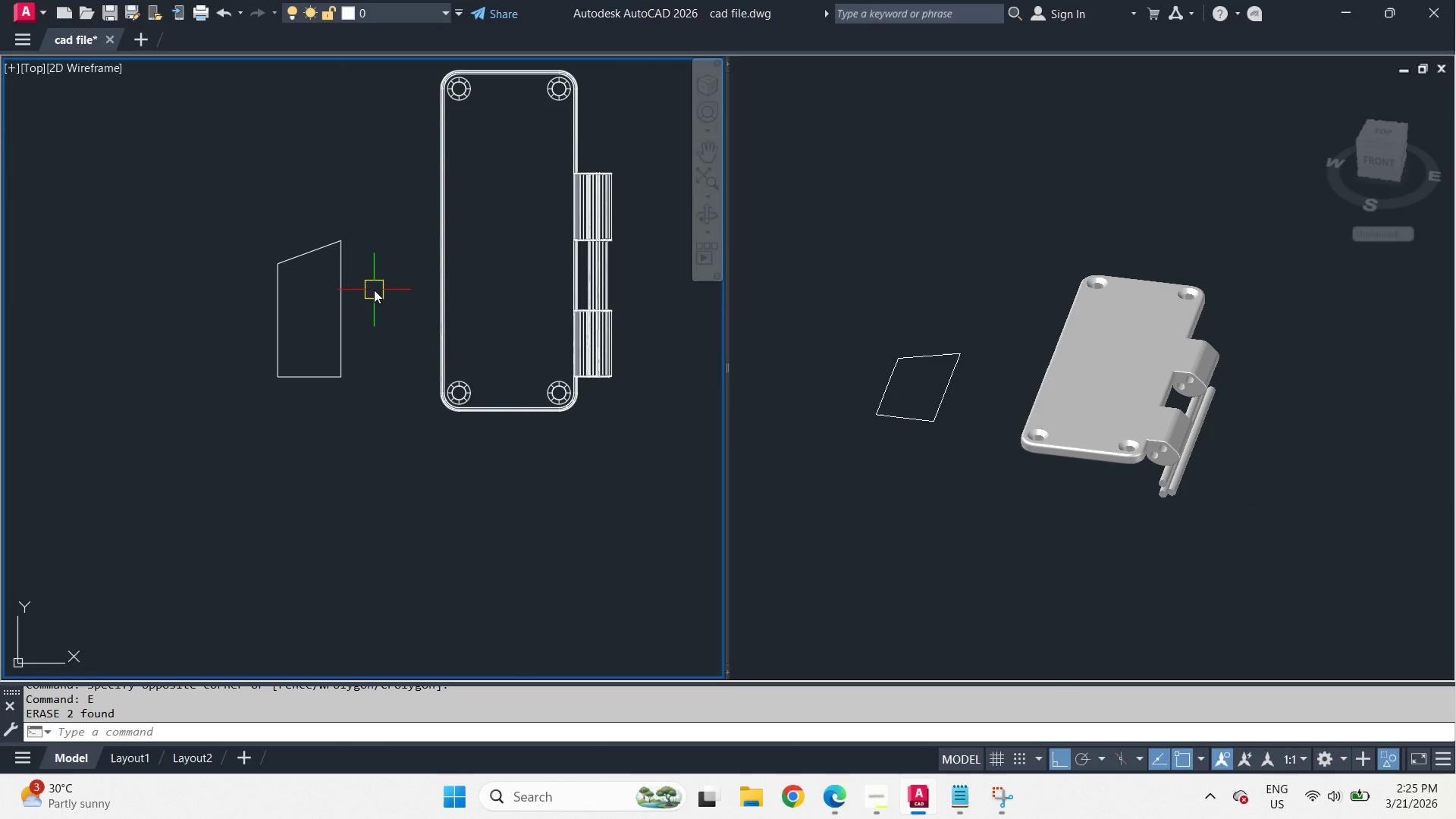 
type(dli  )
 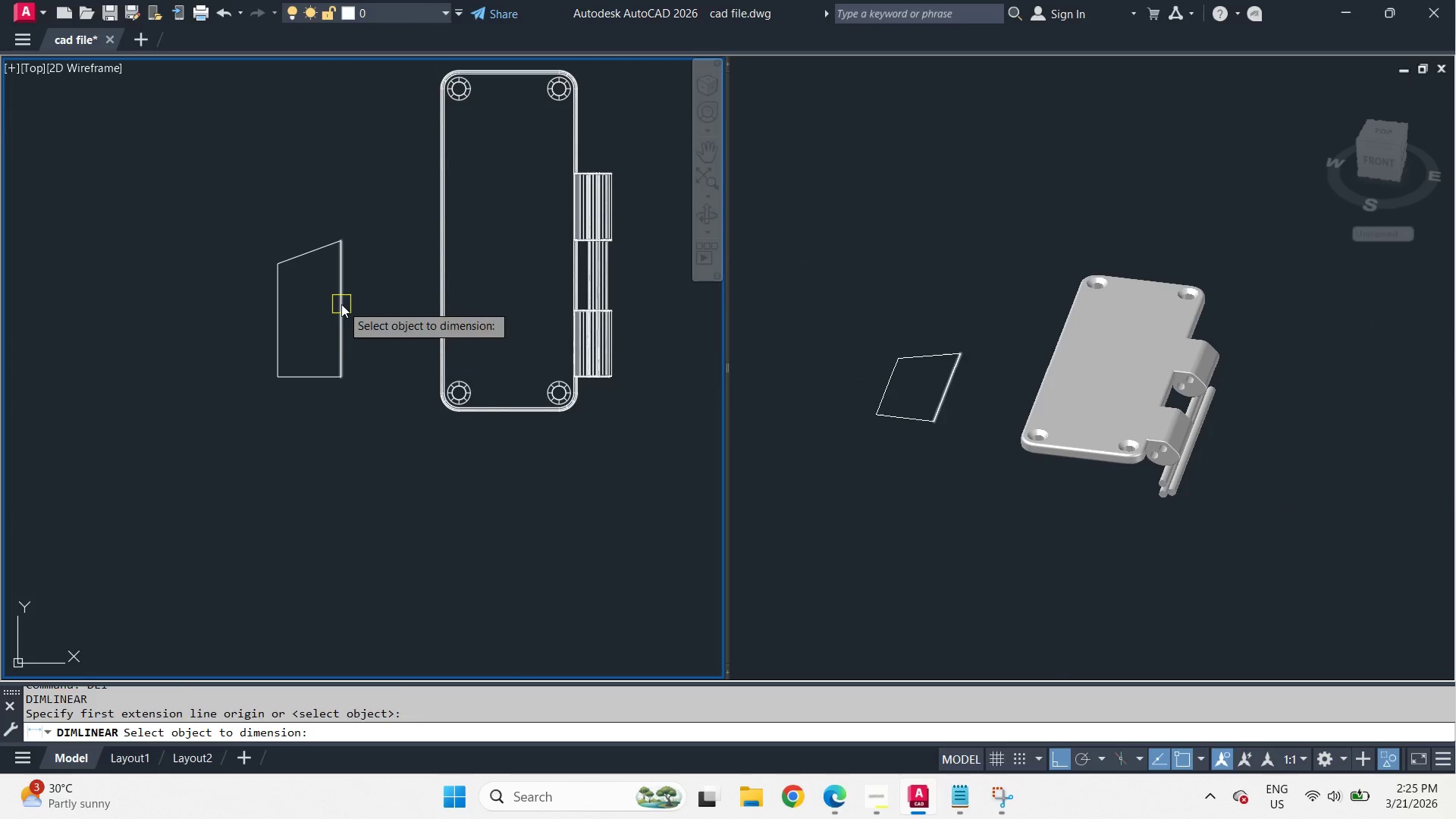 
left_click_drag(start_coordinate=[341, 304], to_coordinate=[373, 316])
 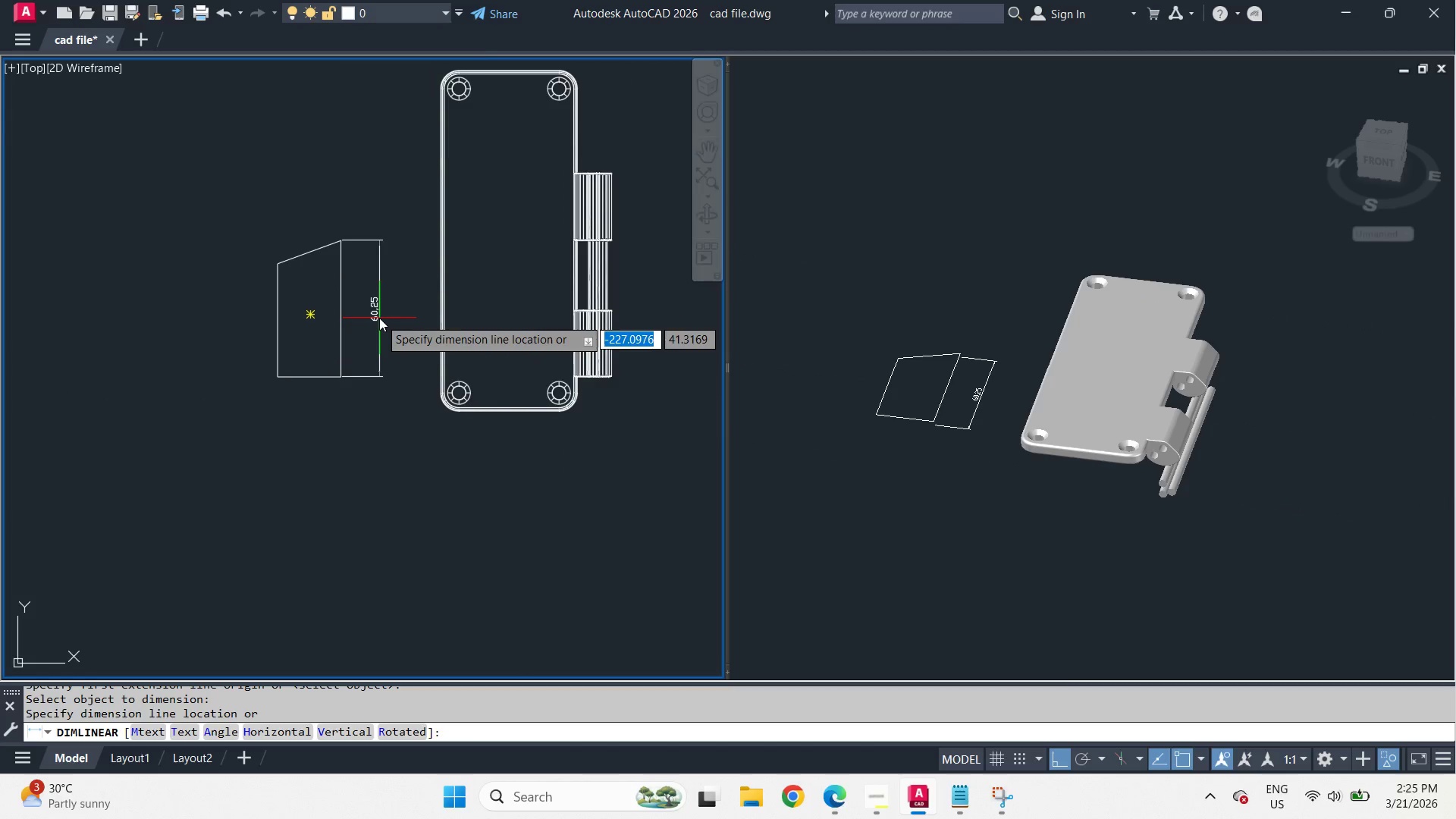 
key(Escape)
 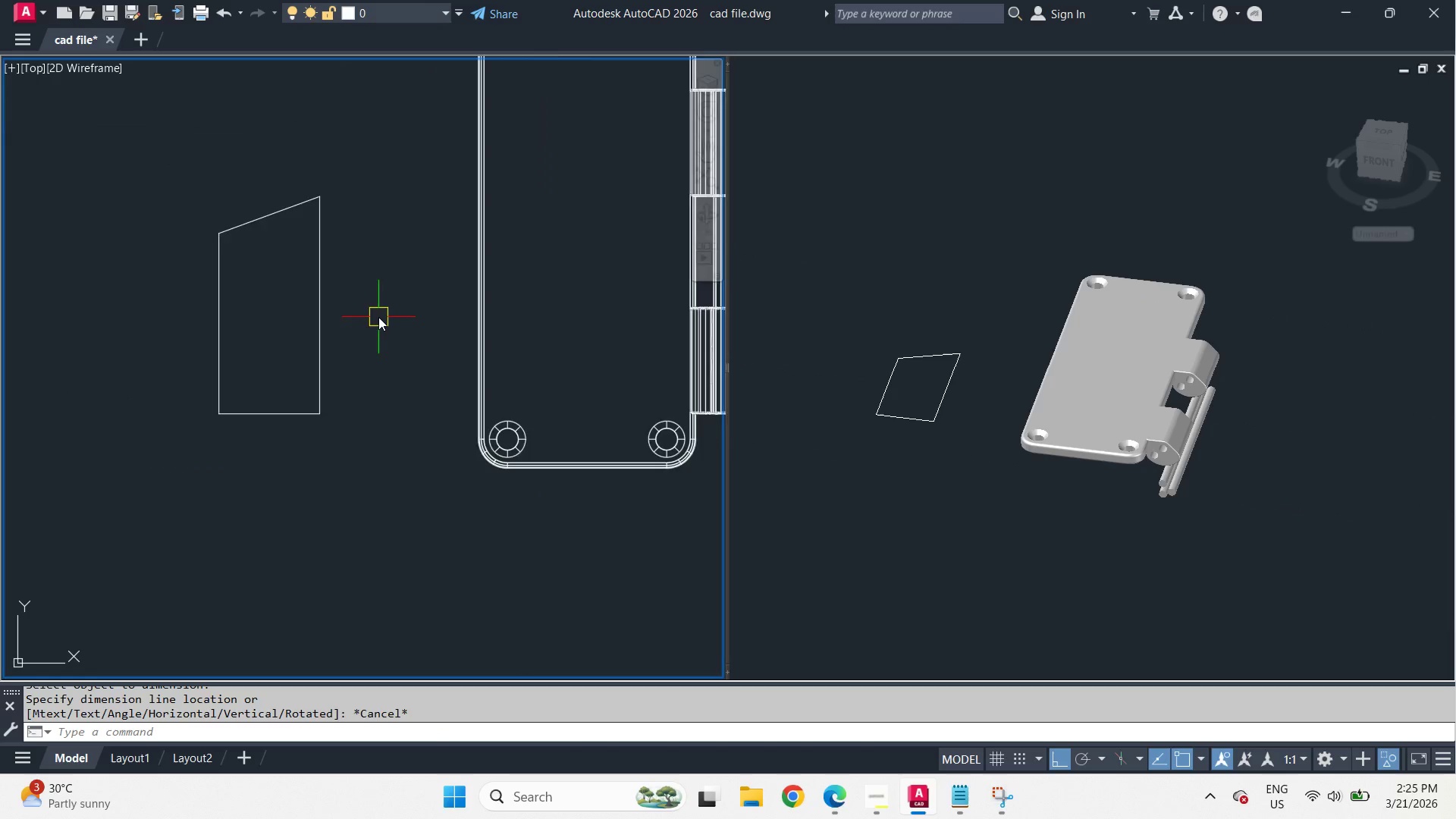 
scroll: coordinate [378, 317], scroll_direction: up, amount: 2.0
 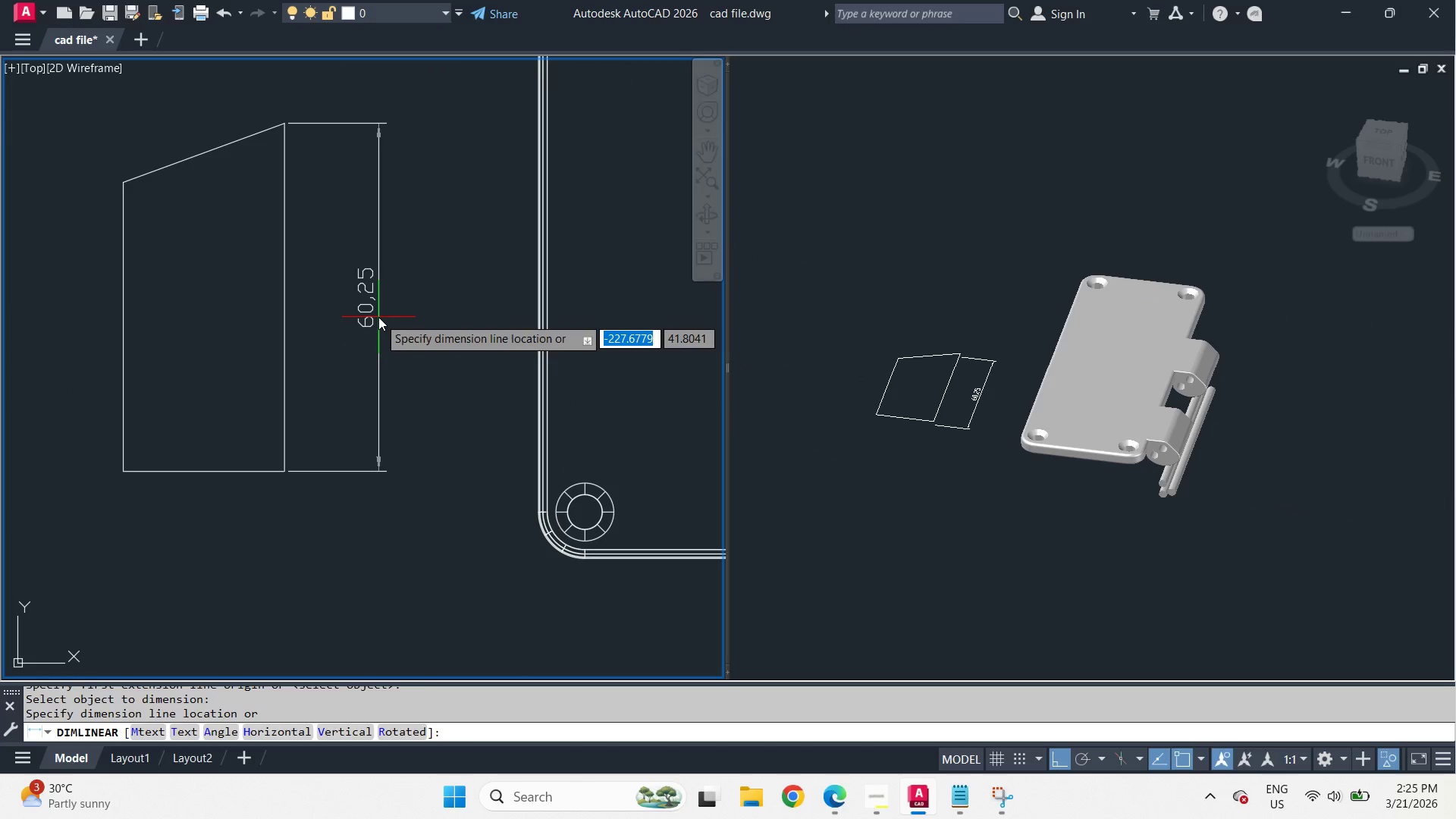 
scroll: coordinate [378, 317], scroll_direction: down, amount: 2.0
 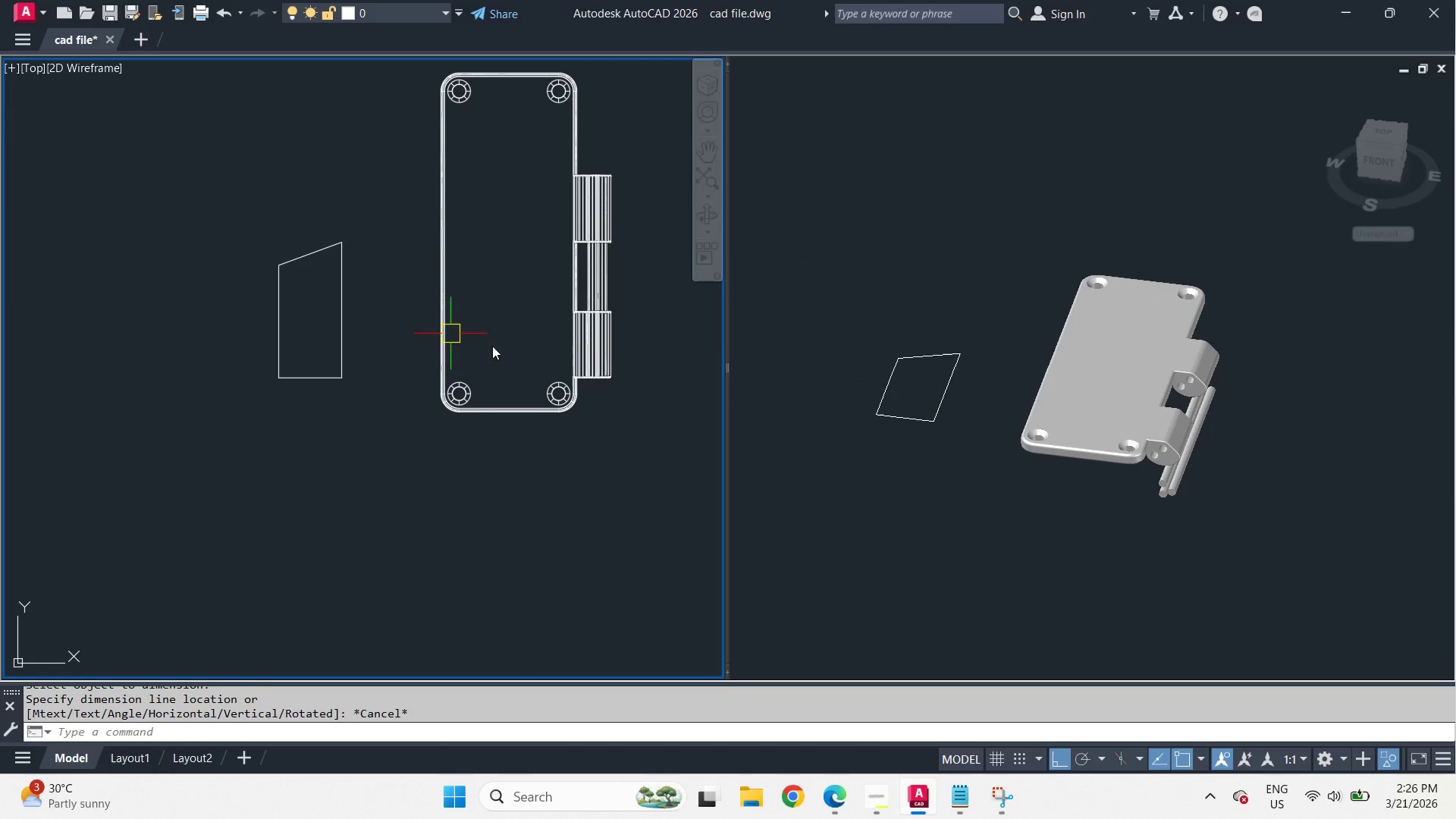 
type(dl)
 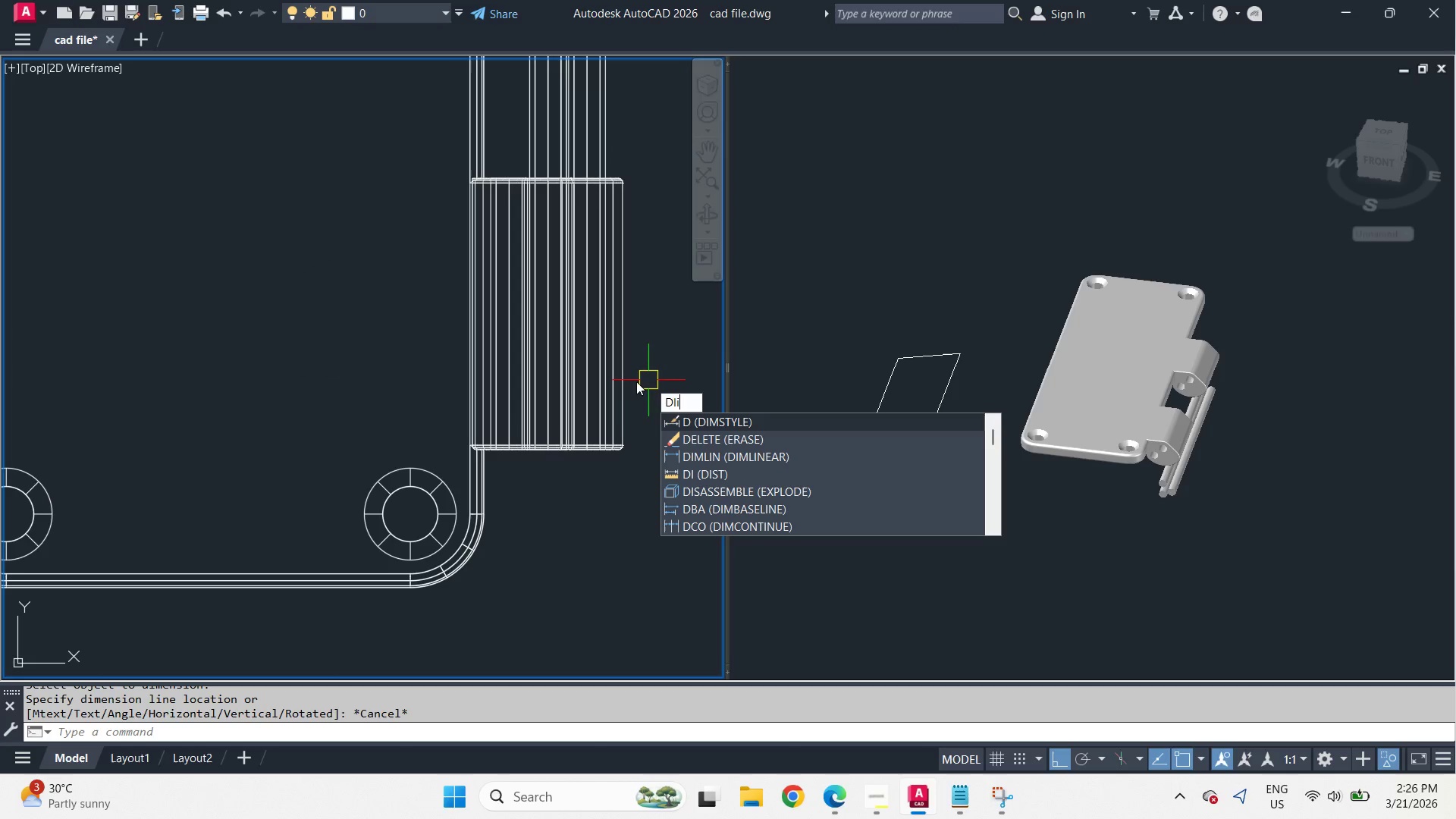 
scroll: coordinate [607, 355], scroll_direction: up, amount: 3.0
 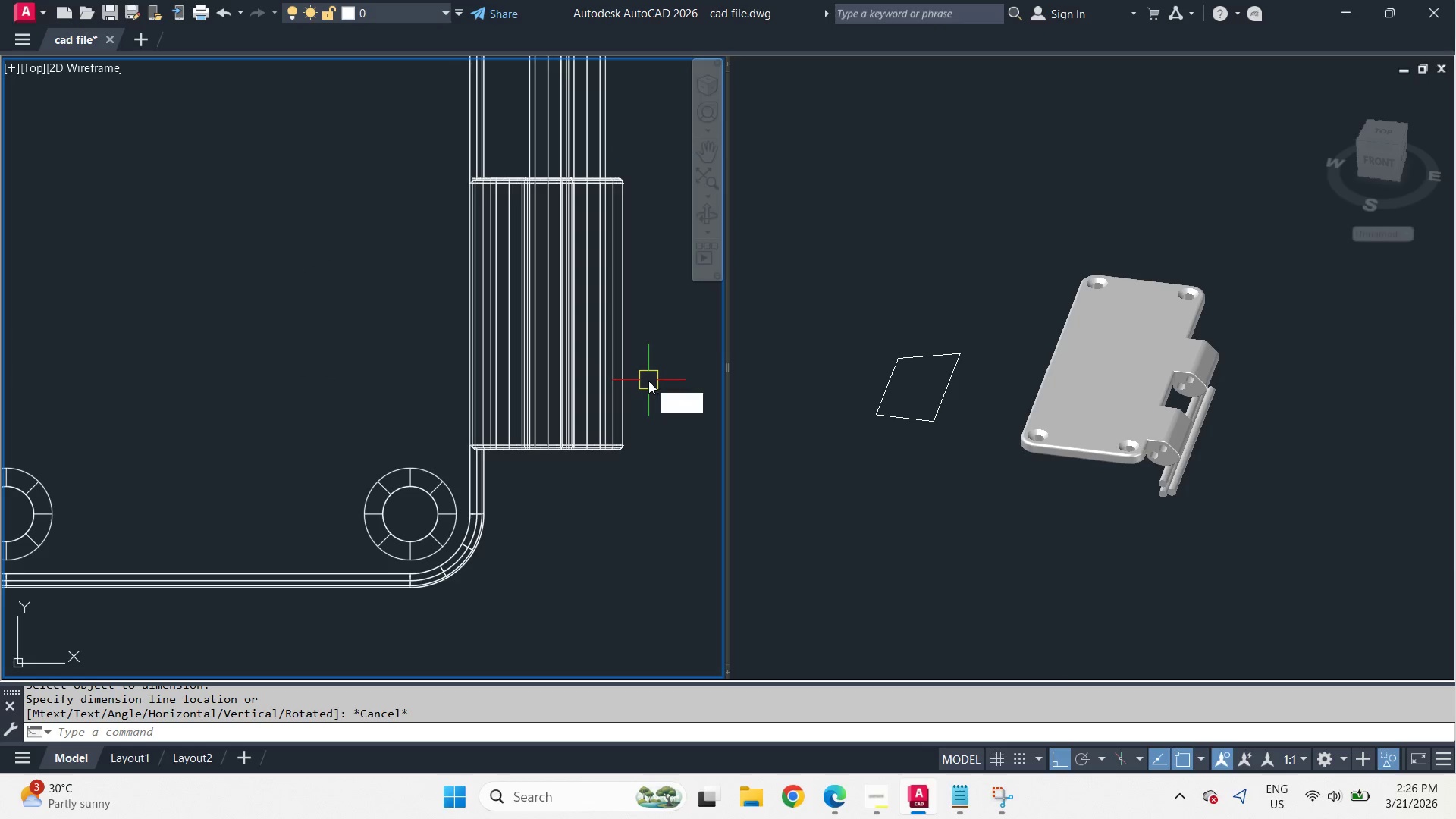 
key(I)
 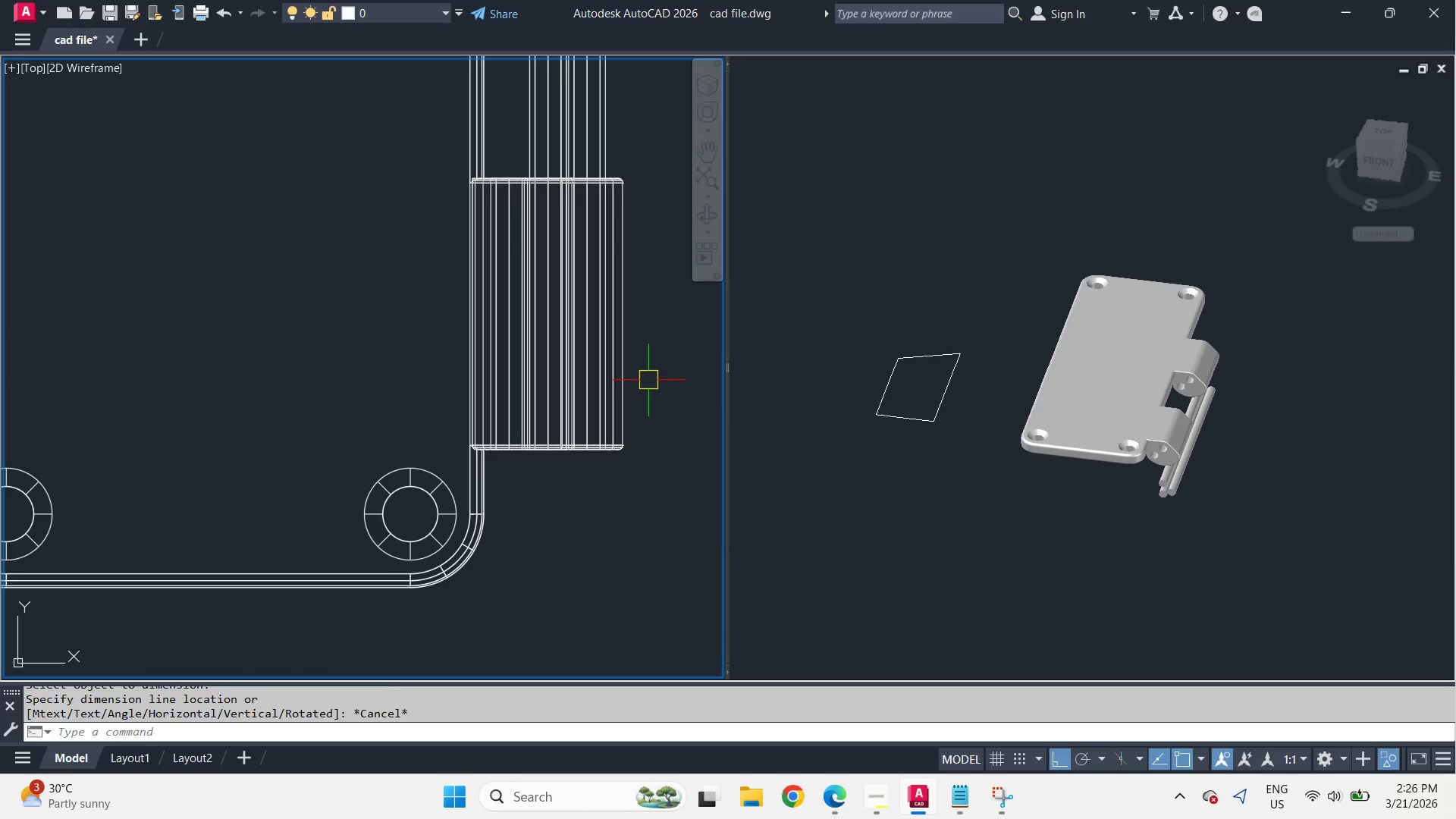 
key(Space)
 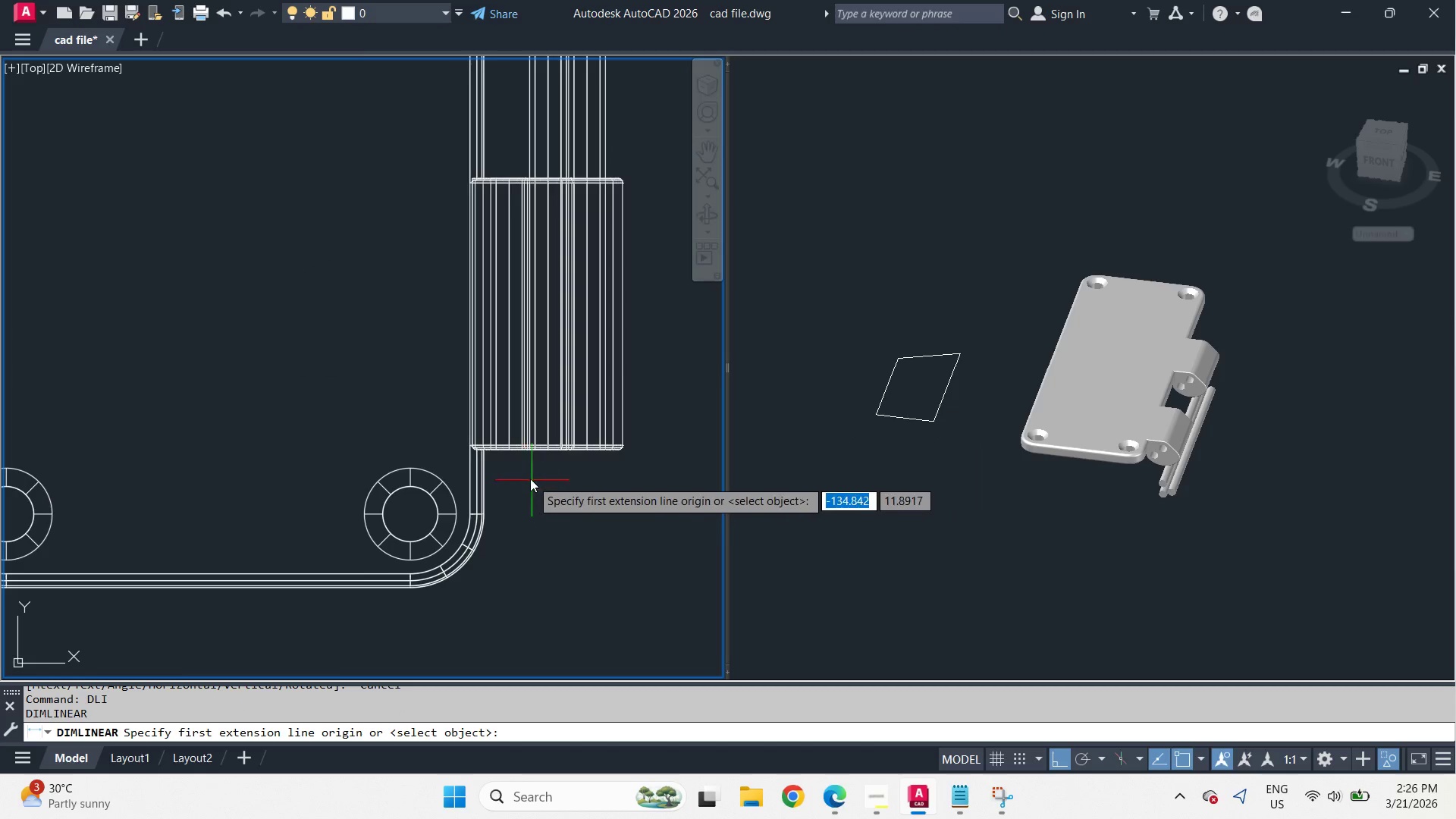 
scroll: coordinate [530, 479], scroll_direction: up, amount: 2.0
 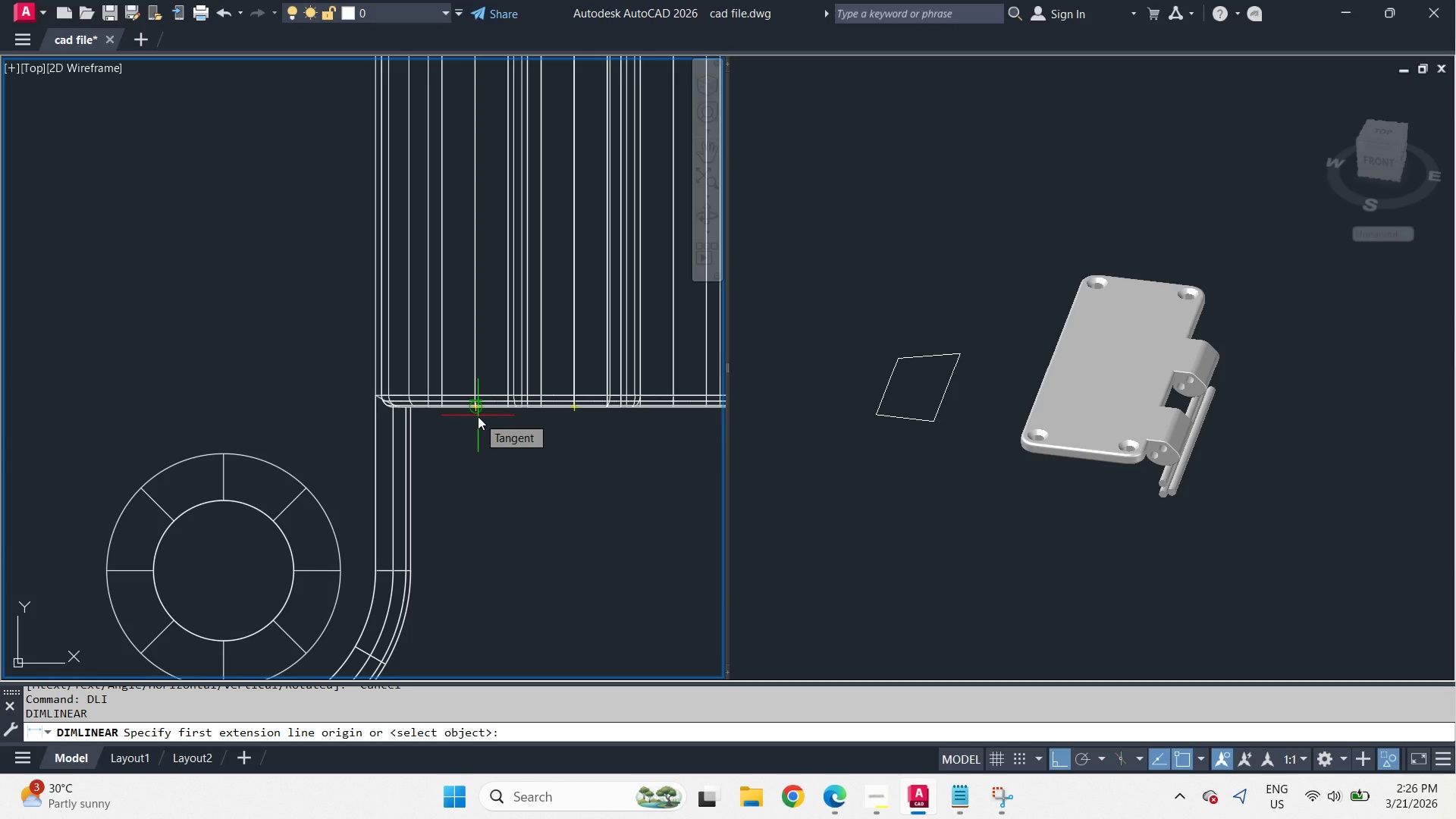 
type(cen )
 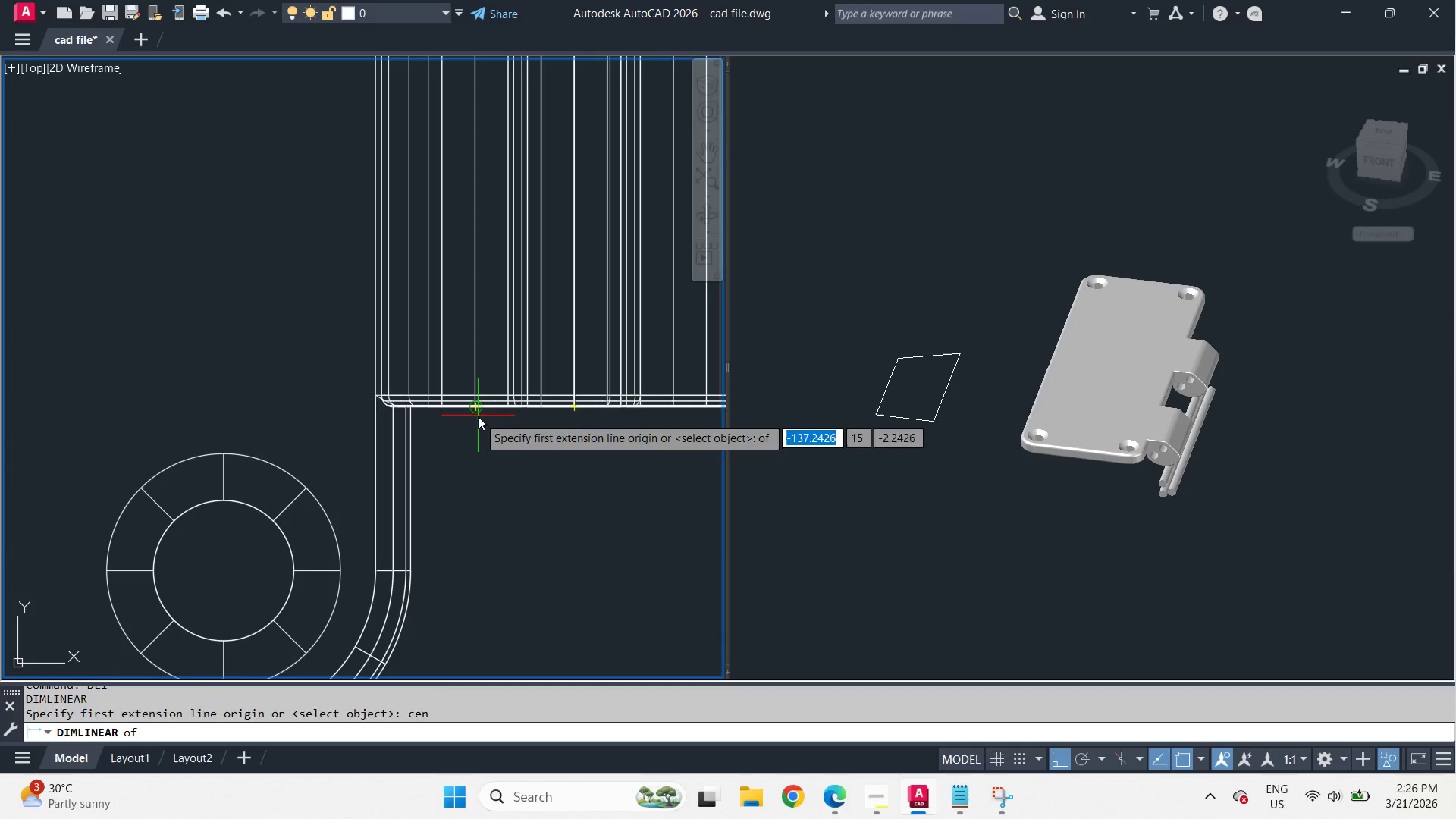 
left_click([478, 416])
 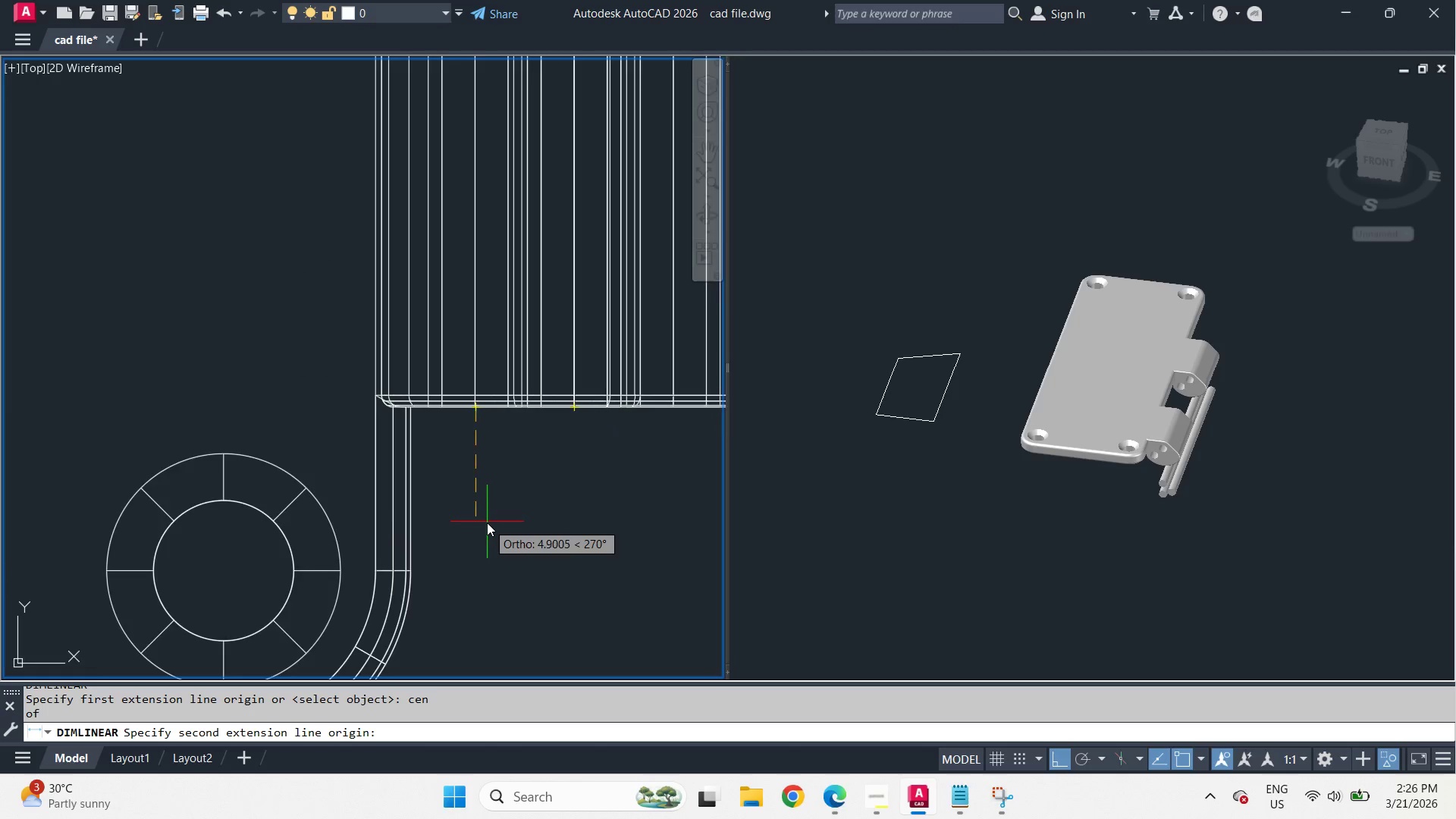 
scroll: coordinate [487, 522], scroll_direction: down, amount: 1.0
 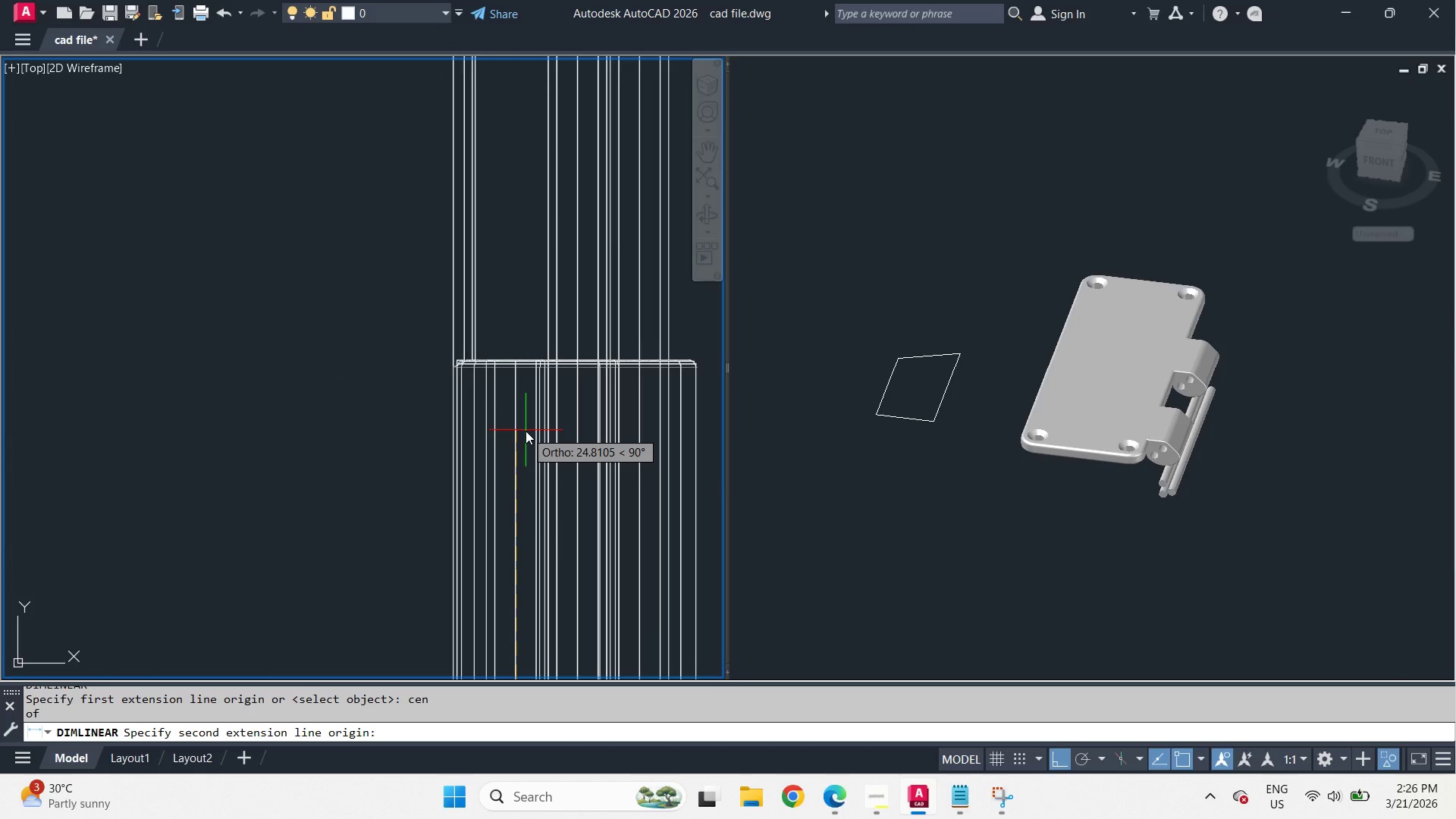 
type(cen )
 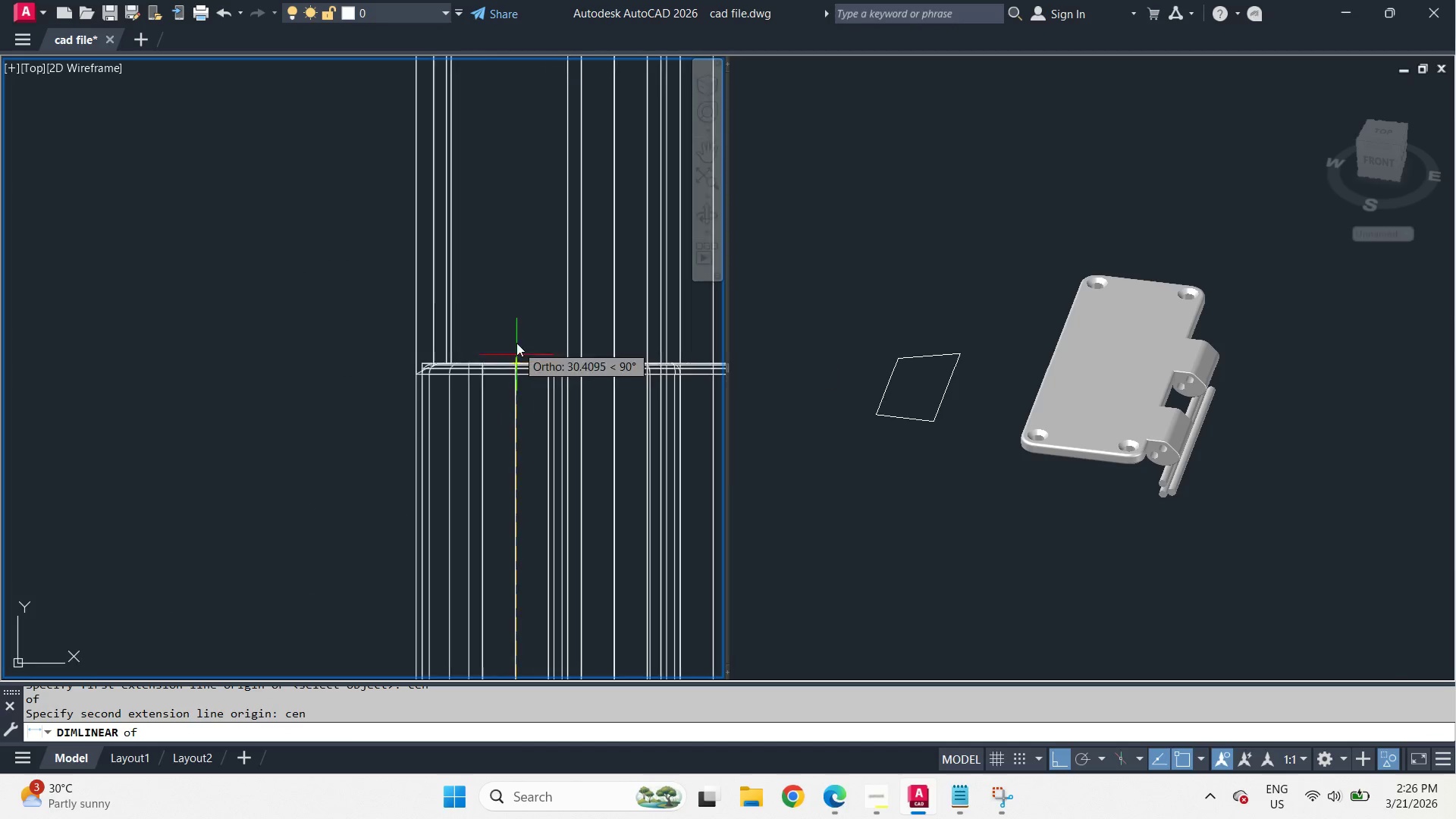 
left_click([529, 369])
 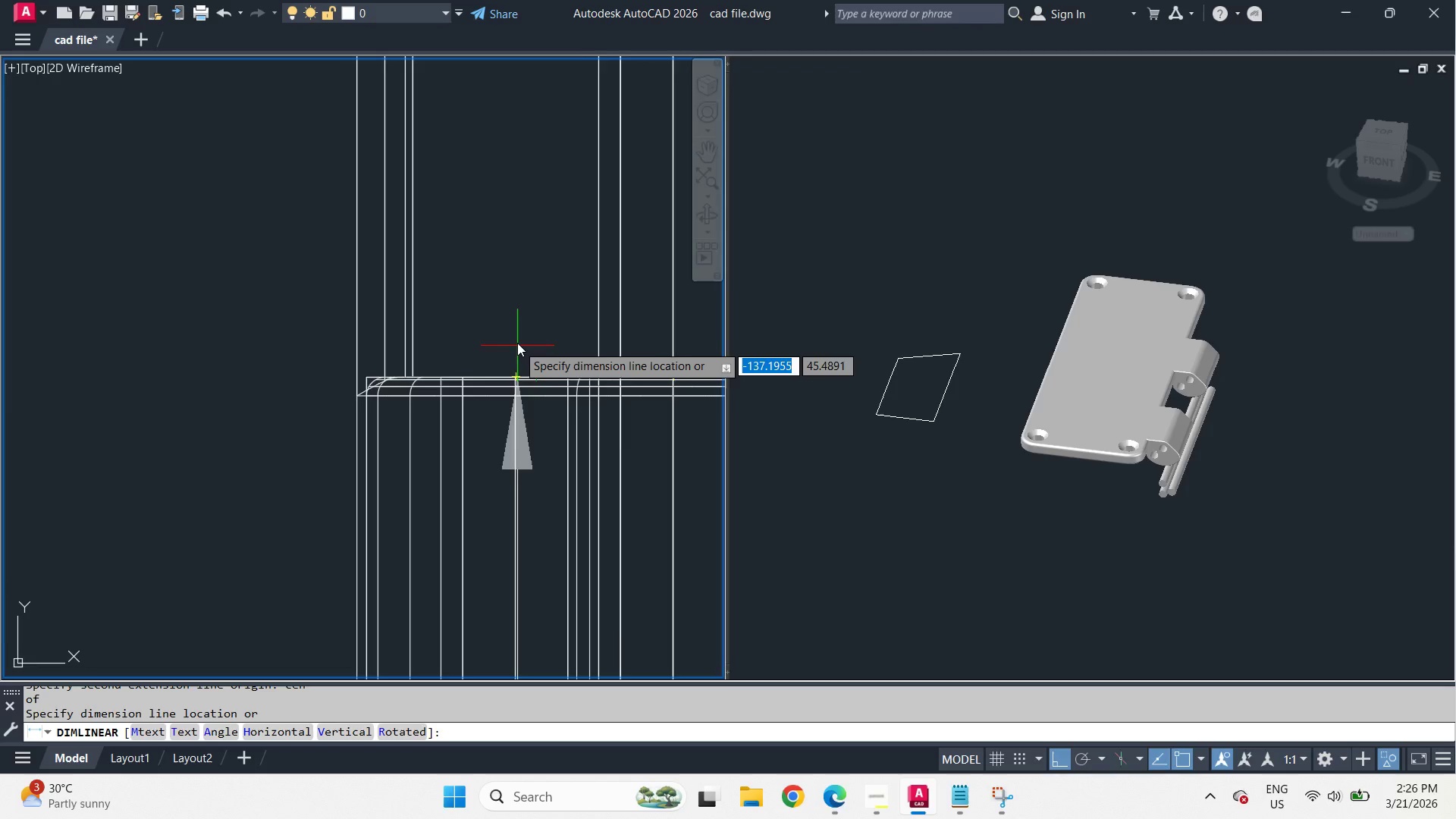 
scroll: coordinate [516, 340], scroll_direction: up, amount: 2.0
 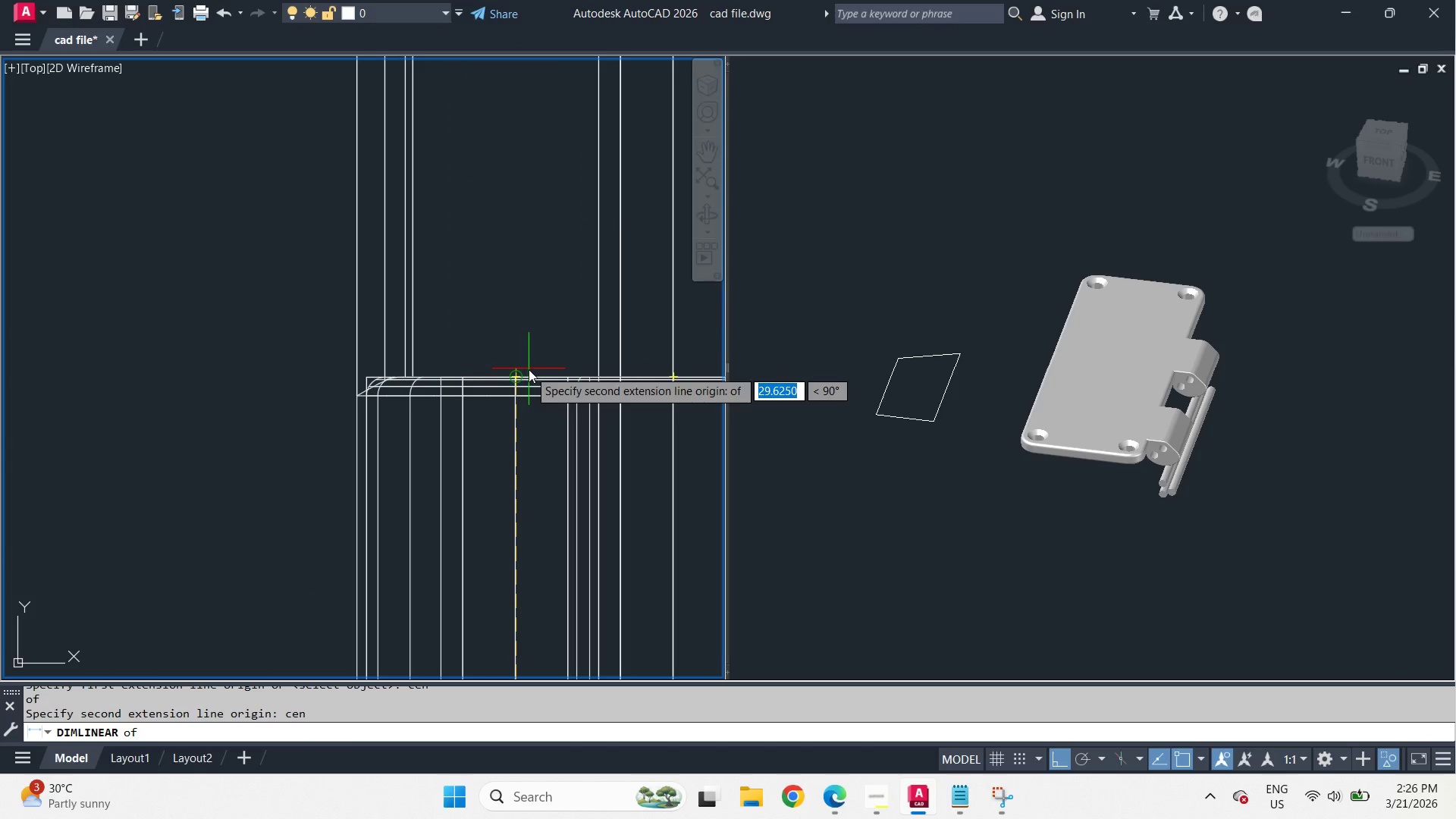 
scroll: coordinate [517, 342], scroll_direction: down, amount: 5.0
 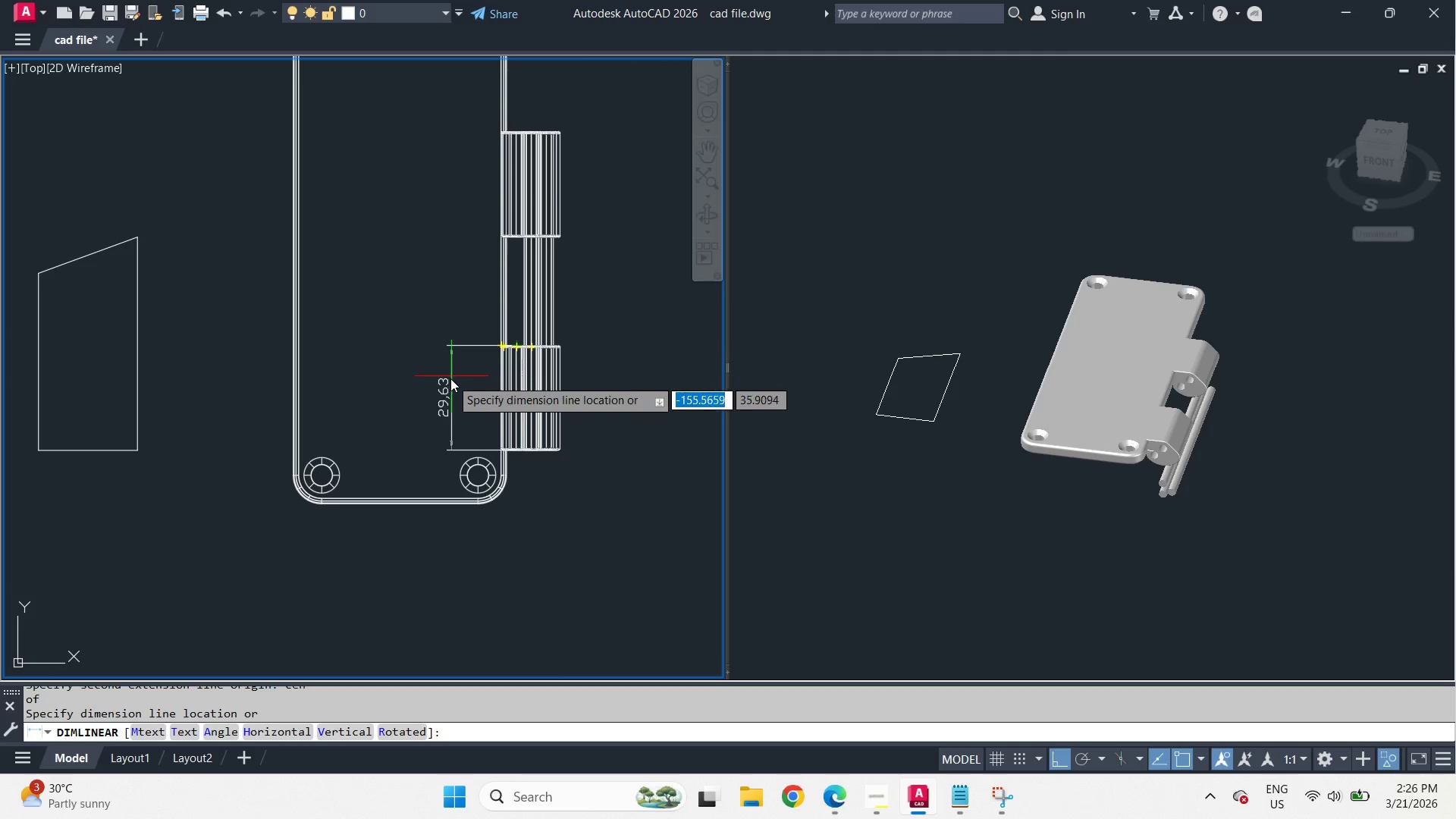 
left_click([408, 418])
 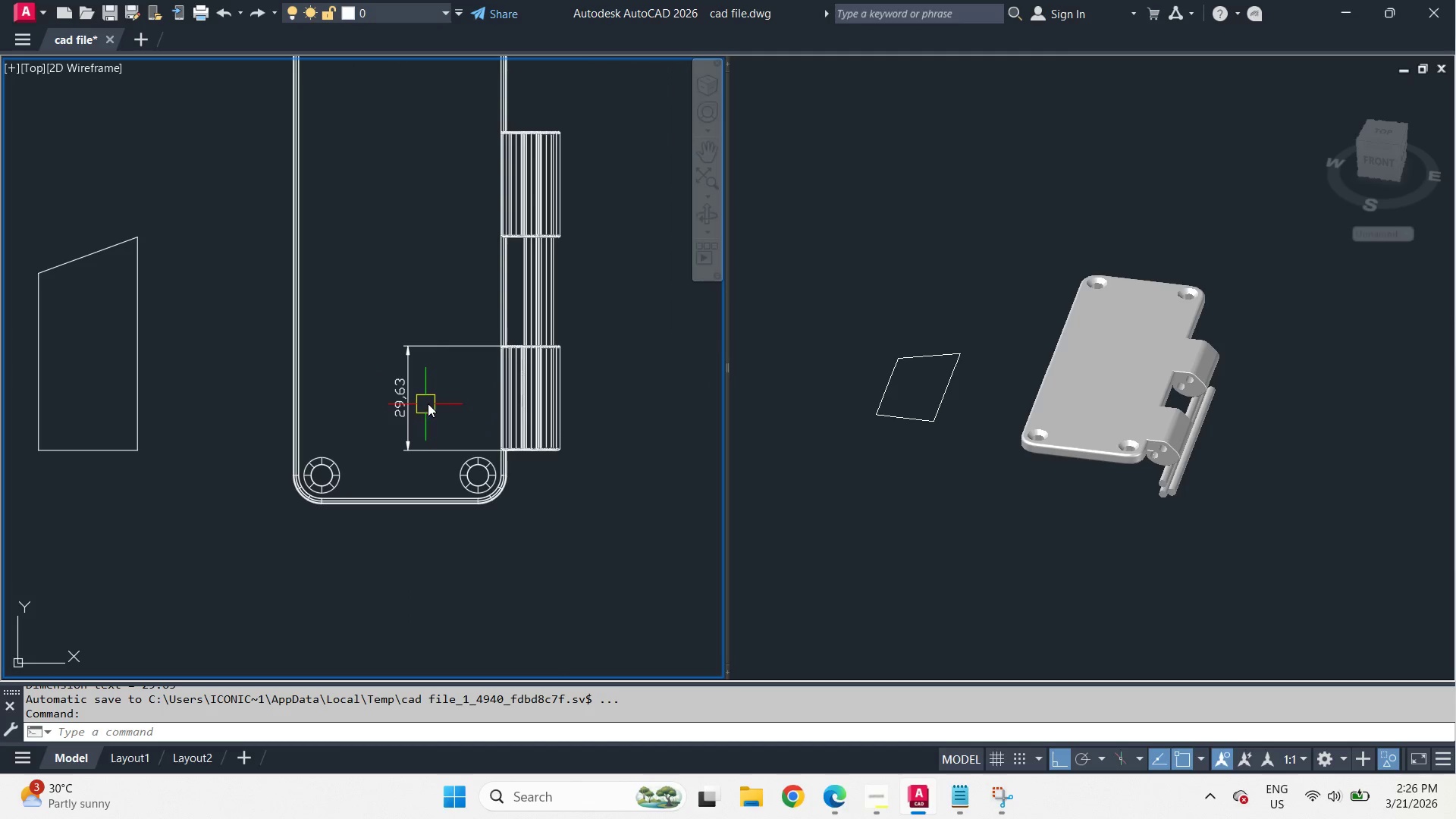 
type(di )
key(Escape)
 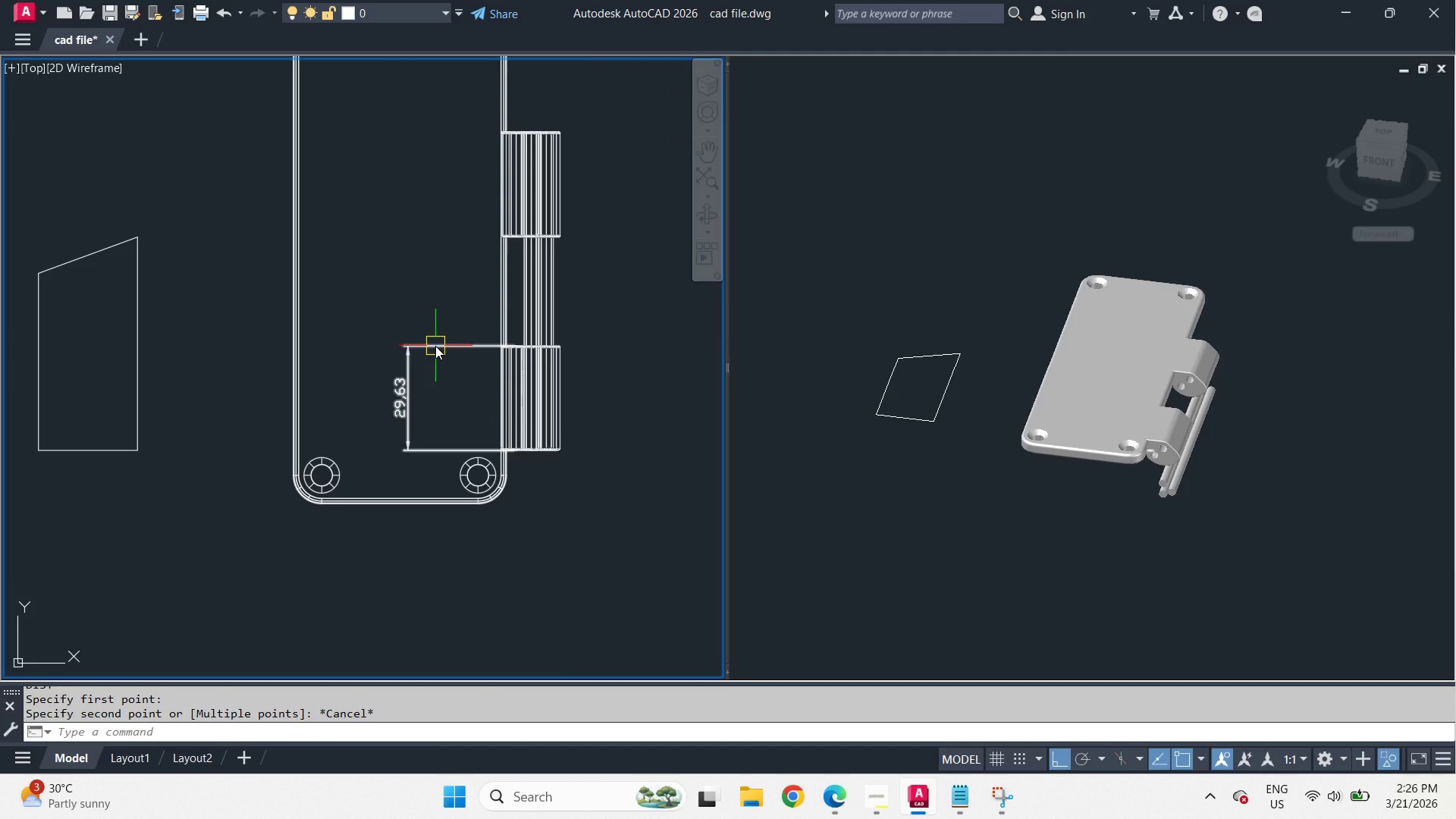 
left_click_drag(start_coordinate=[437, 447], to_coordinate=[437, 440])
 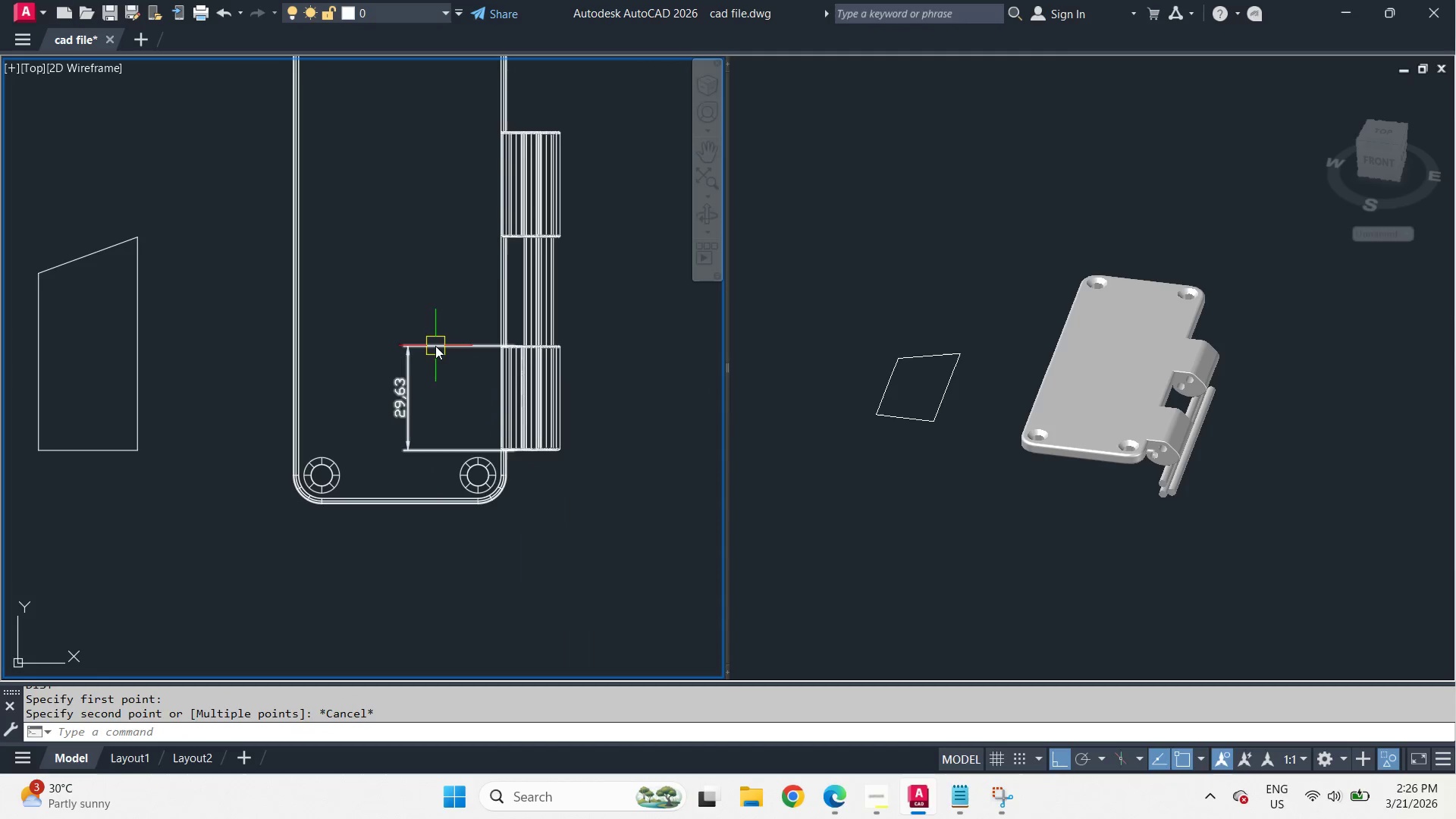 
wait(13.2)
 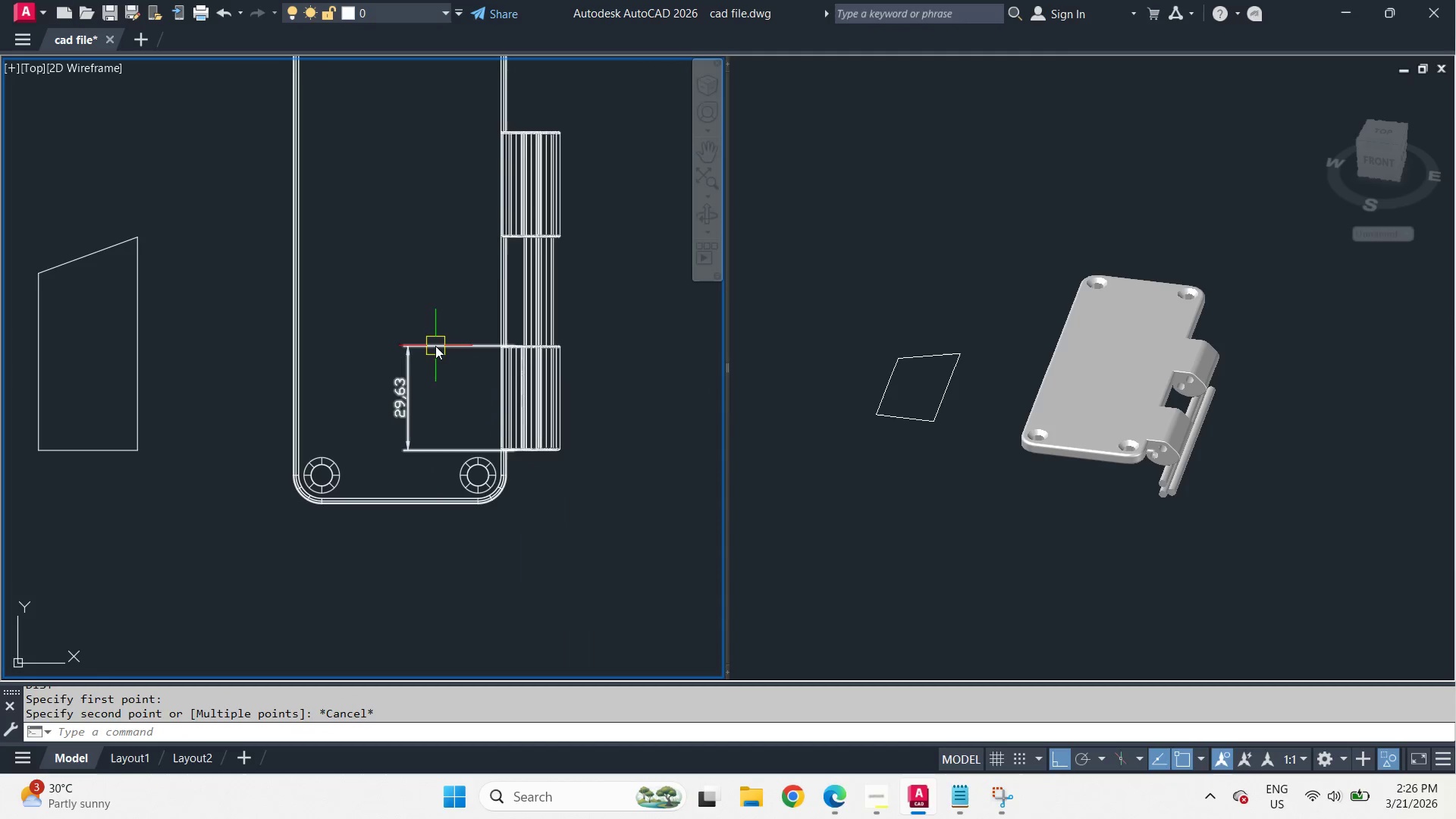 
key(C)
 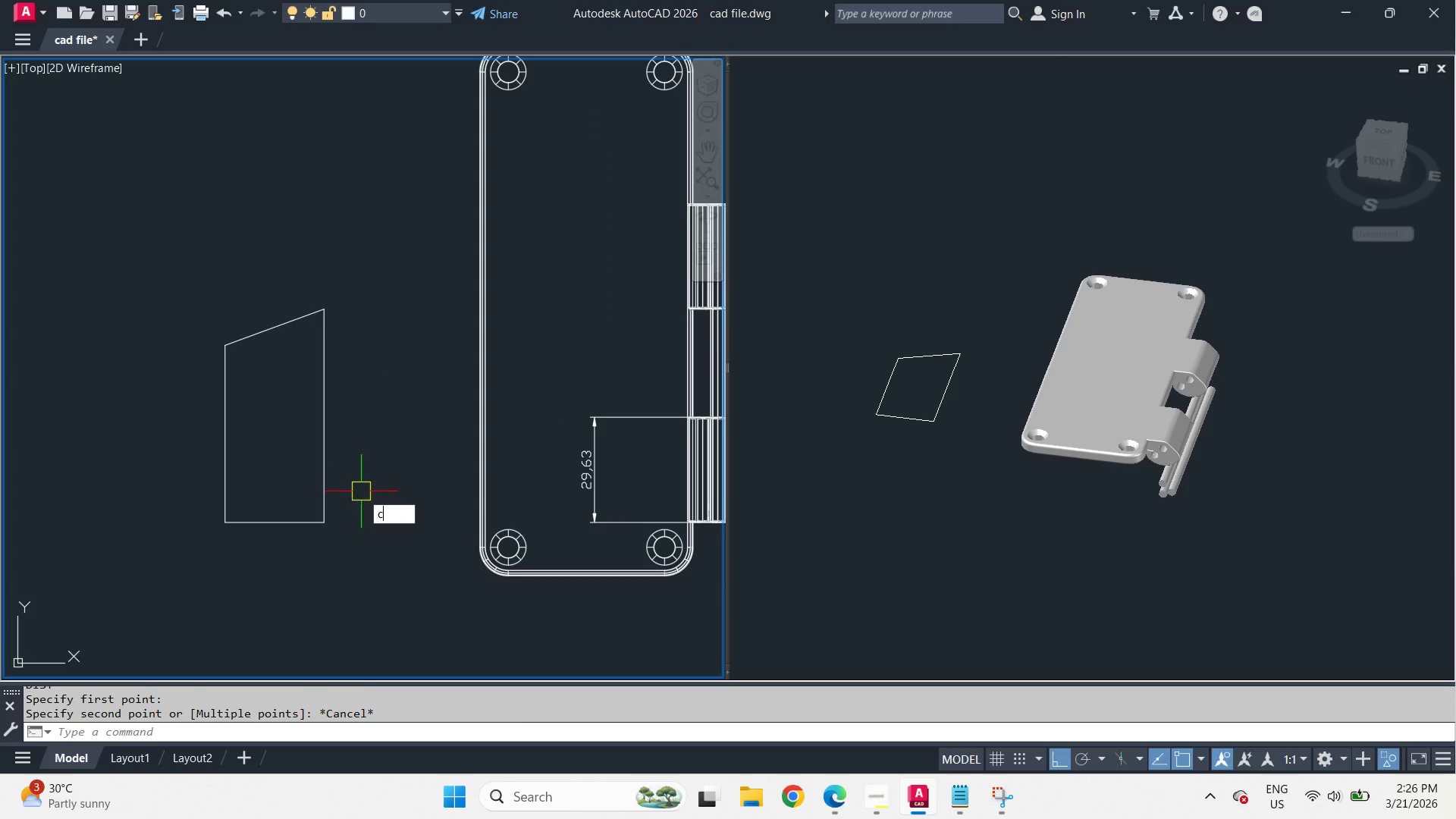 
key(Space)
 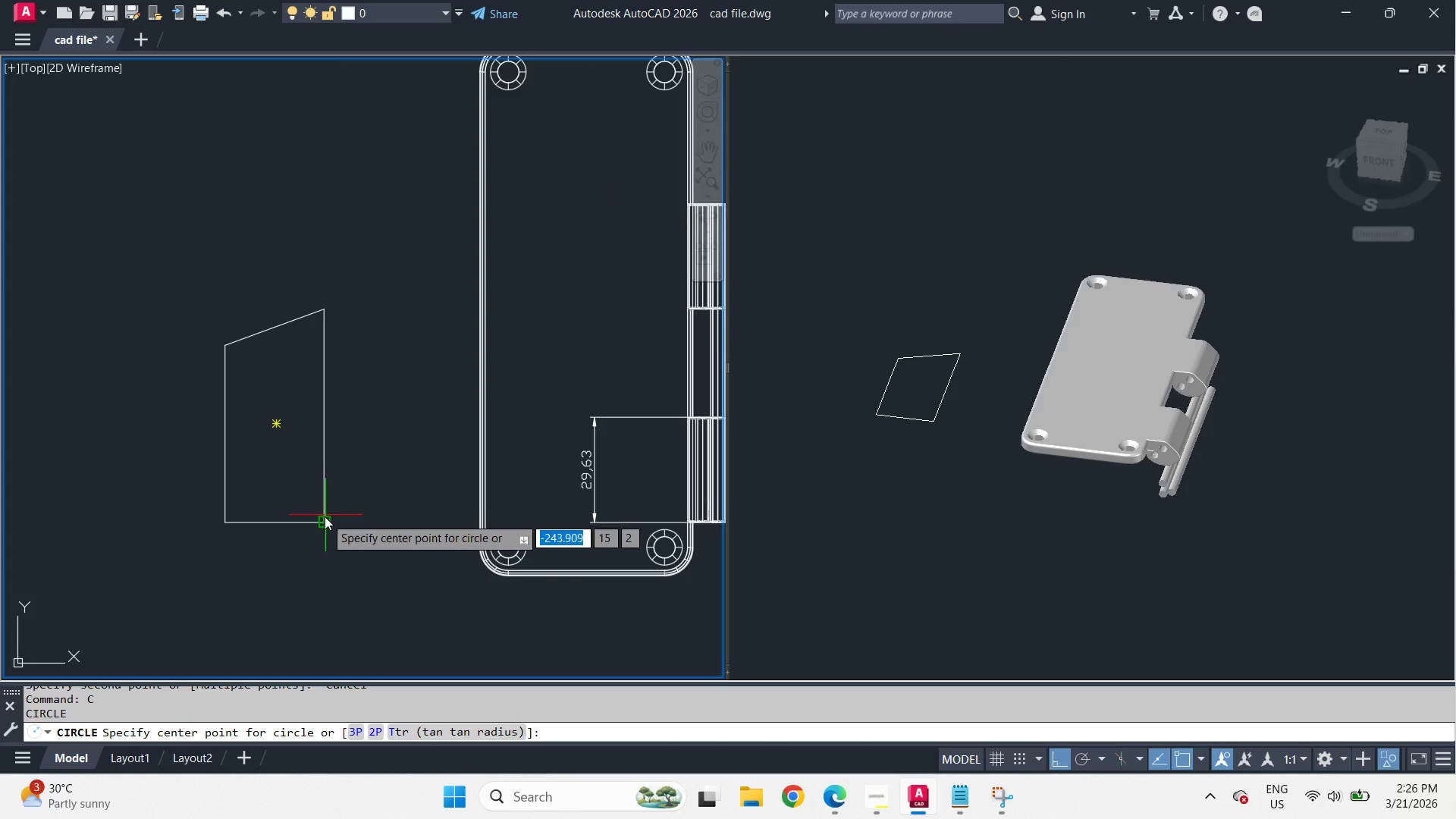 
left_click_drag(start_coordinate=[325, 516], to_coordinate=[335, 526])
 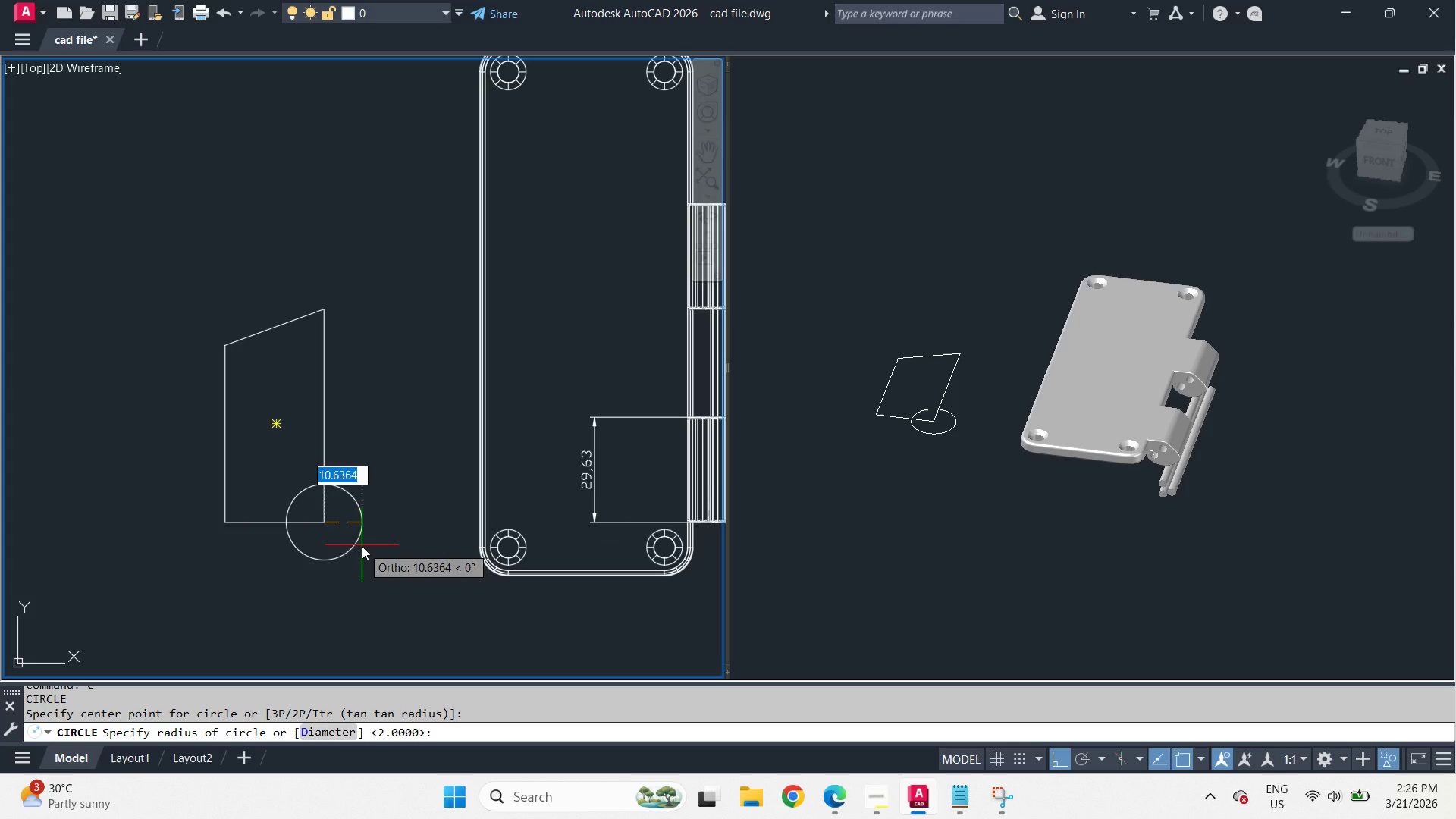 
key(Numpad2)
 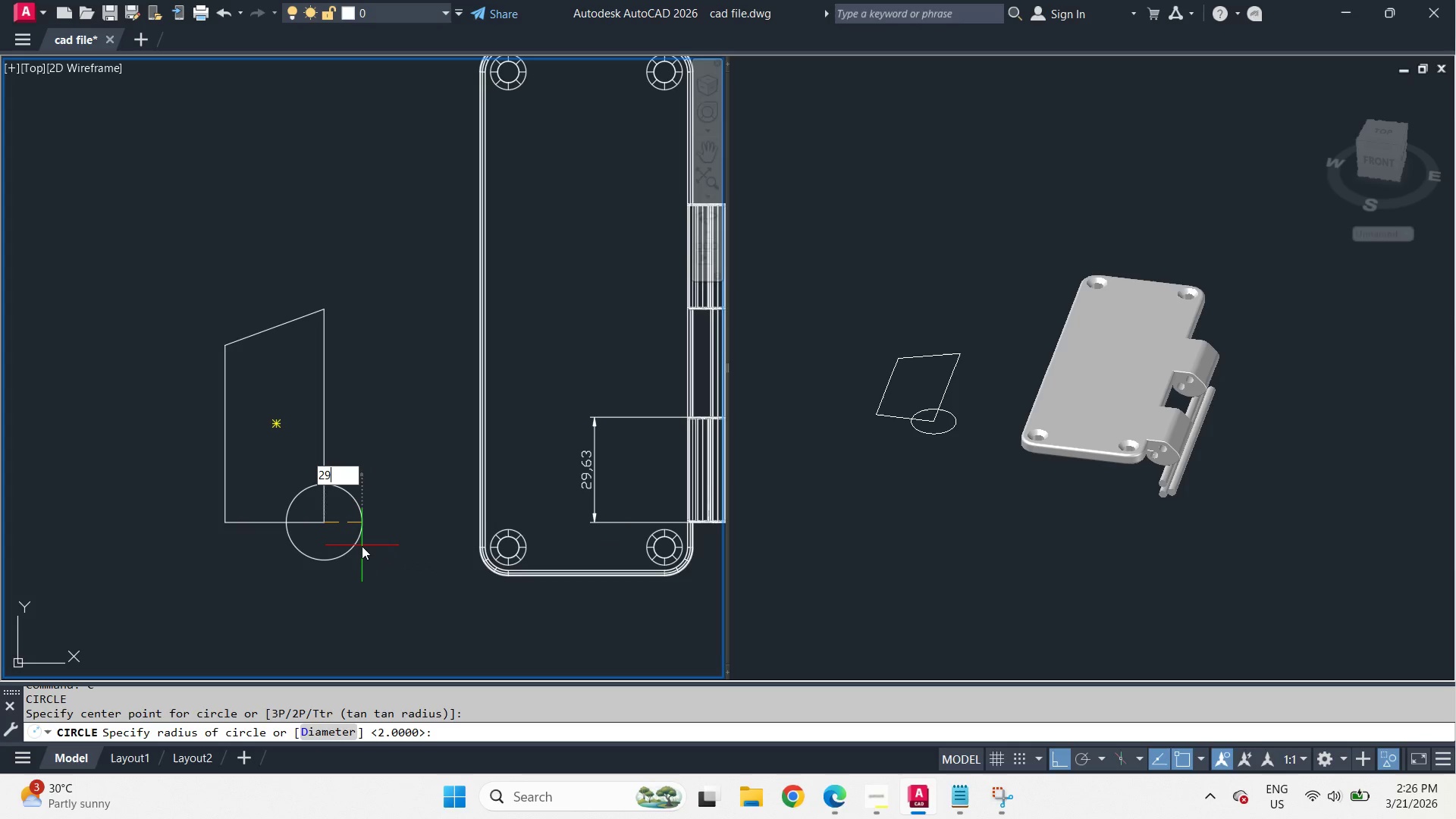 
key(Numpad9)
 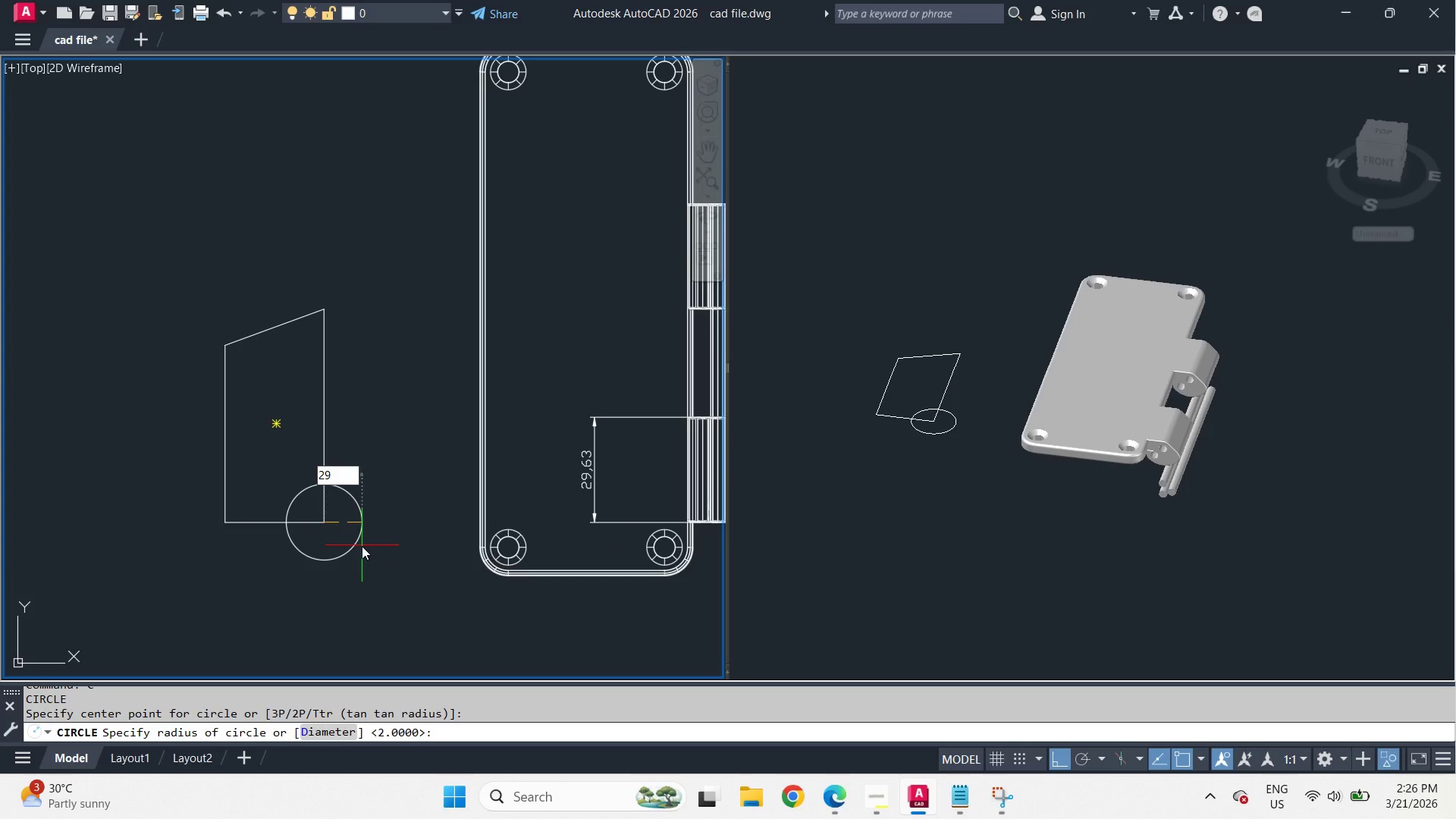 
key(NumpadDecimal)
 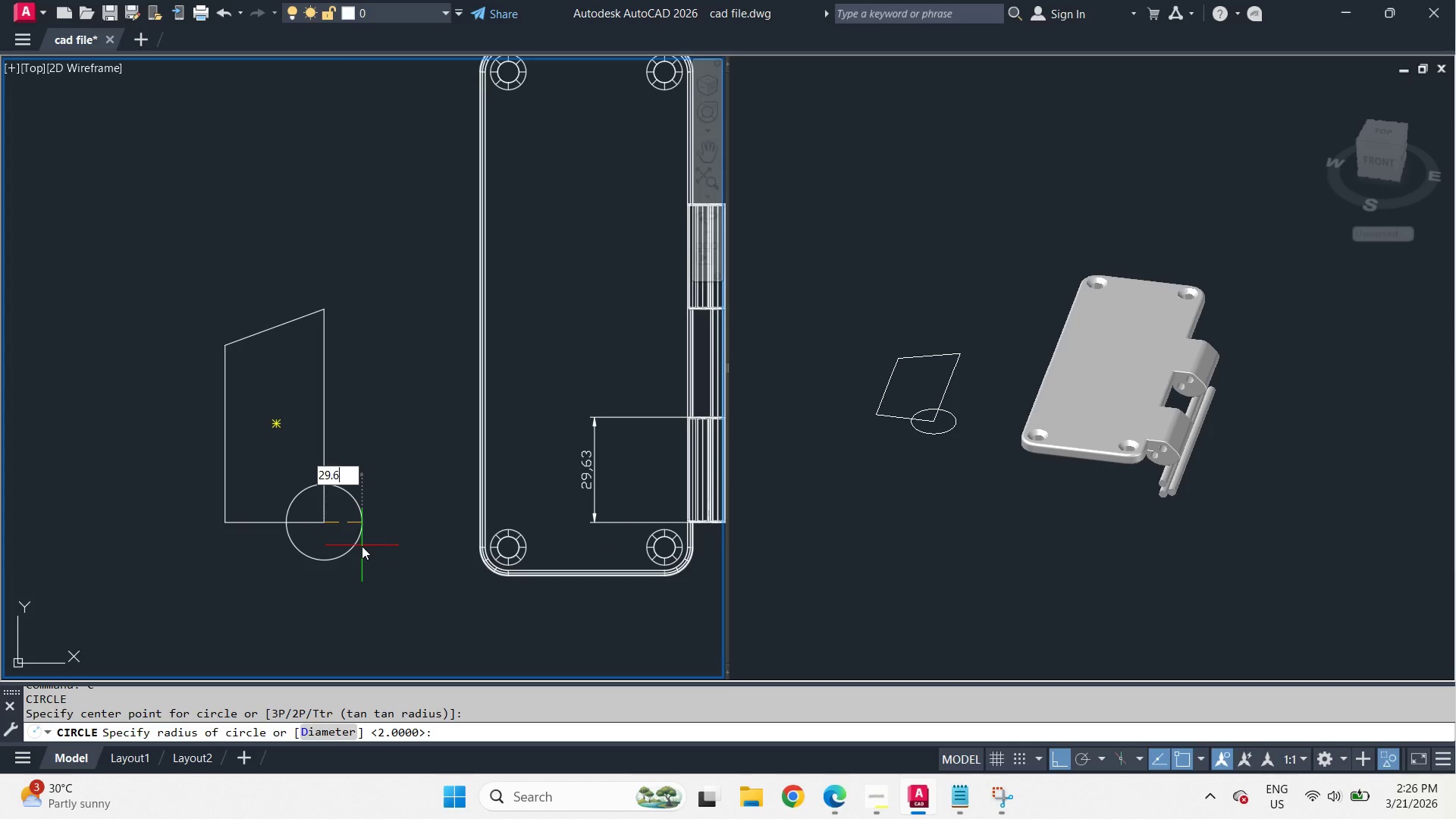 
key(Numpad6)
 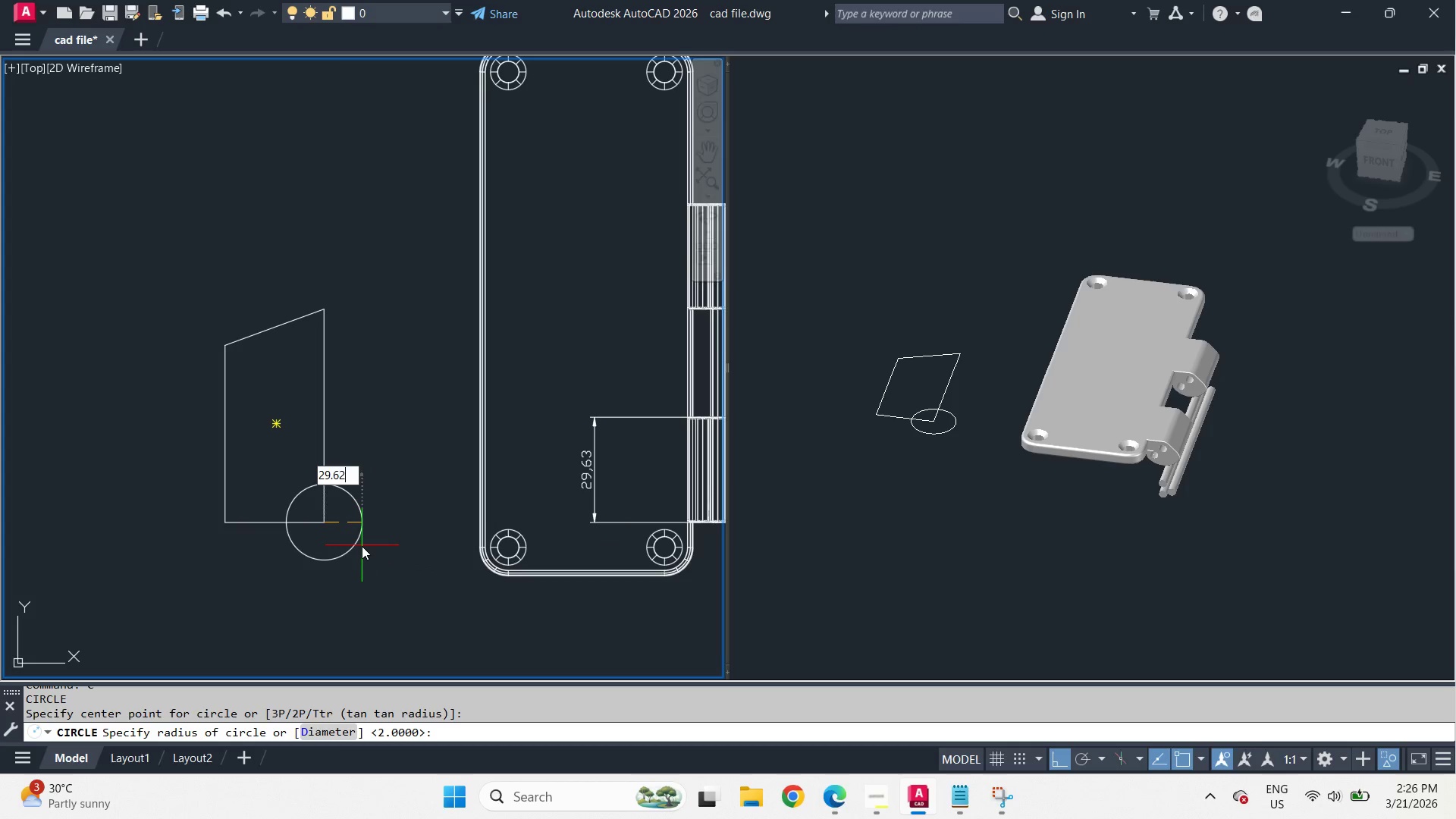 
key(Numpad2)
 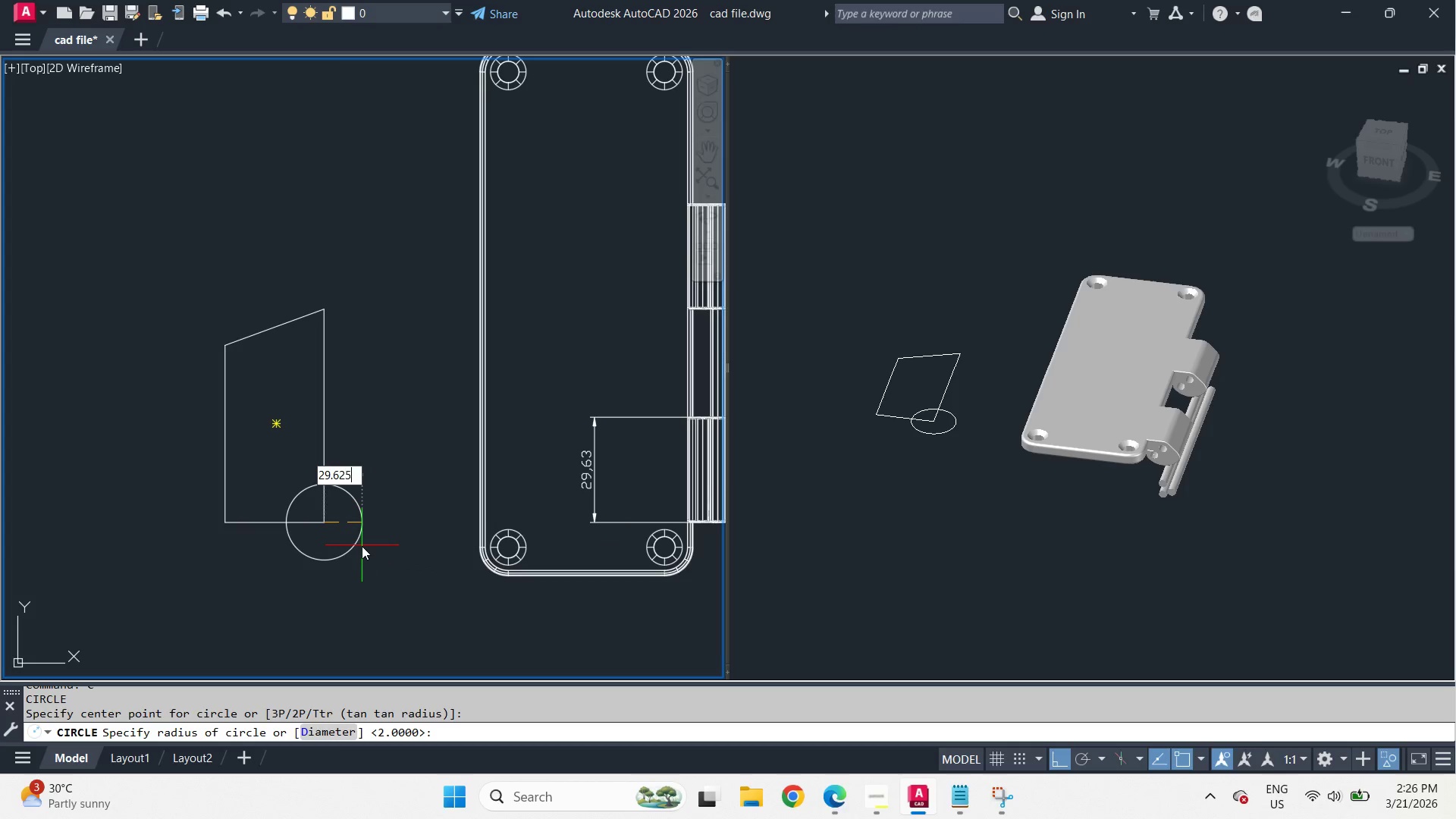 
key(Numpad5)
 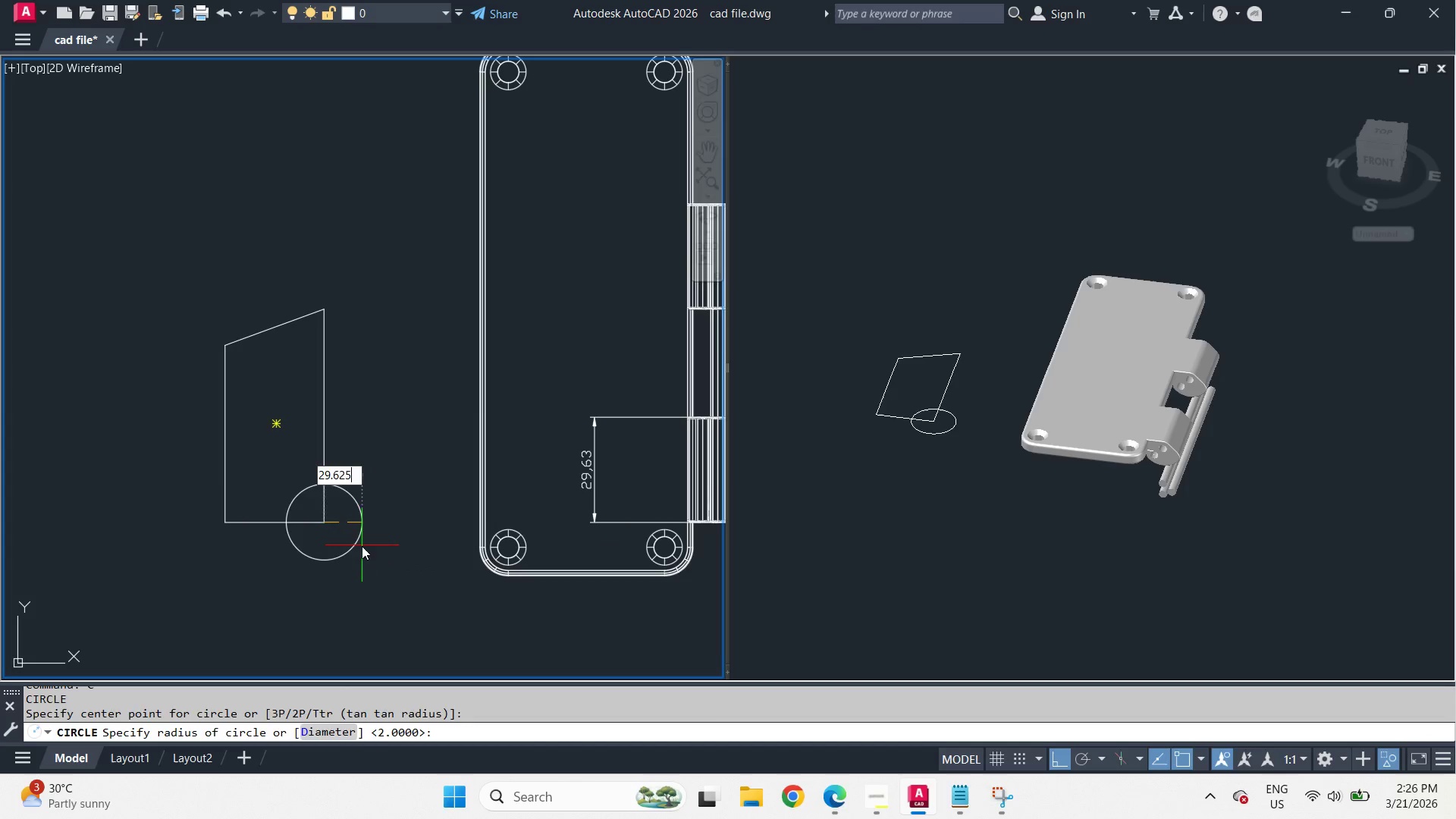 
key(Space)
 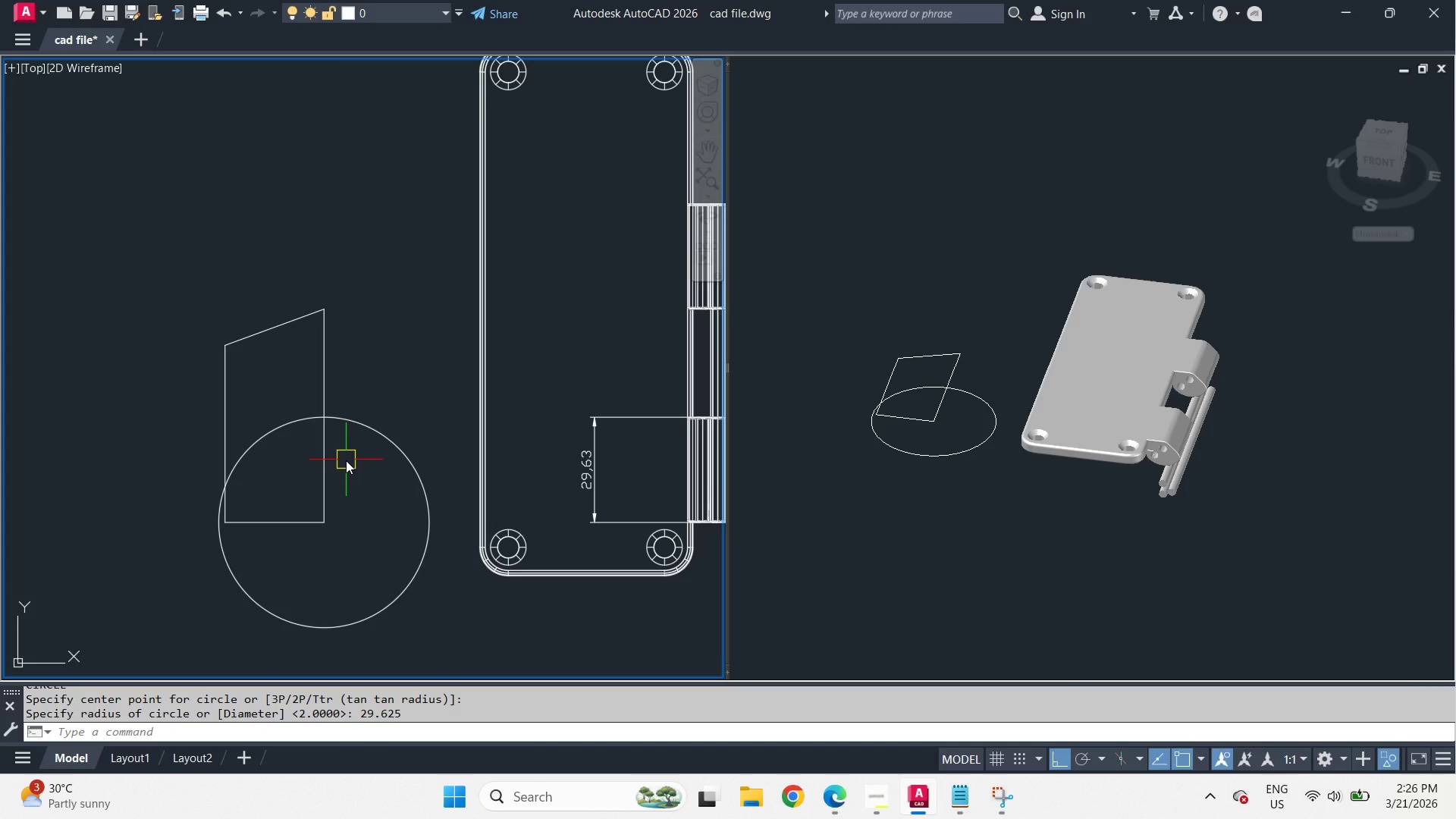 
wait(6.88)
 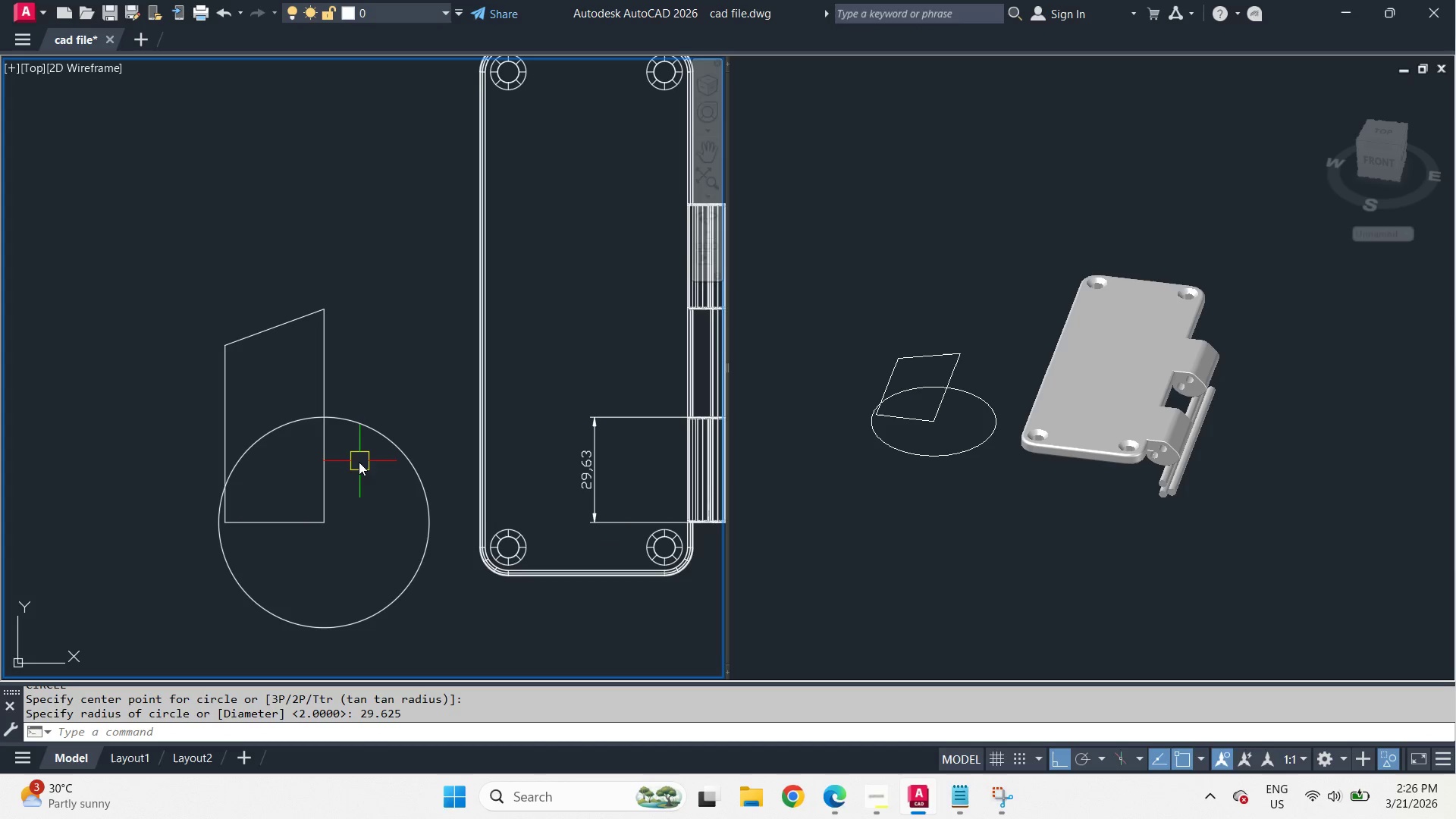 
type(tr )
 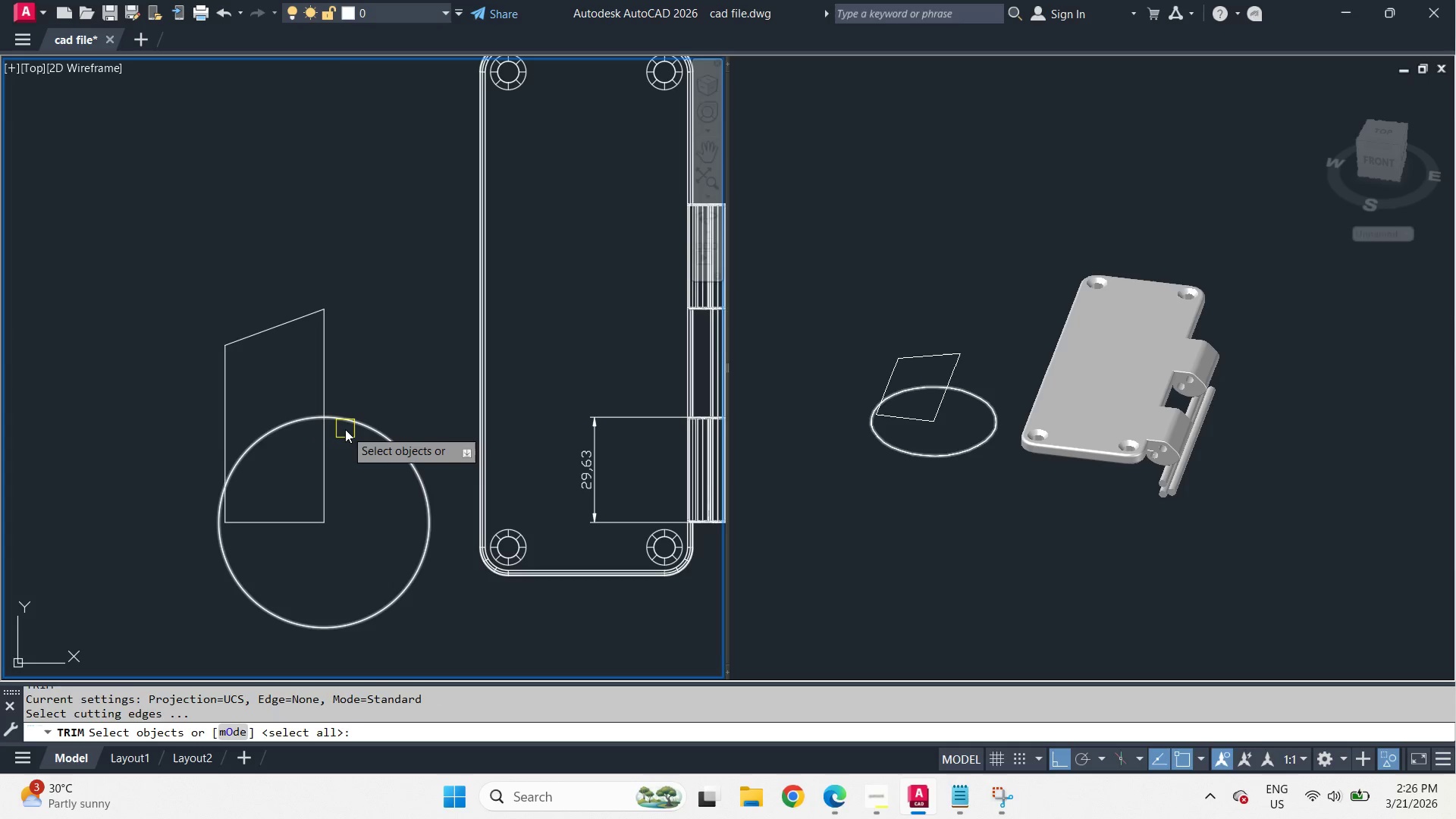 
left_click([345, 429])
 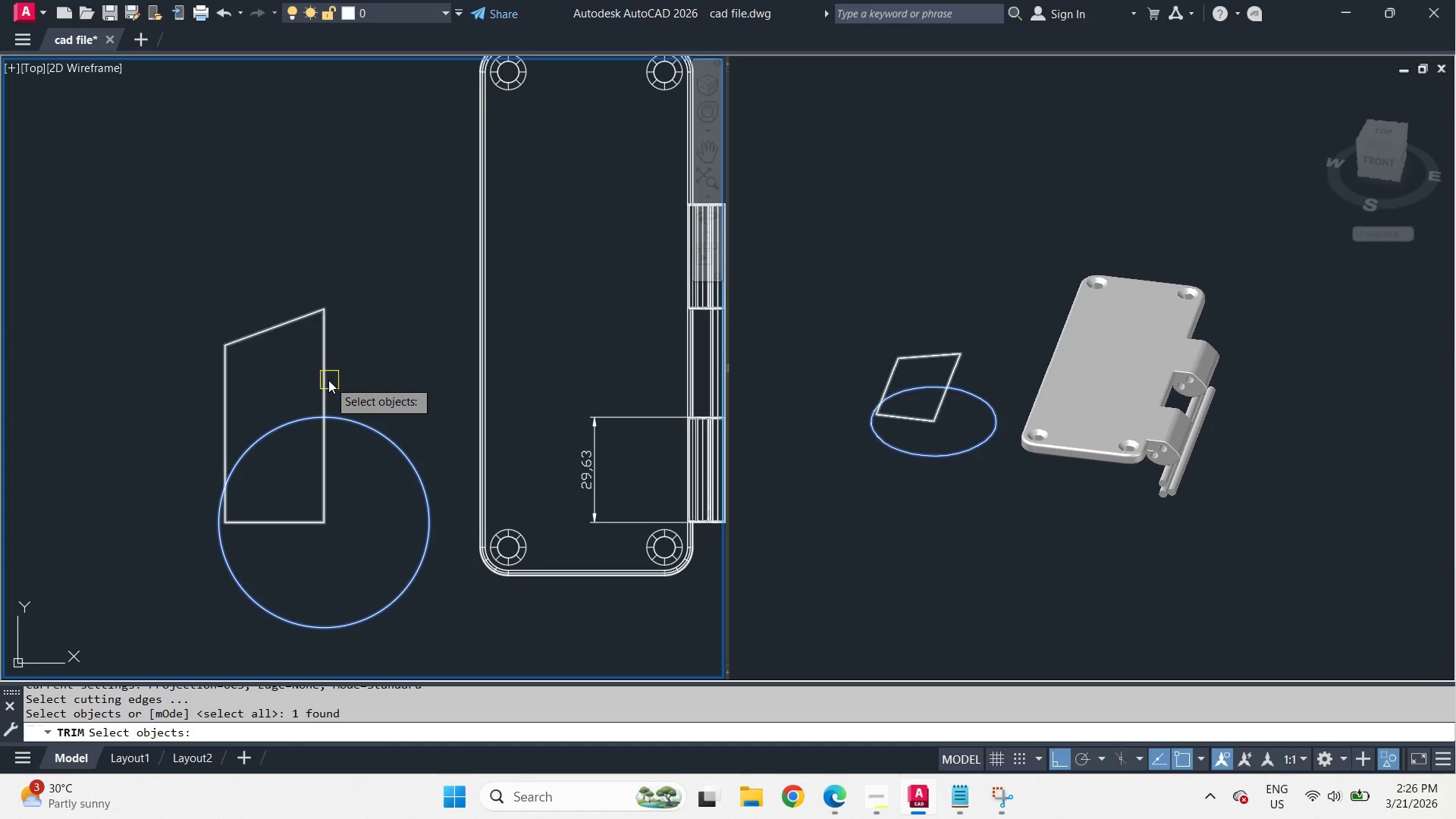 
key(Space)
 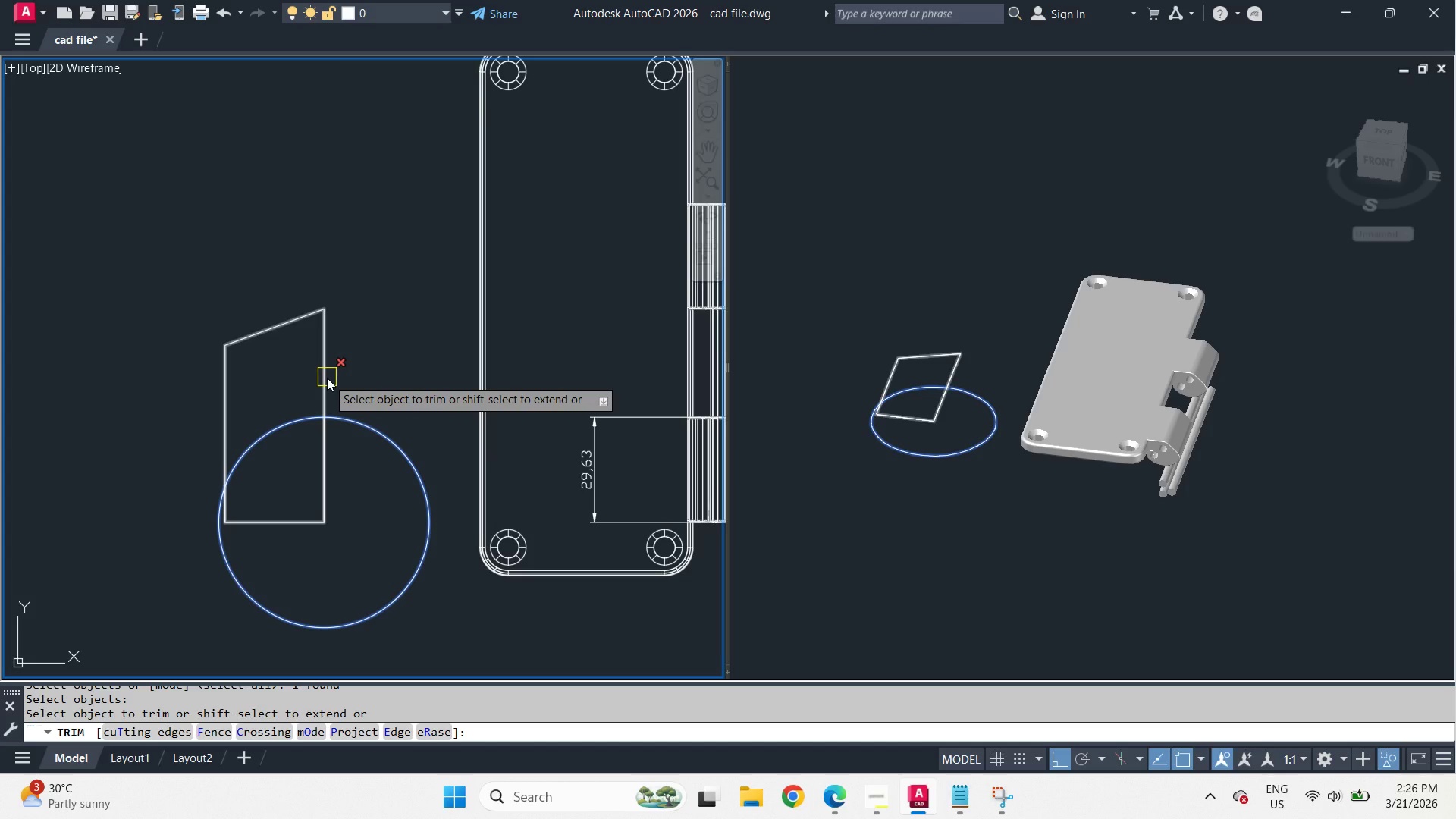 
left_click([327, 378])
 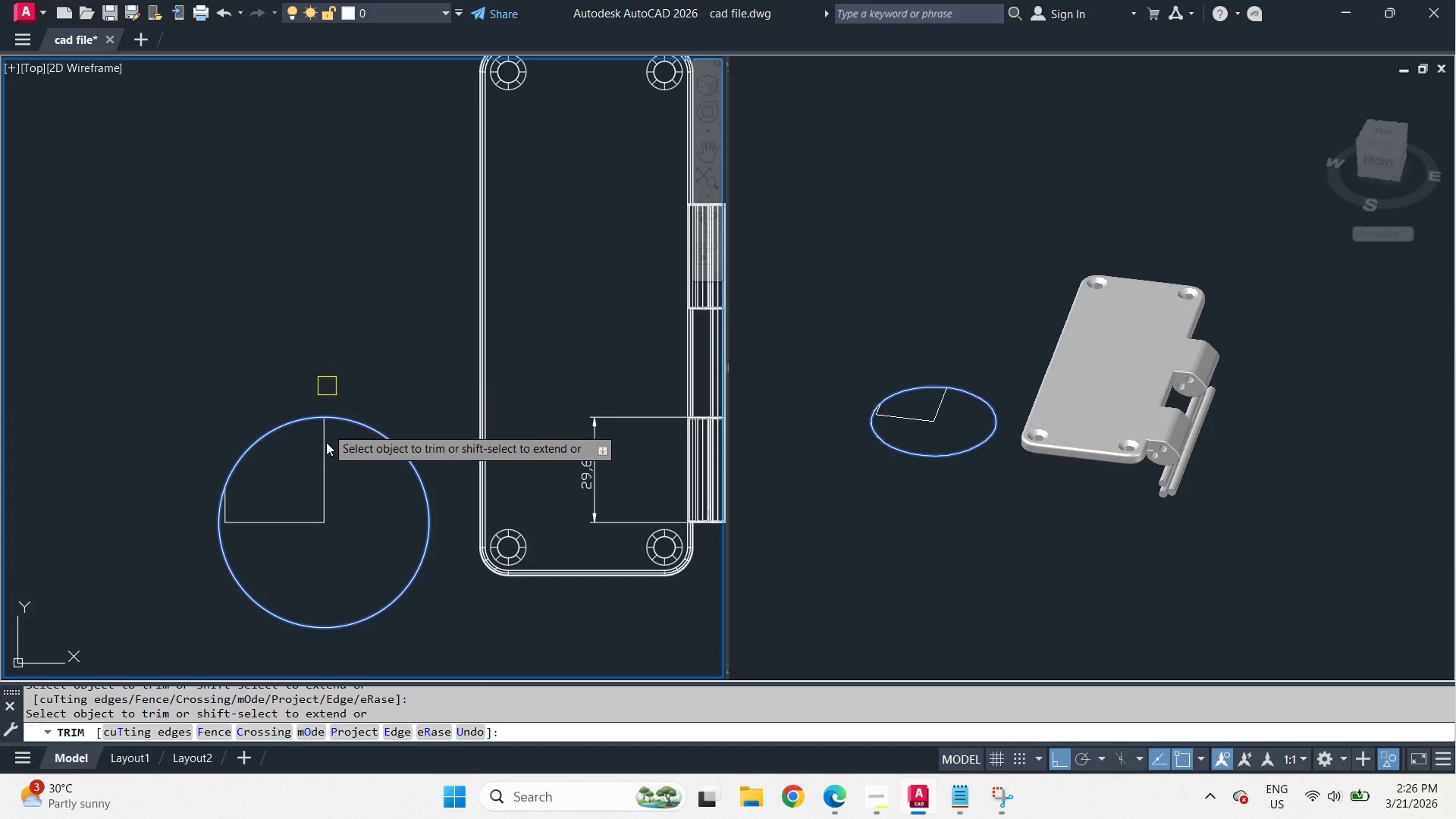 
key(Space)
 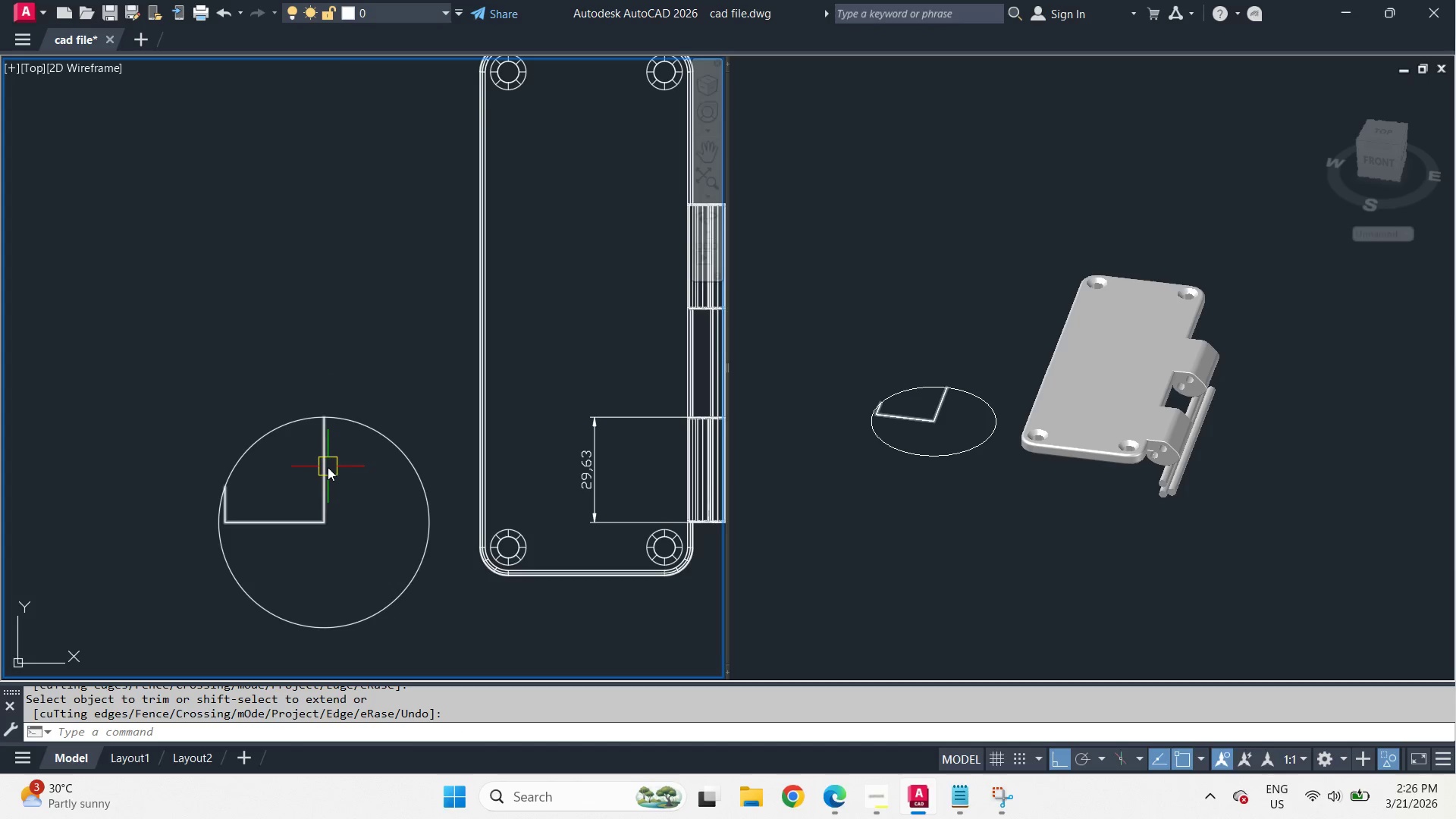 
key(C)
 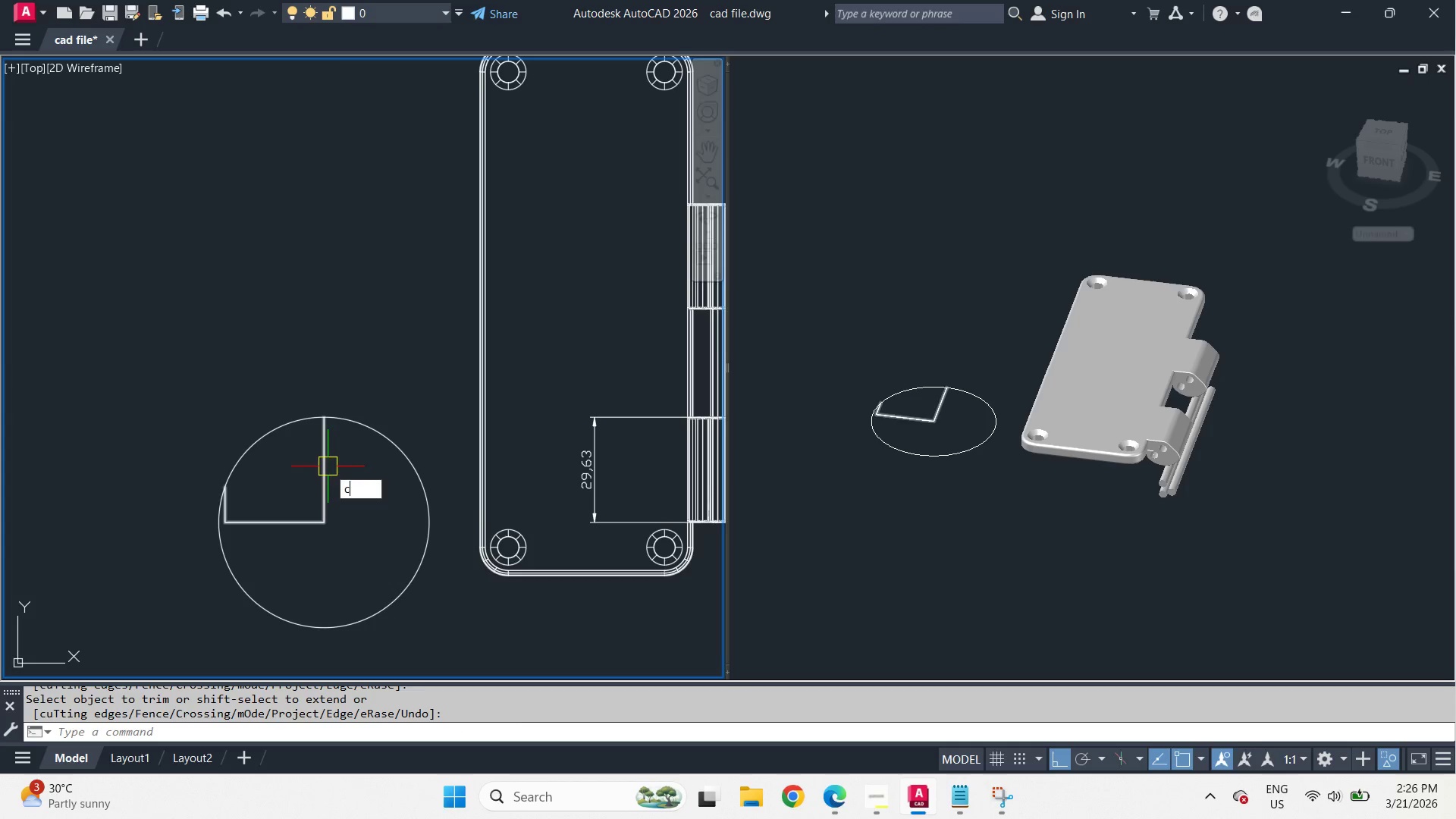 
key(Space)
 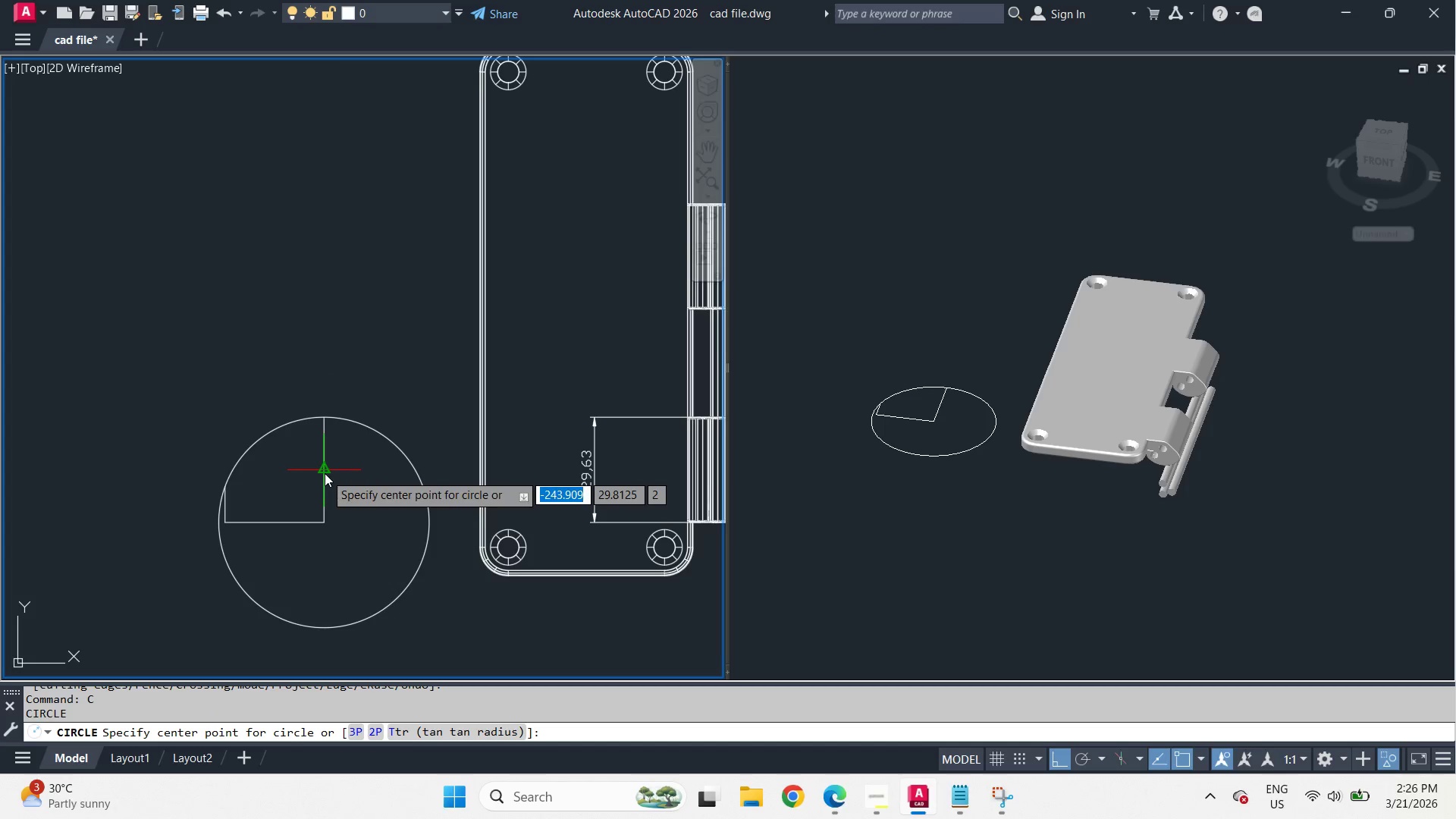 
left_click([325, 473])
 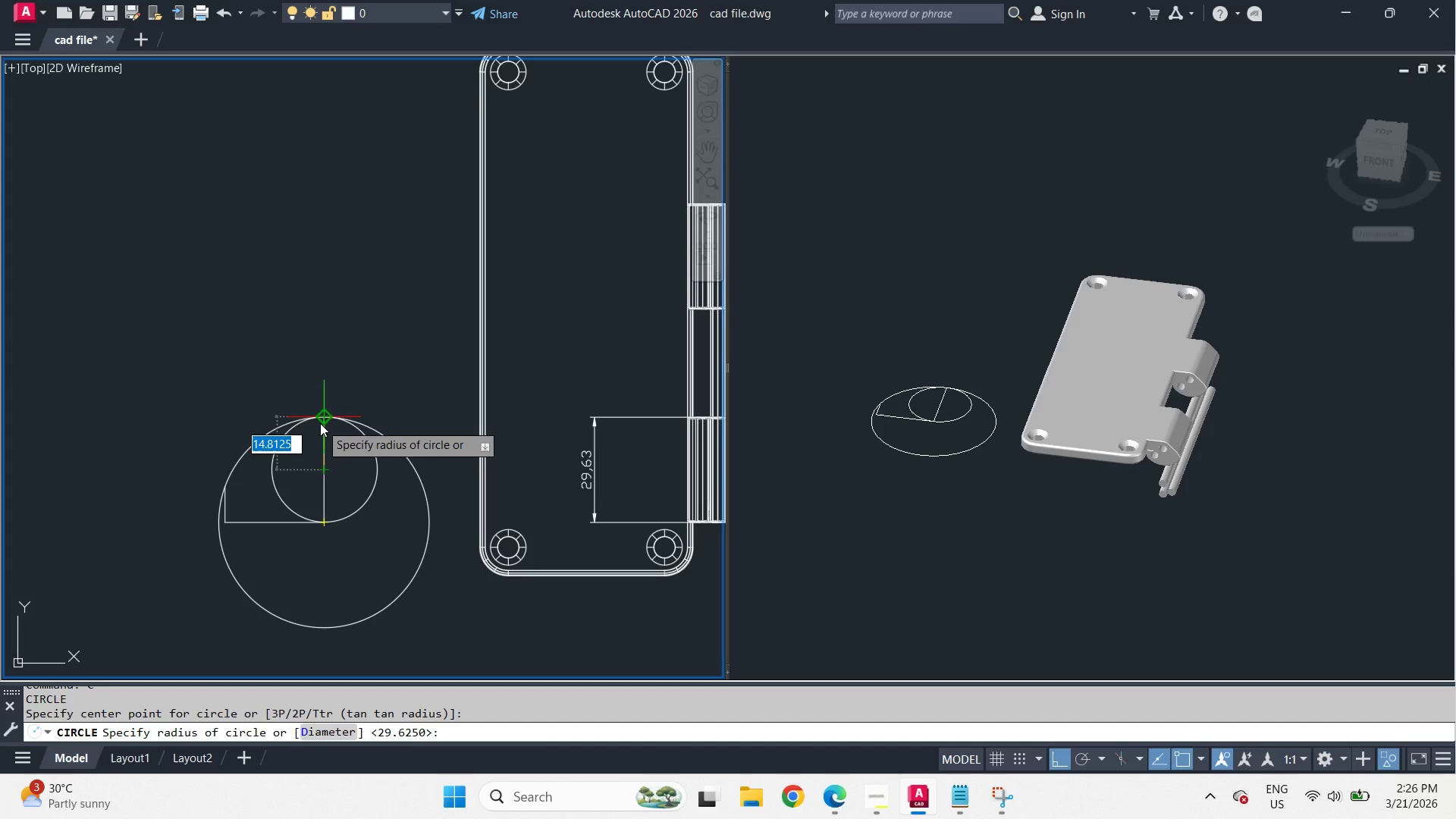 
left_click([320, 422])
 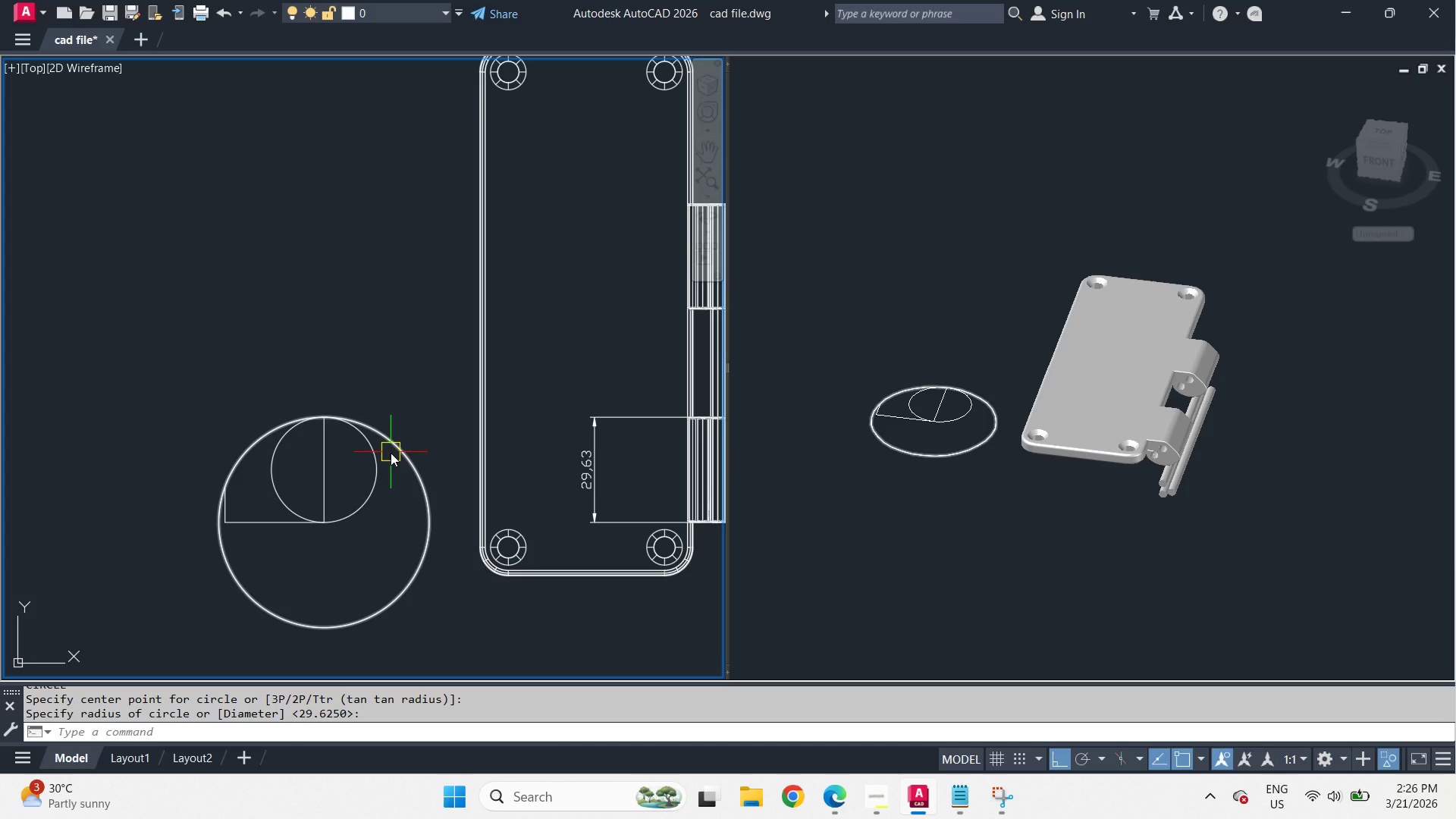 
left_click([391, 453])
 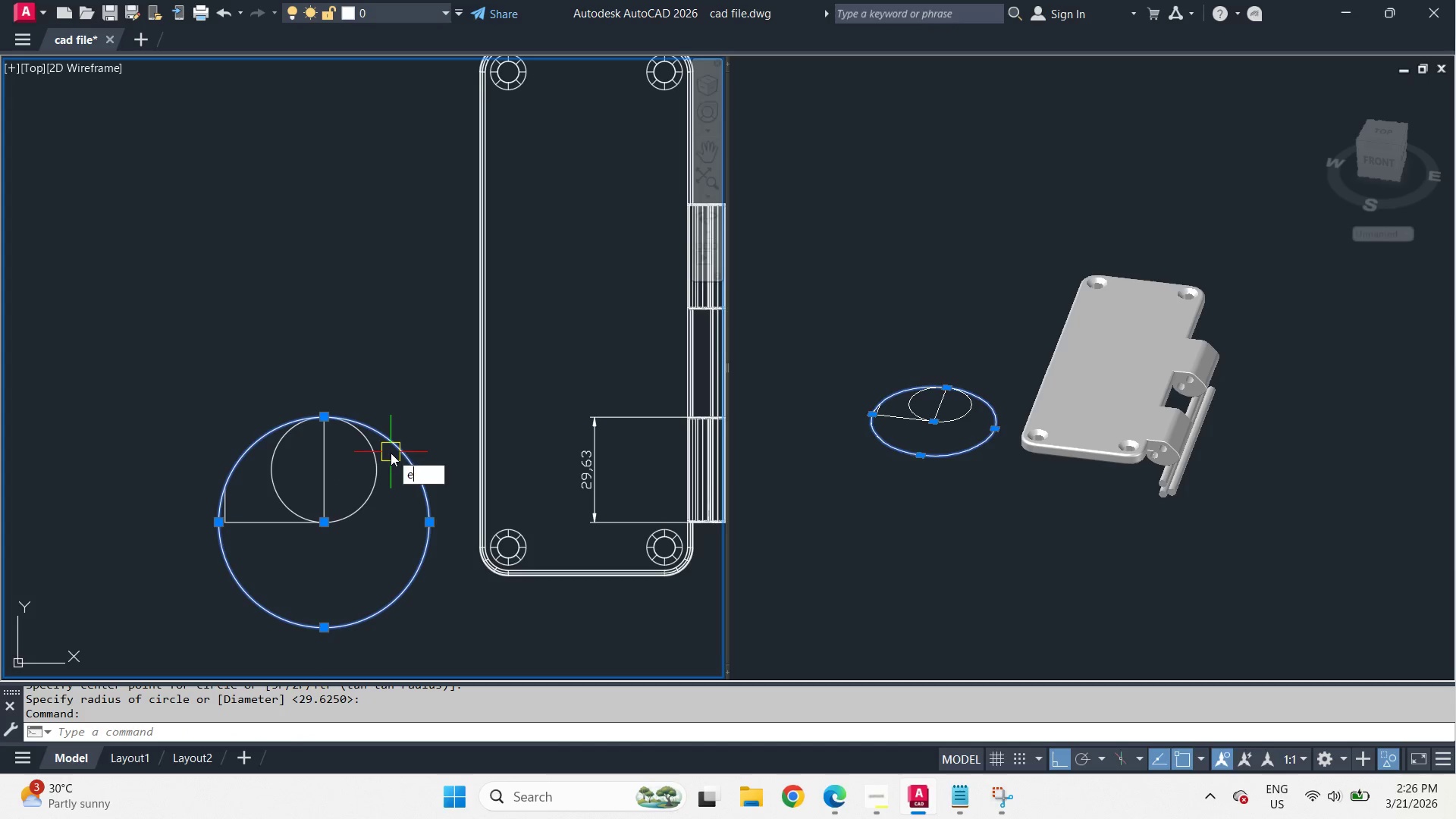 
key(E)
 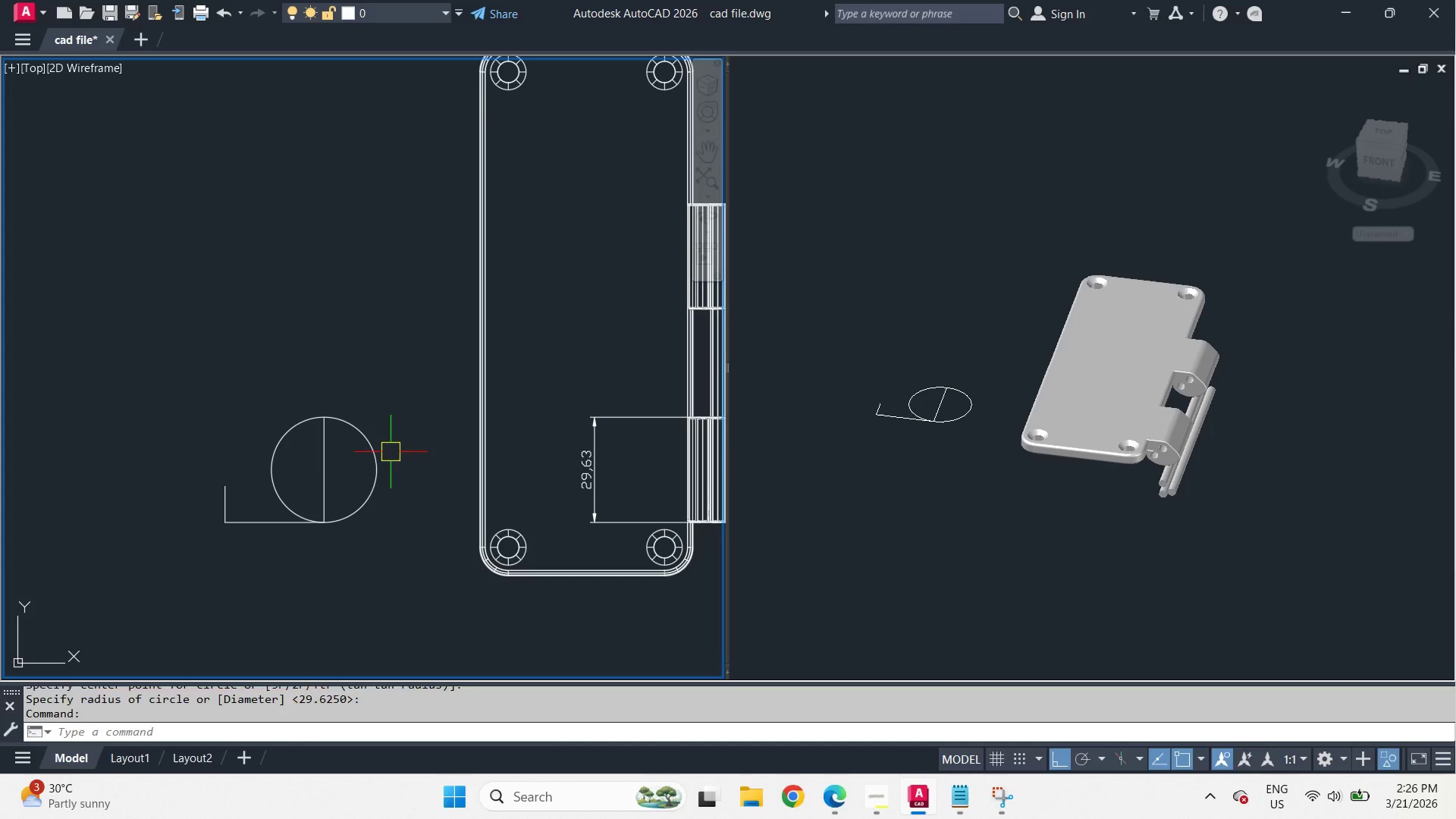 
key(Space)
 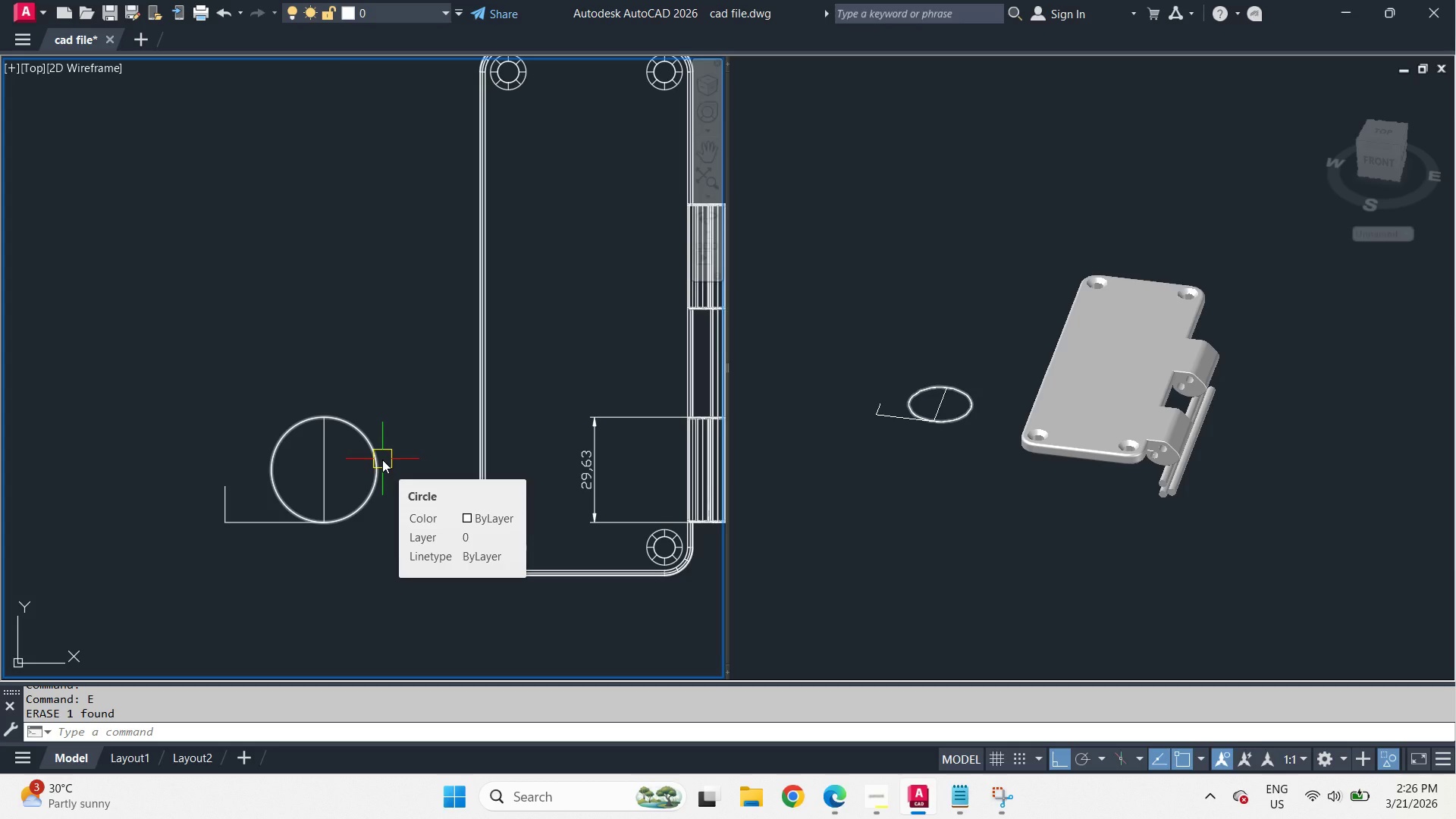 
wait(8.53)
 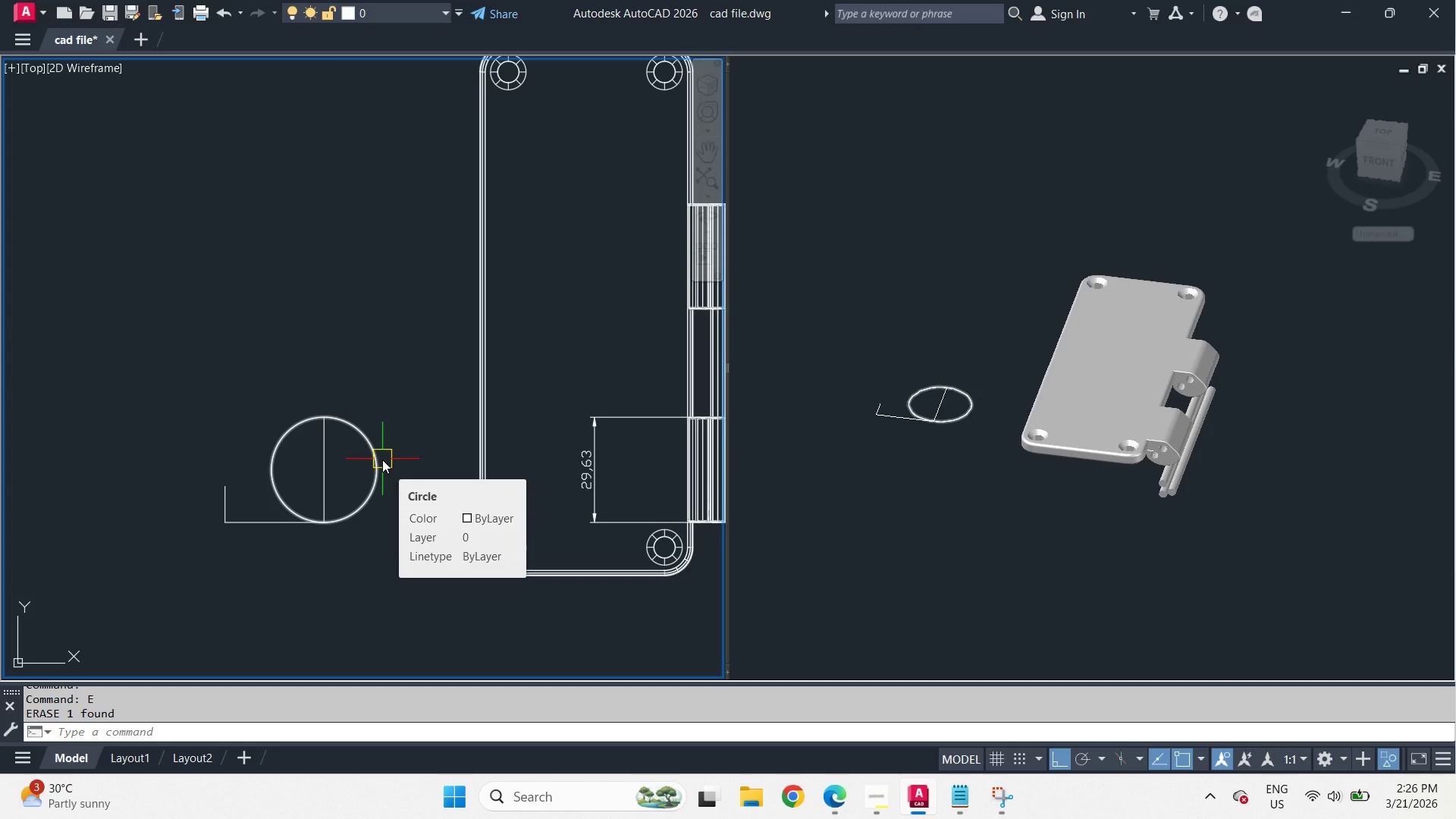 
scroll: coordinate [293, 464], scroll_direction: down, amount: 2.0
 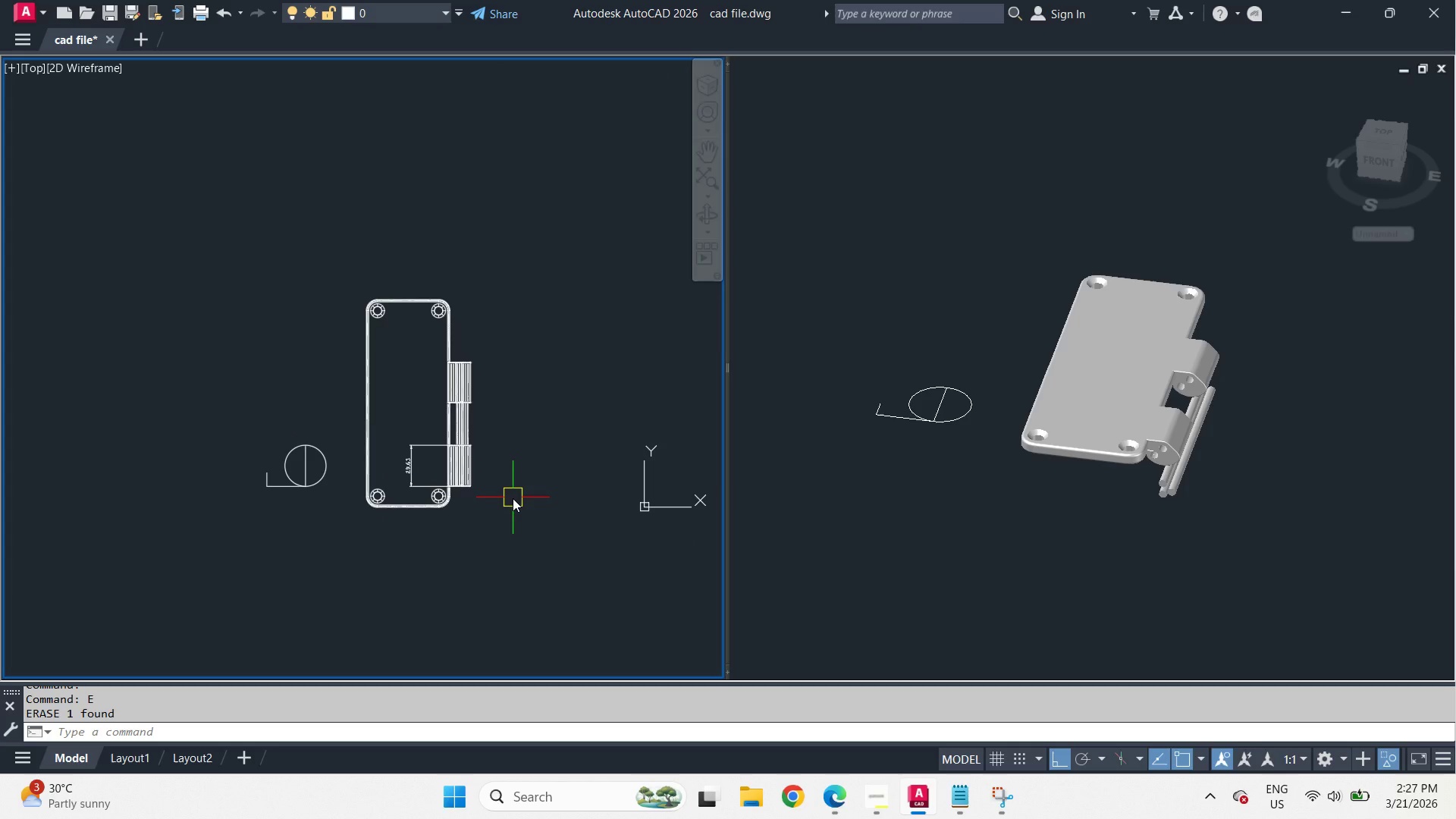 
right_click([394, 469])
 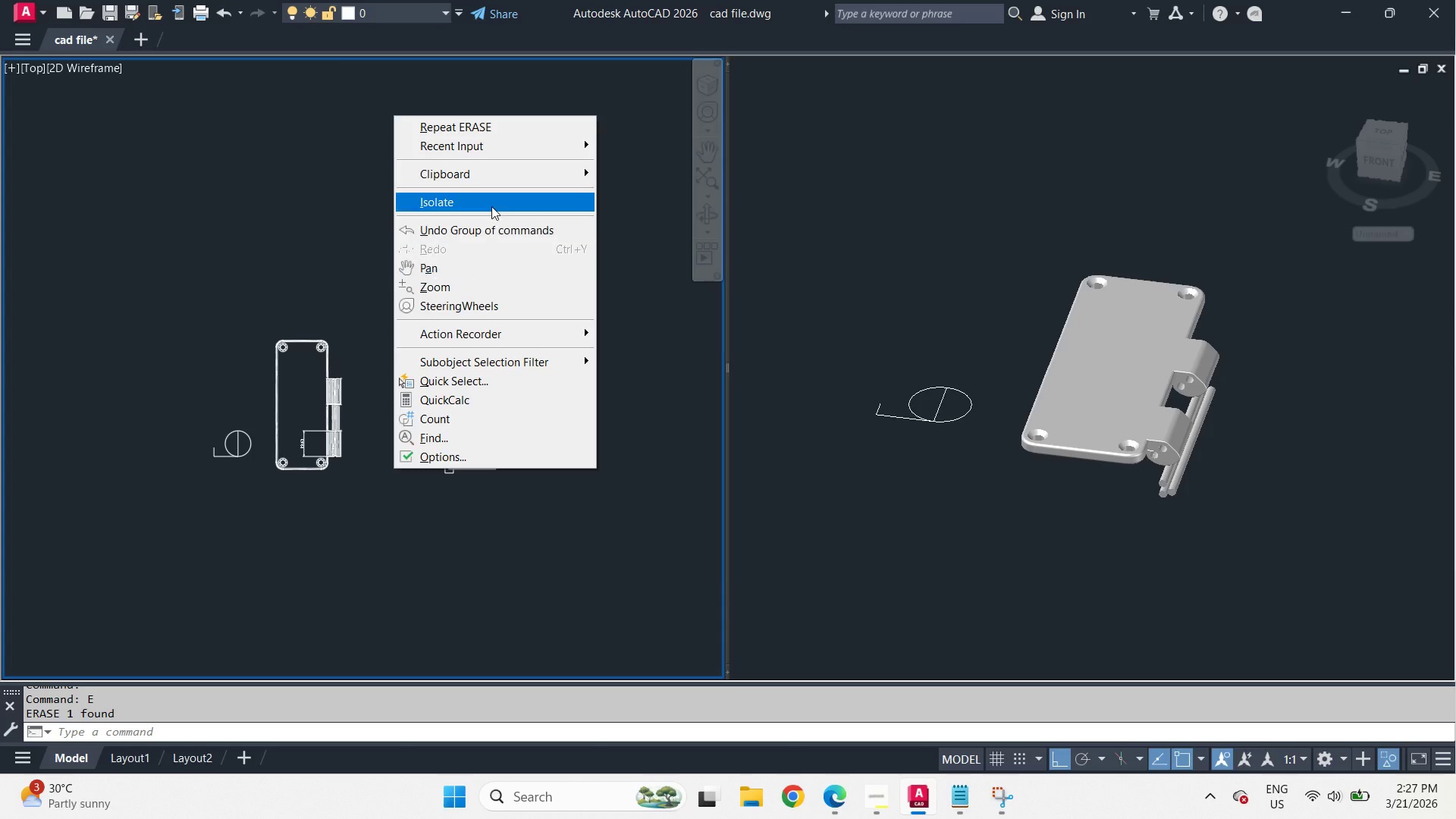 
scroll: coordinate [321, 477], scroll_direction: down, amount: 2.0
 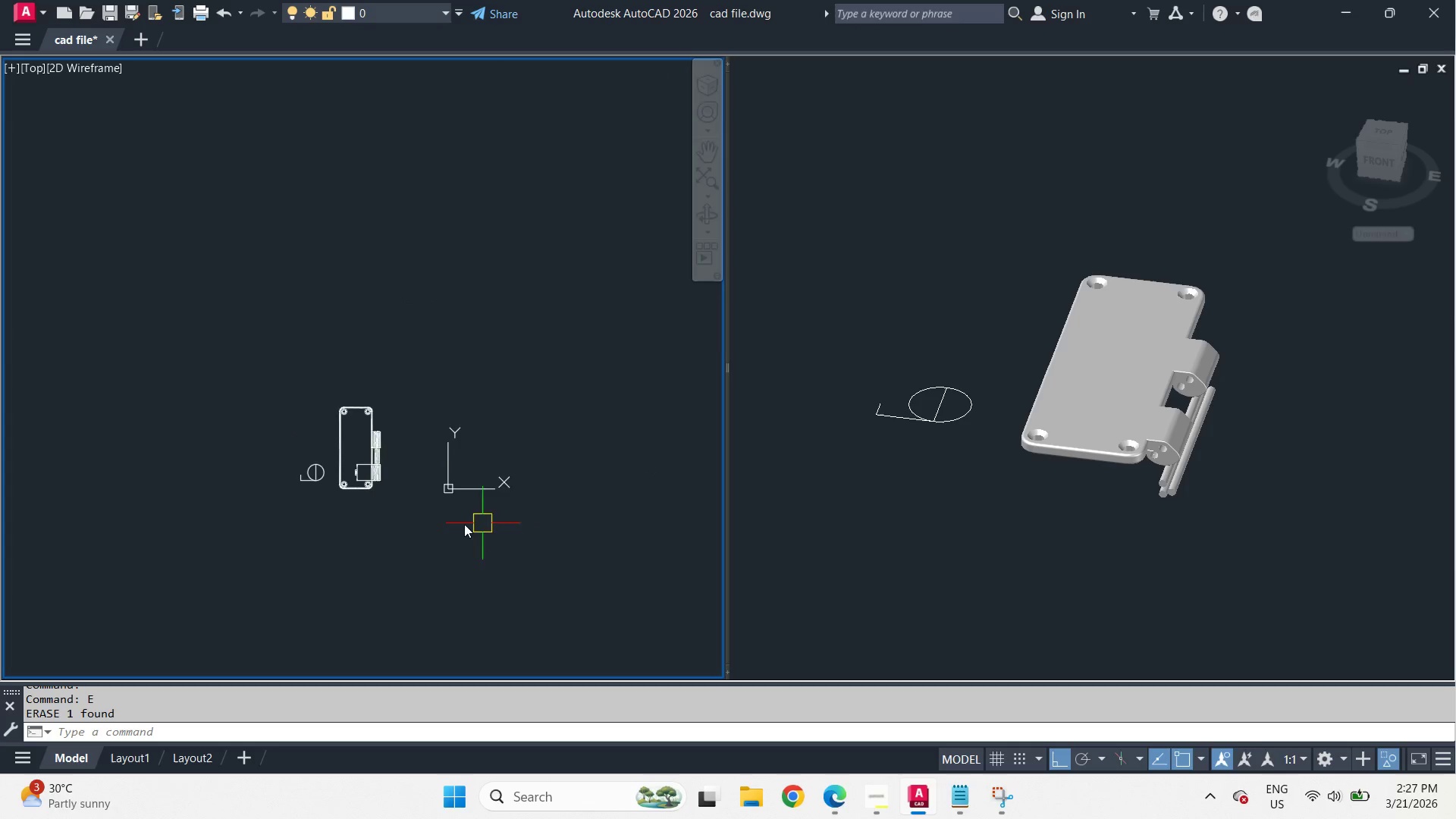 
scroll: coordinate [447, 522], scroll_direction: up, amount: 1.0
 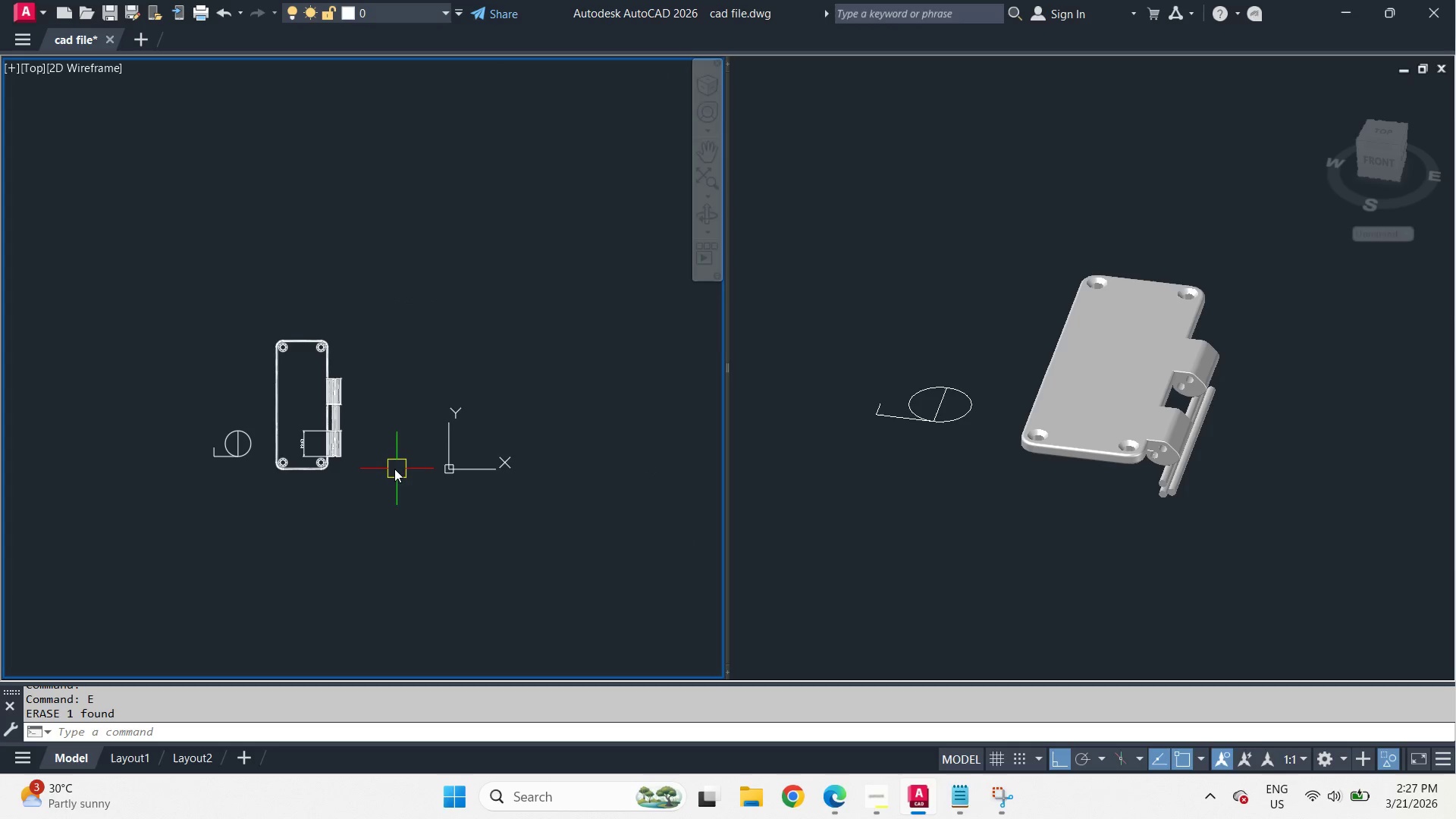 
left_click([493, 198])
 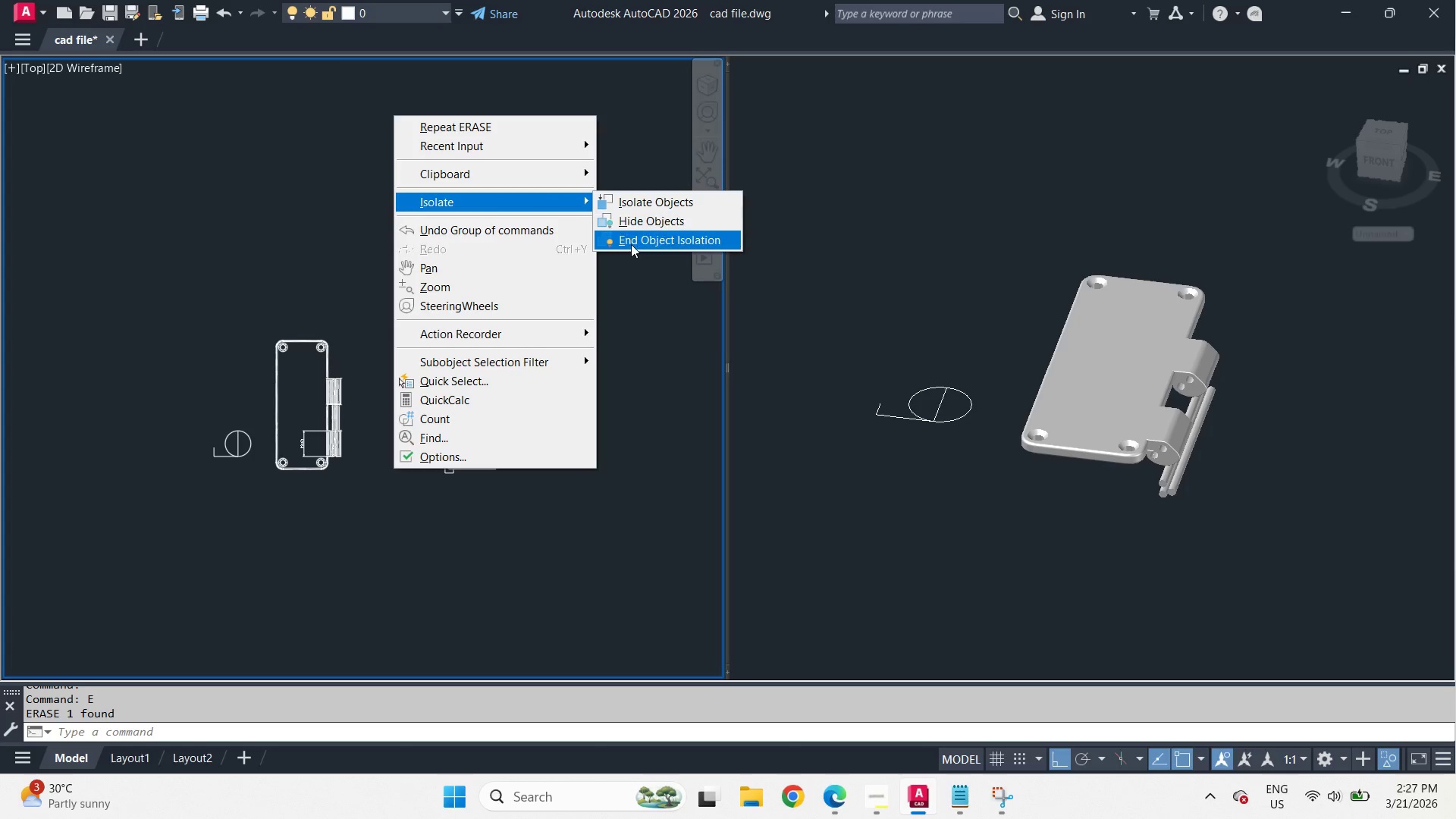 
left_click([631, 244])
 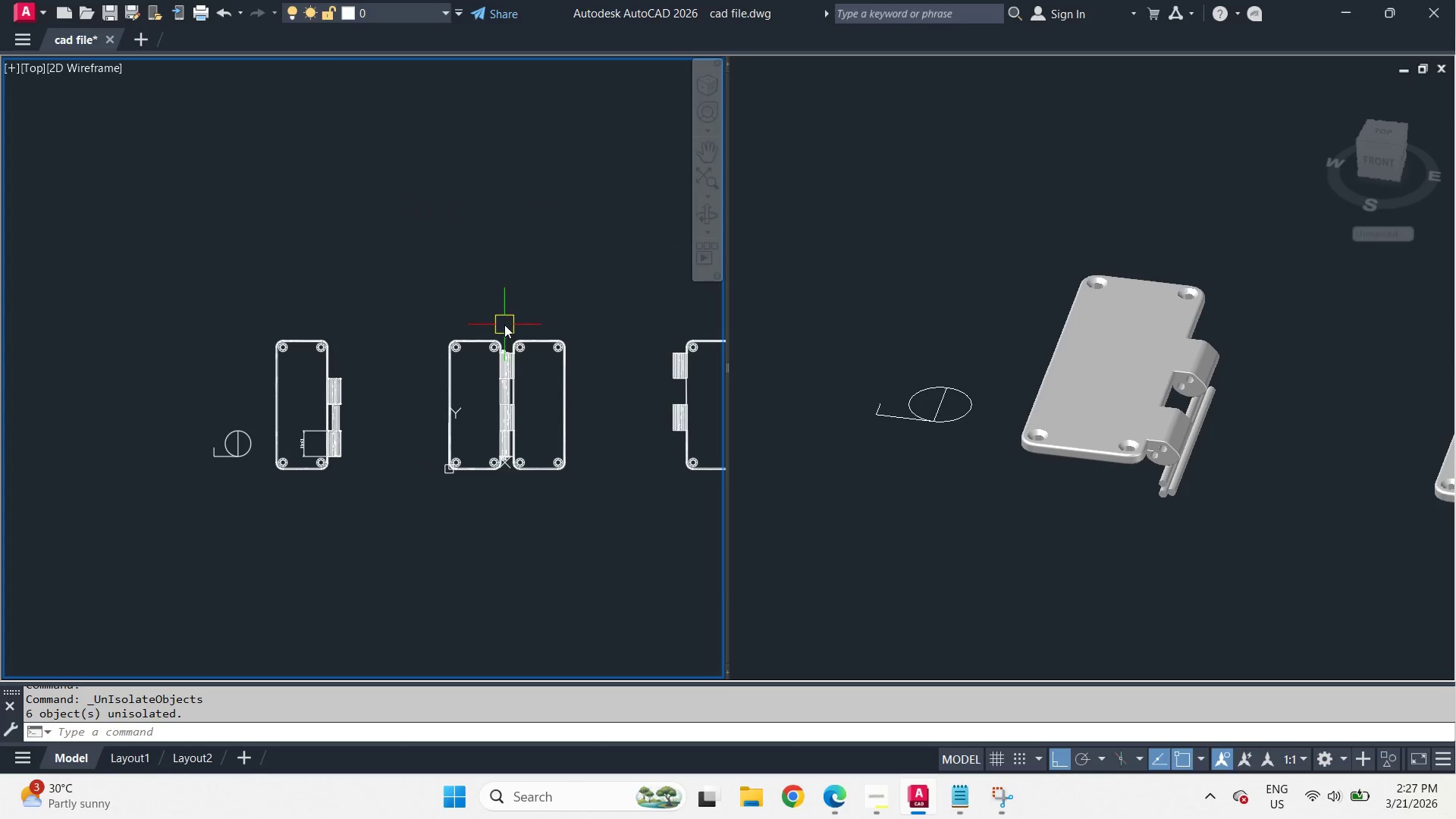 
key(D)
 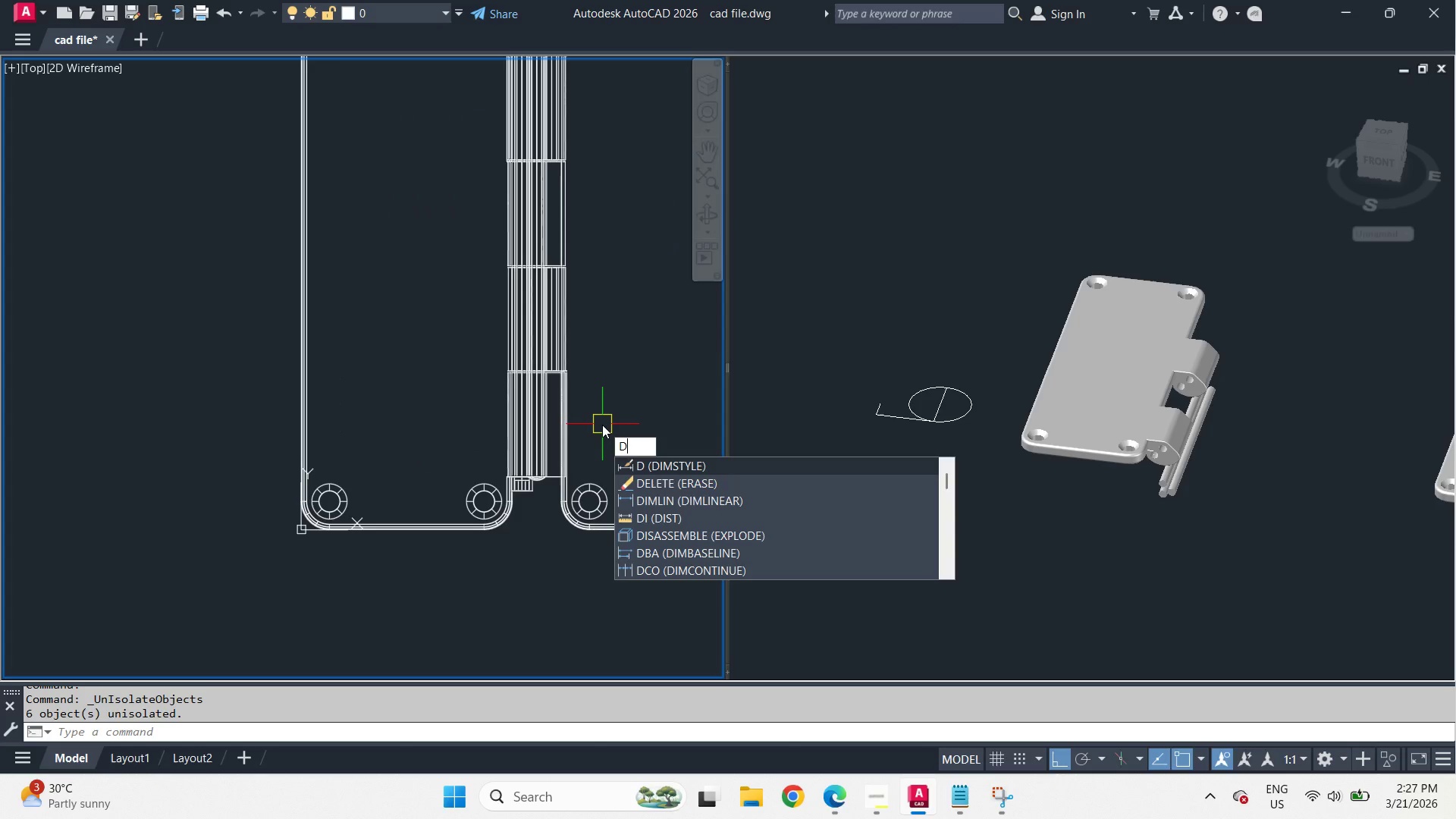 
scroll: coordinate [498, 453], scroll_direction: up, amount: 3.0
 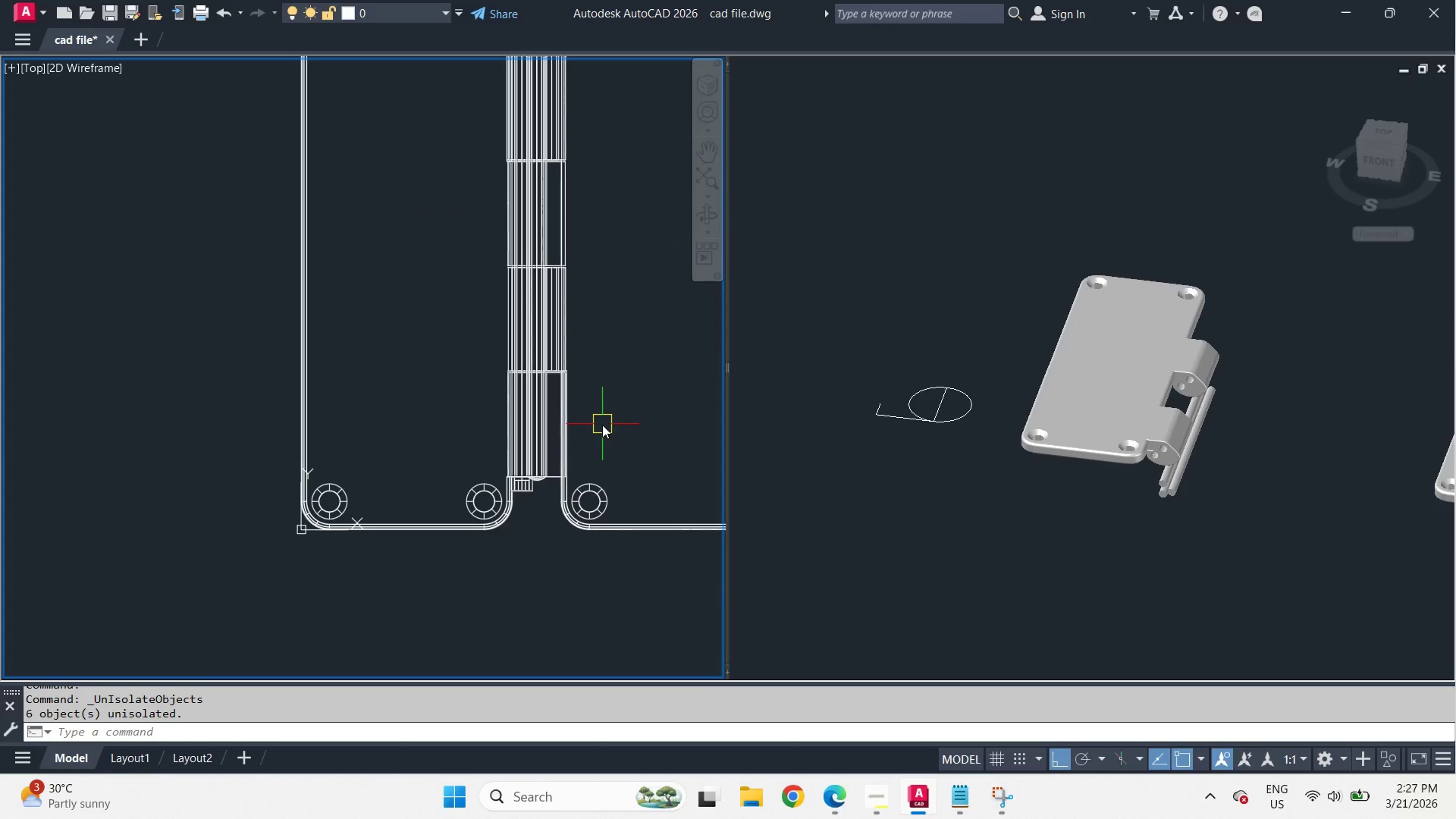 
type(li )
 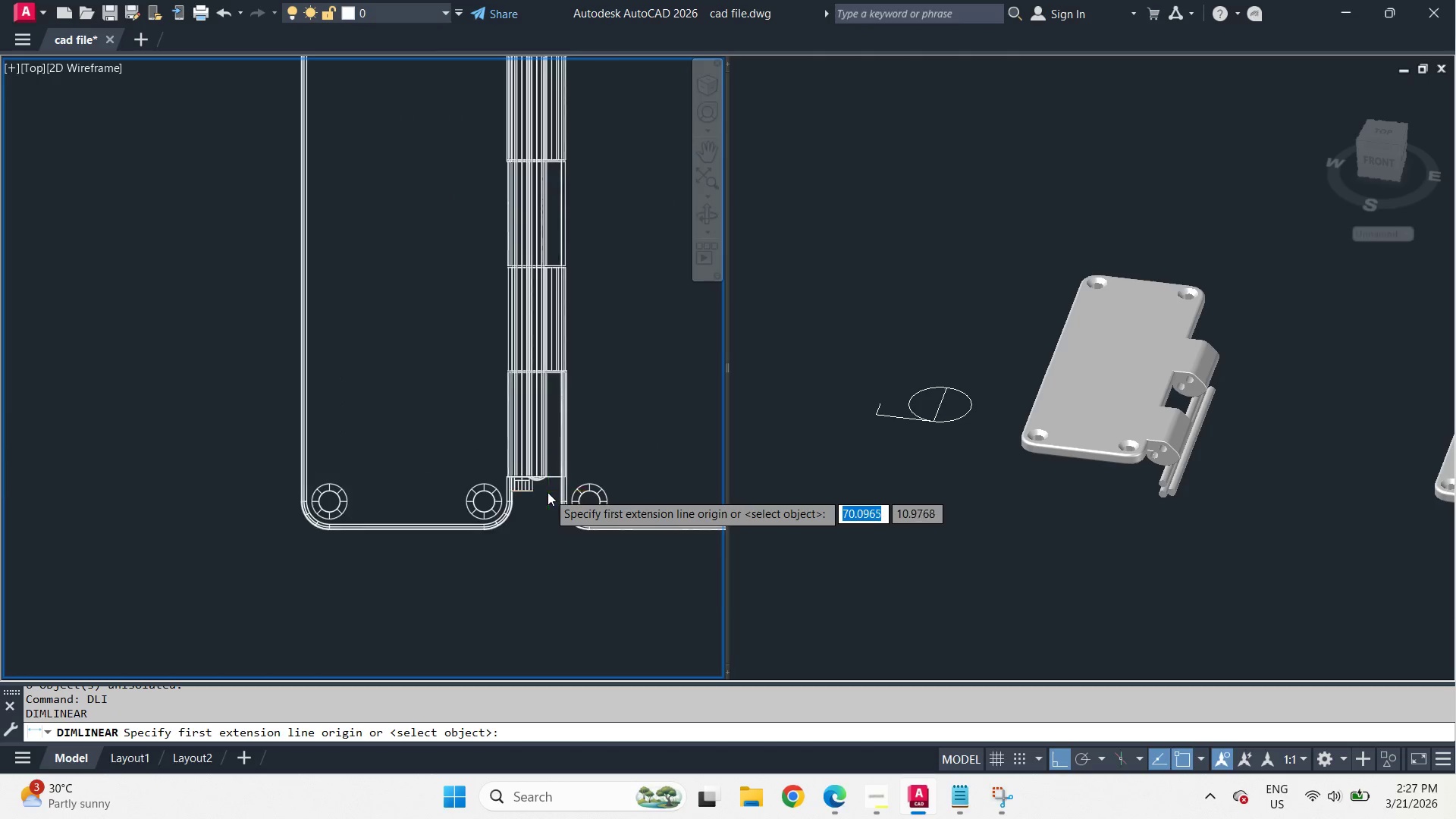 
left_click([559, 439])
 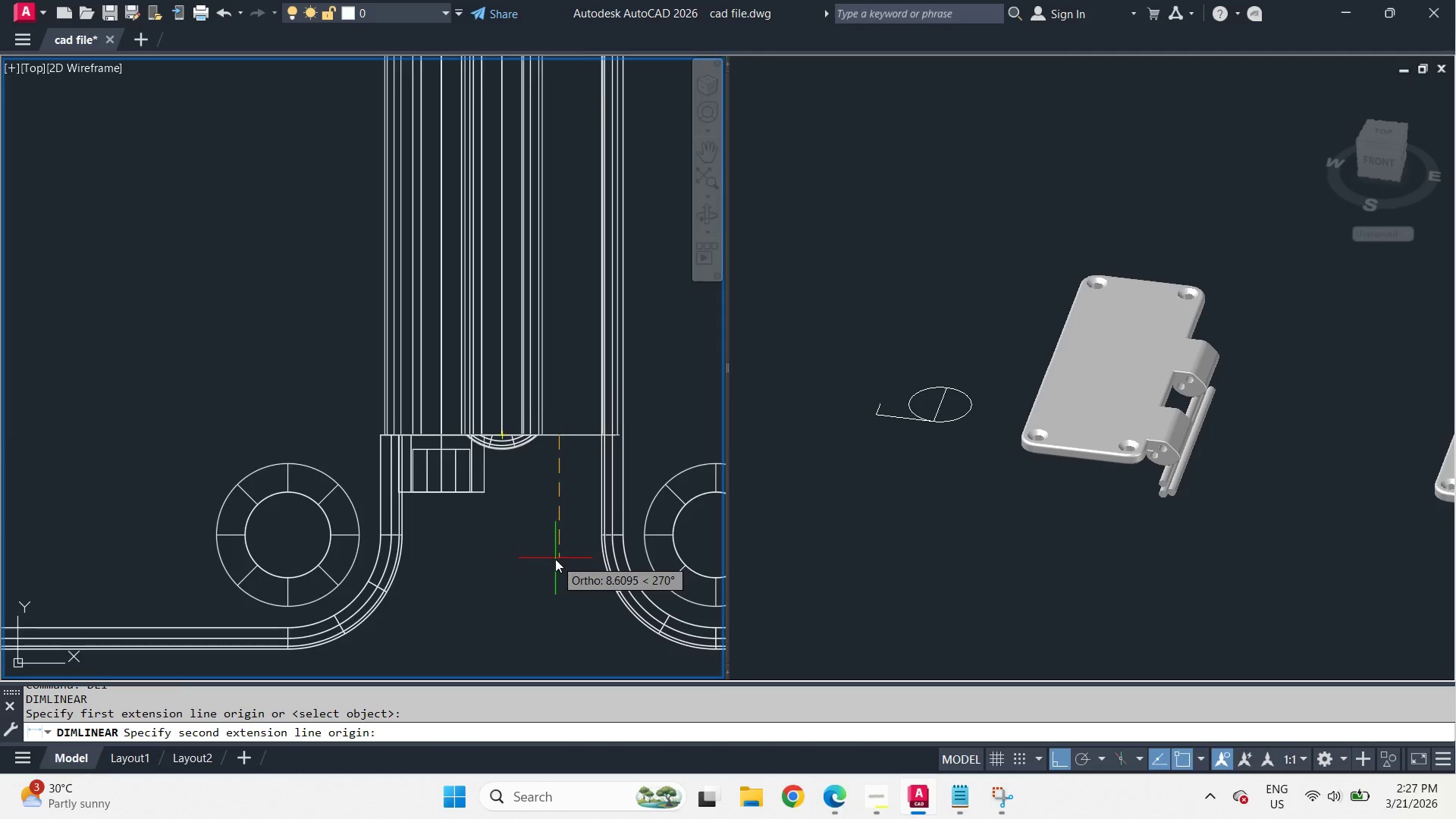 
scroll: coordinate [548, 492], scroll_direction: up, amount: 3.0
 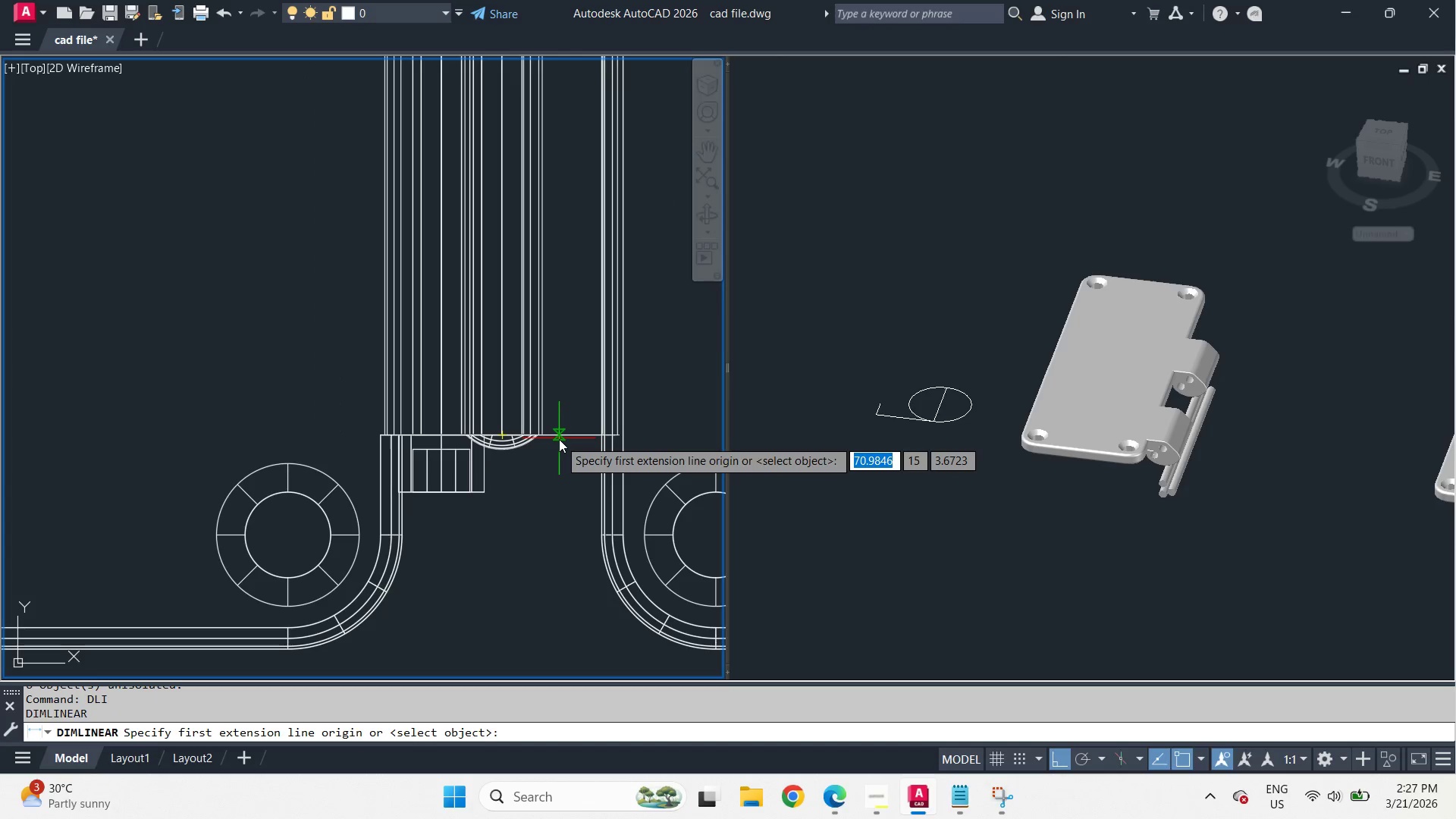 
left_click([548, 269])
 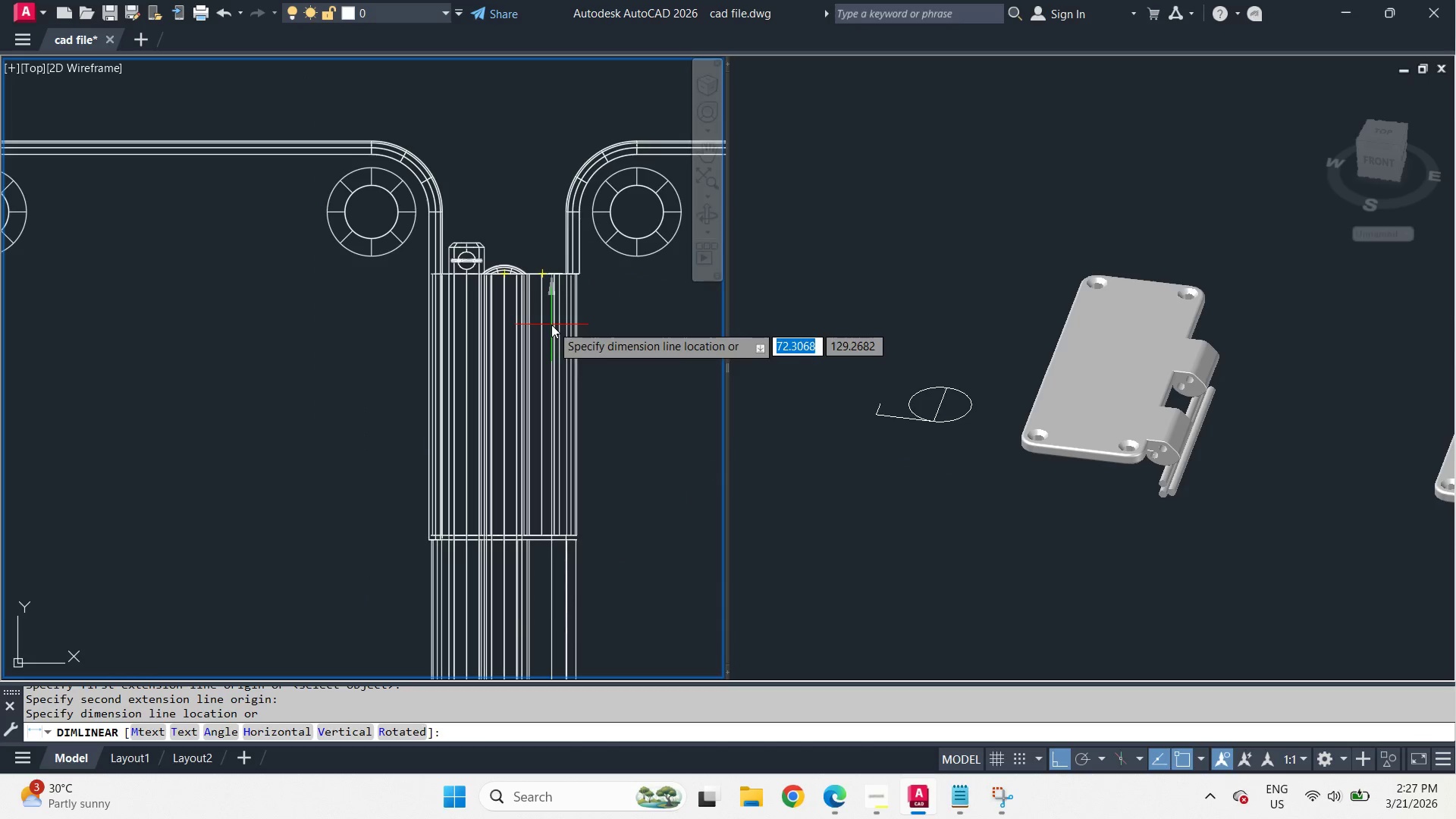 
scroll: coordinate [551, 325], scroll_direction: down, amount: 4.0
 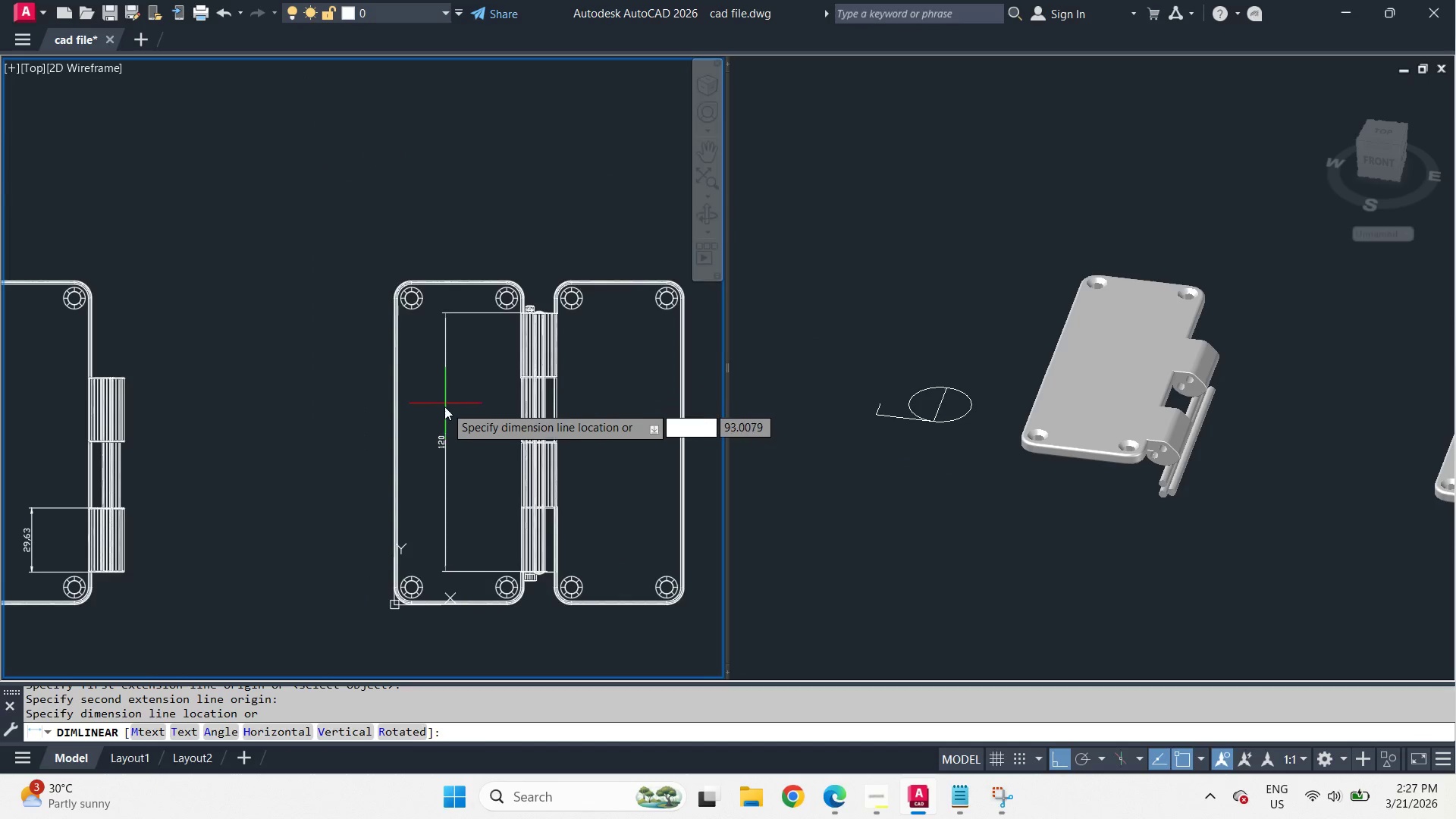 
key(Escape)
 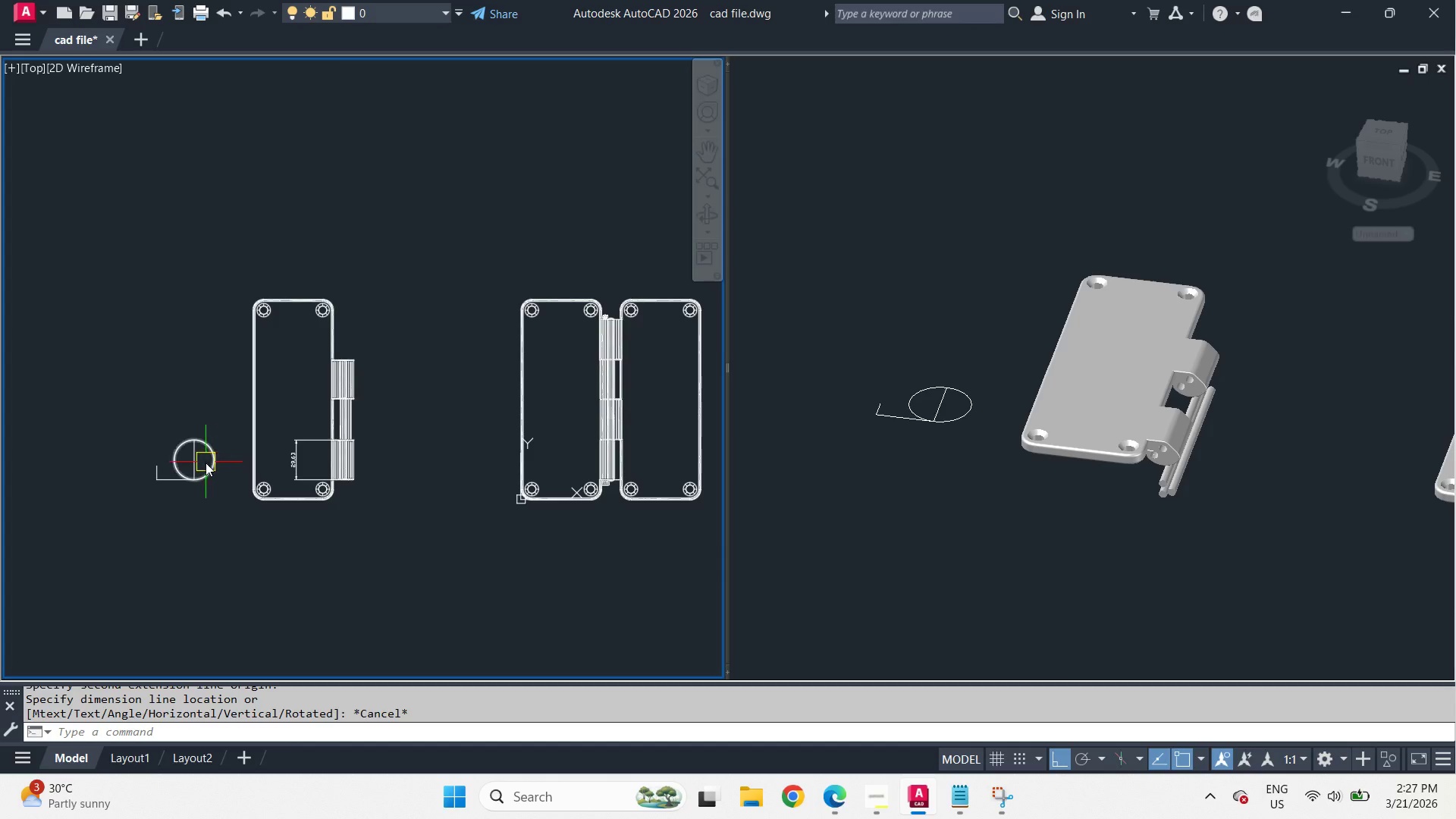 
scroll: coordinate [573, 370], scroll_direction: down, amount: 1.0
 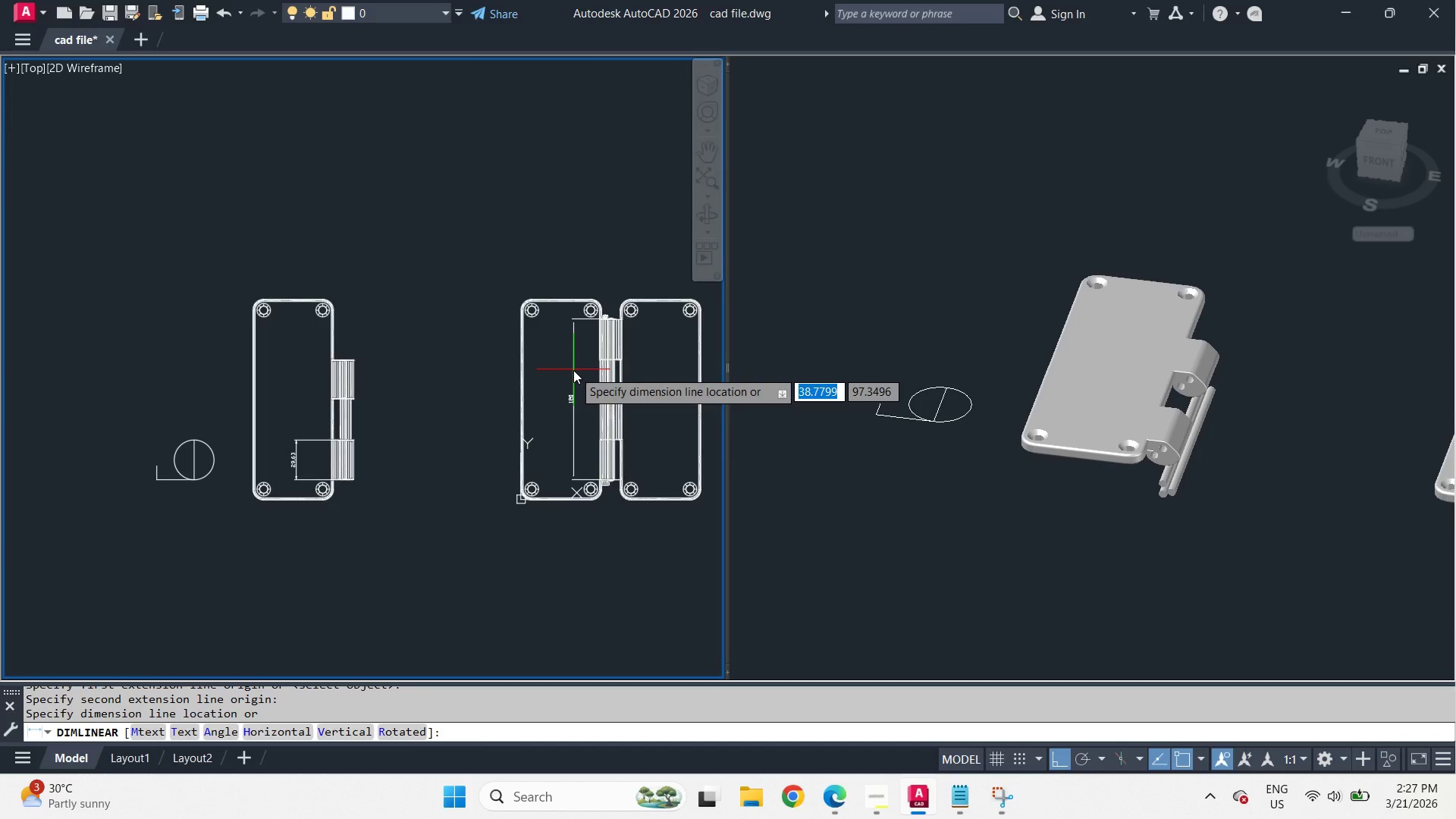 
scroll: coordinate [186, 447], scroll_direction: up, amount: 3.0
 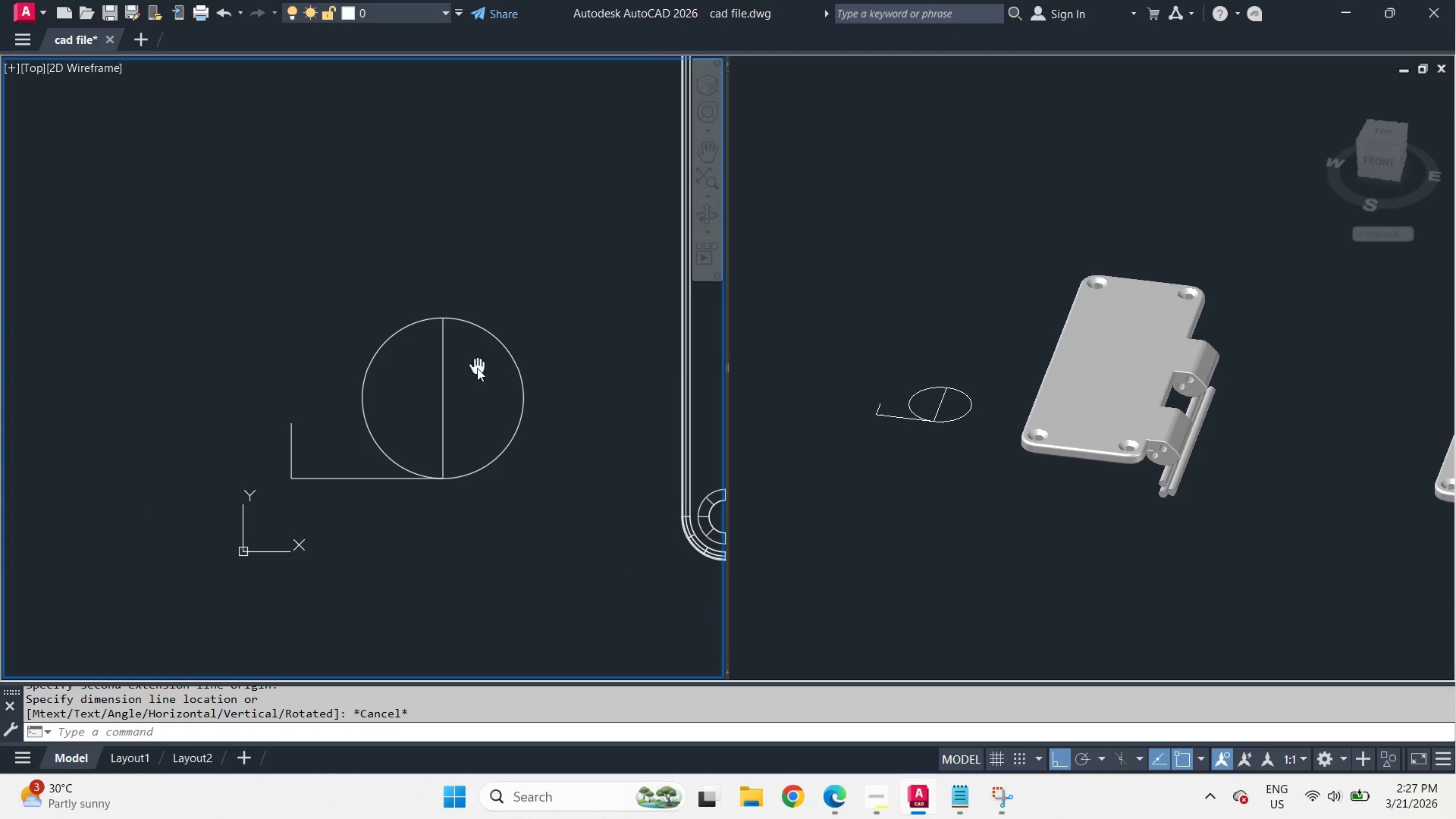 
key(C)
 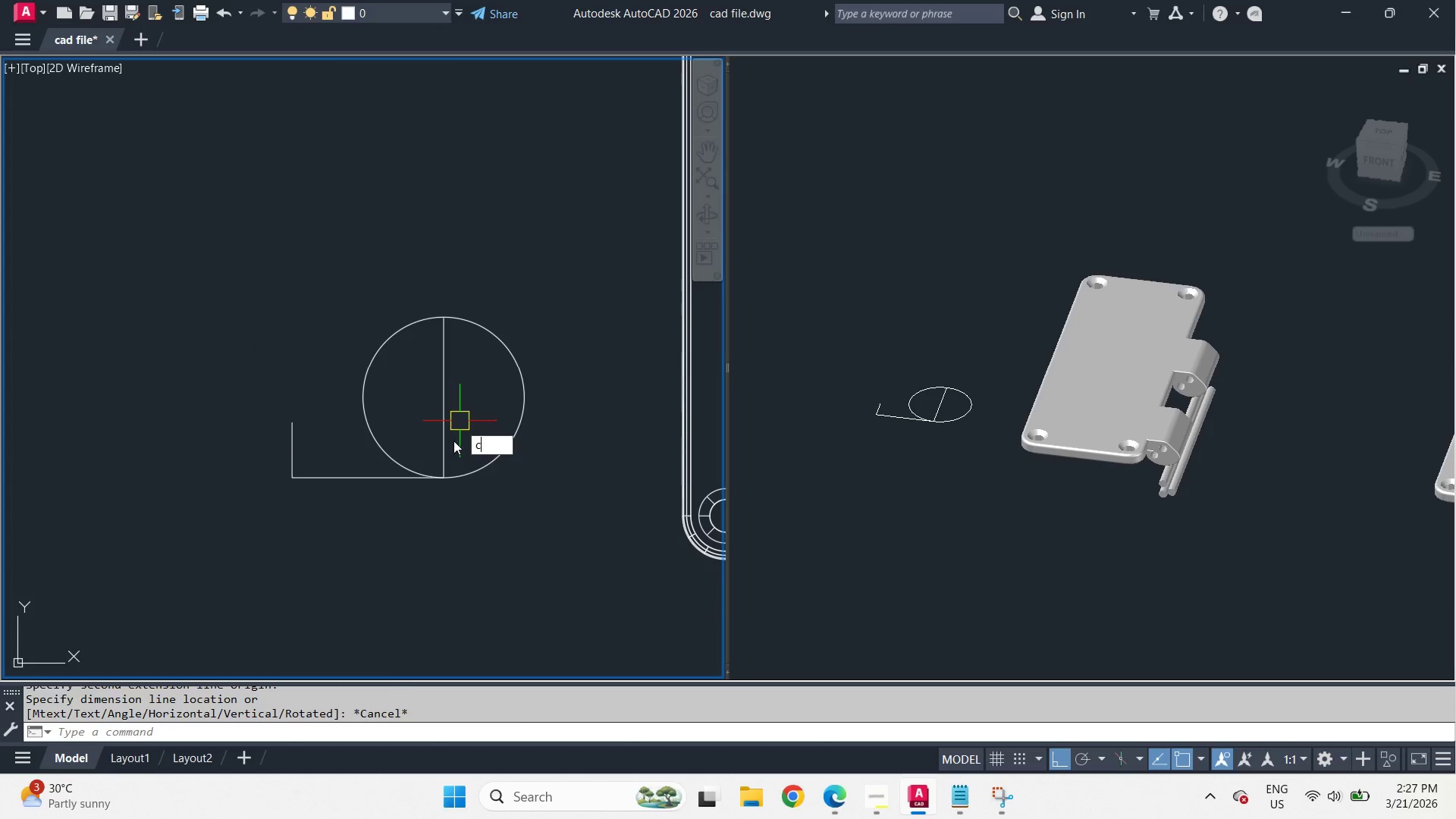 
key(Space)
 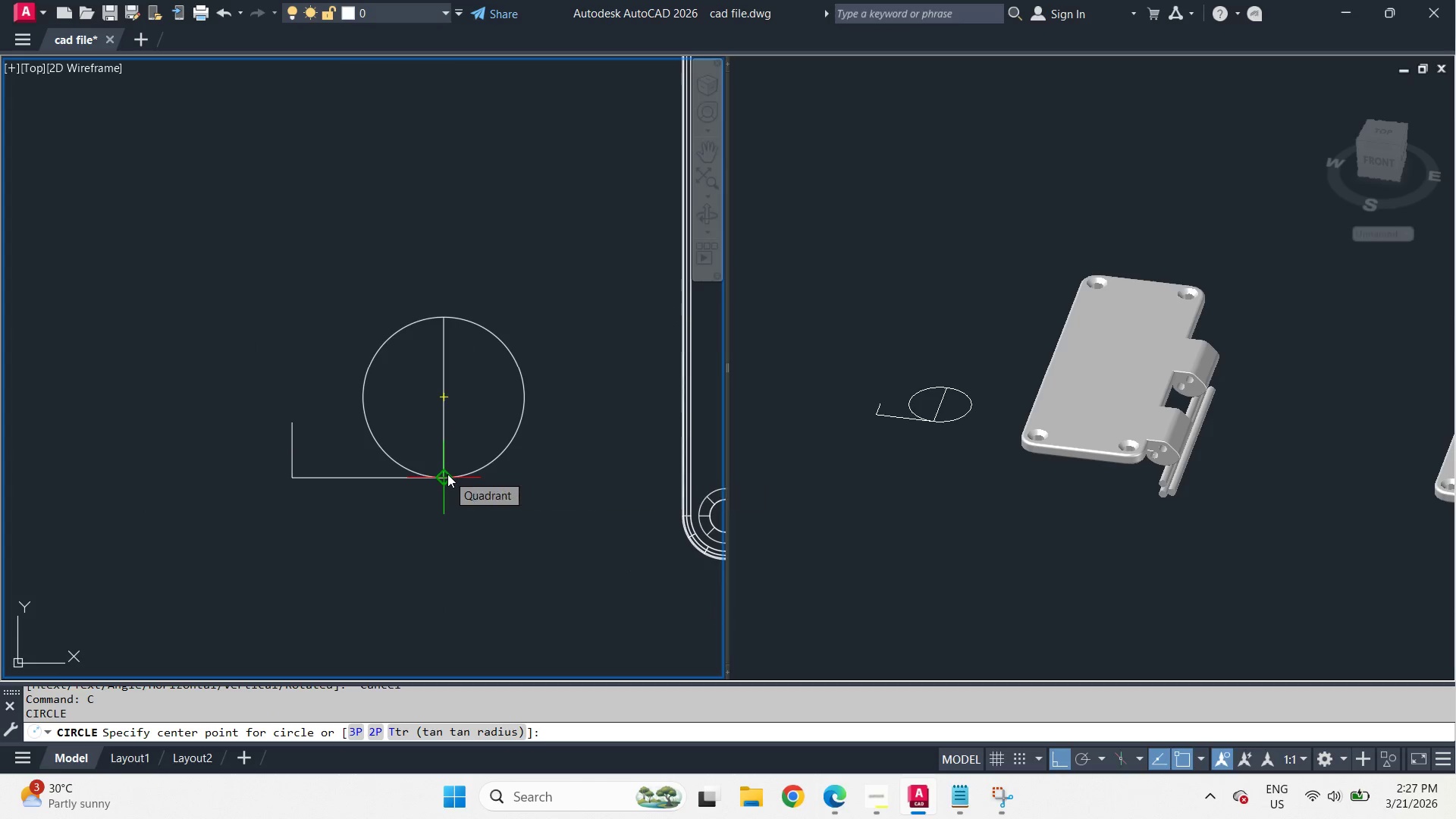 
left_click_drag(start_coordinate=[447, 474], to_coordinate=[457, 485])
 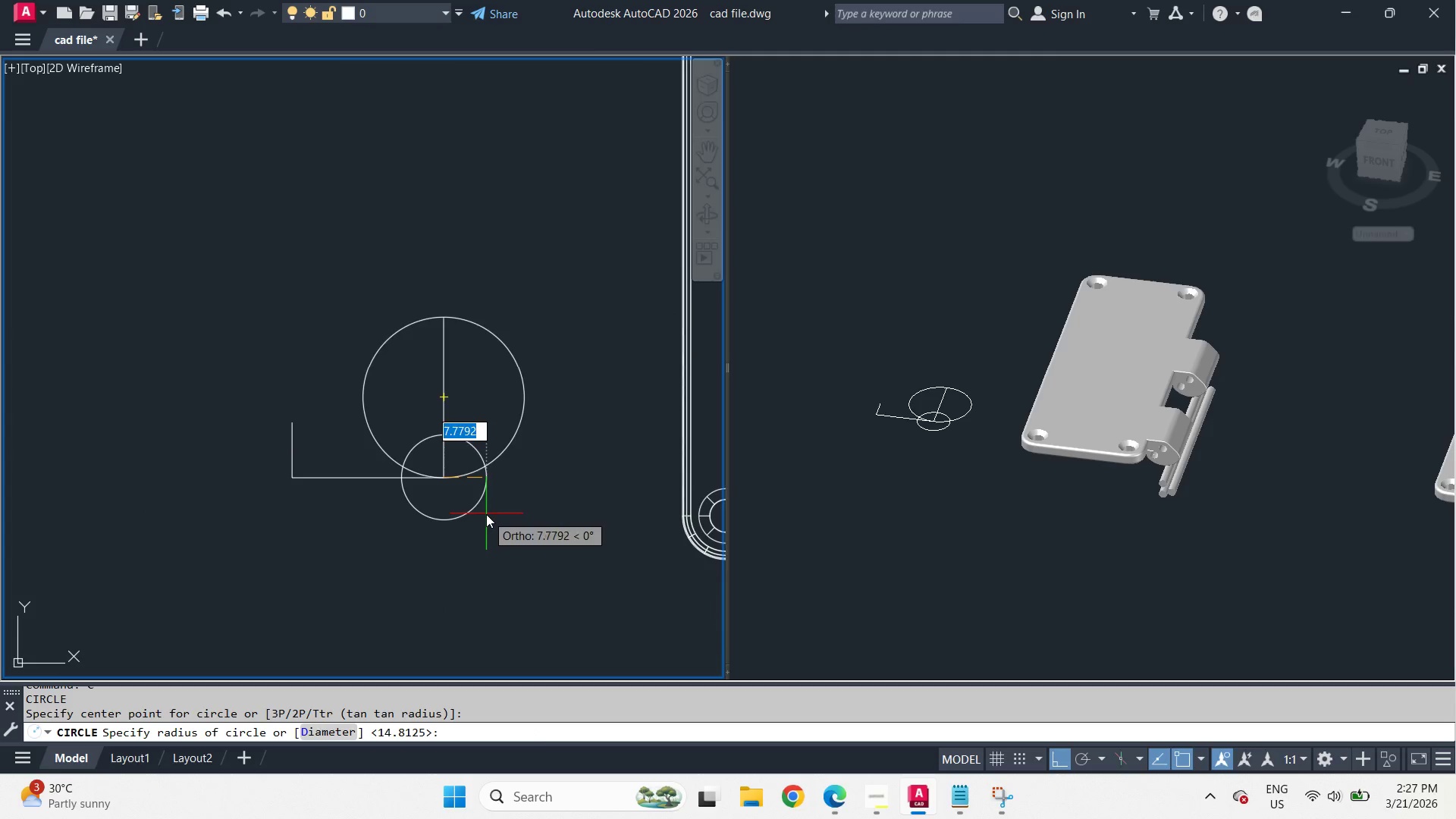 
key(Numpad1)
 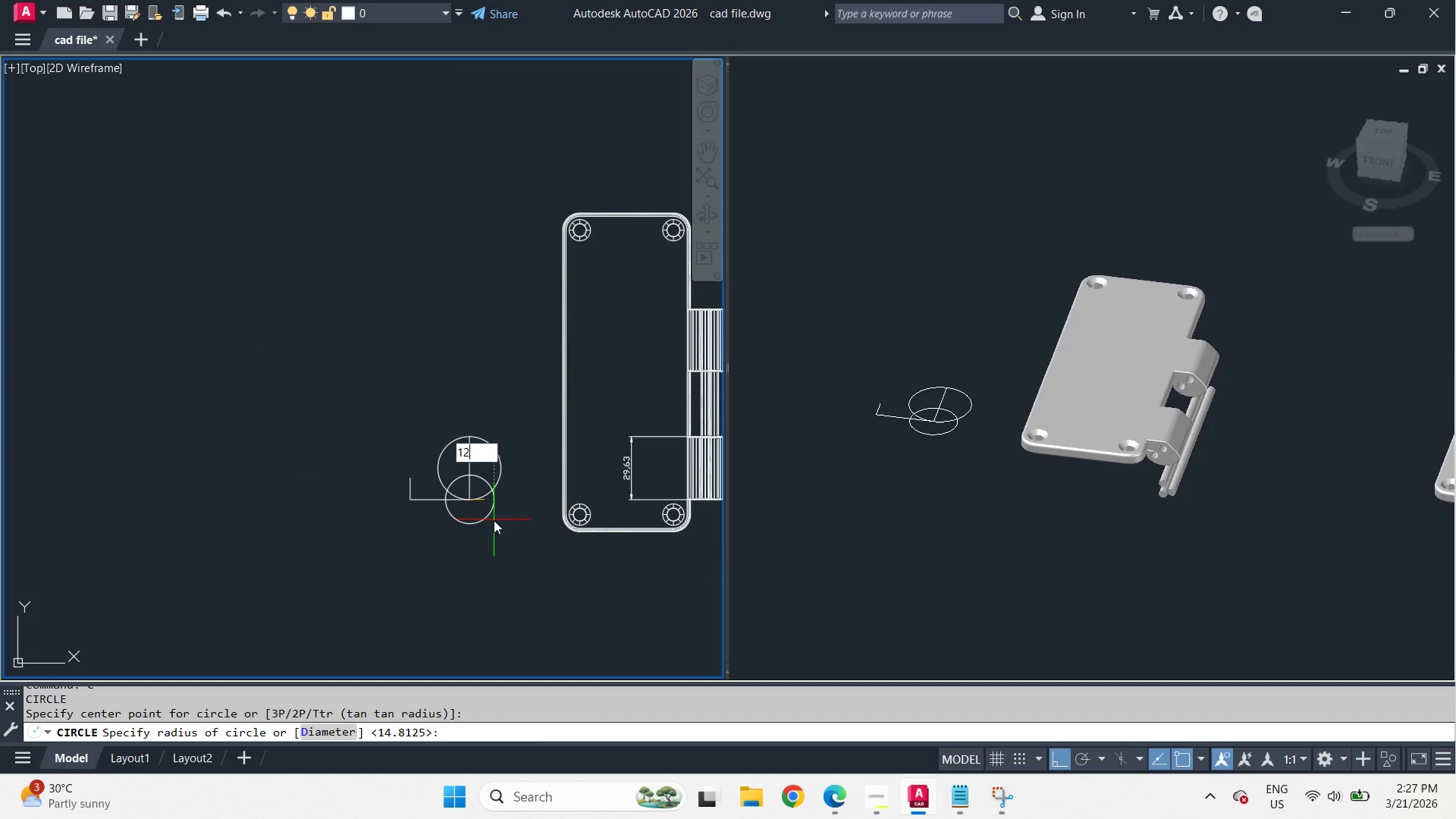 
key(Numpad2)
 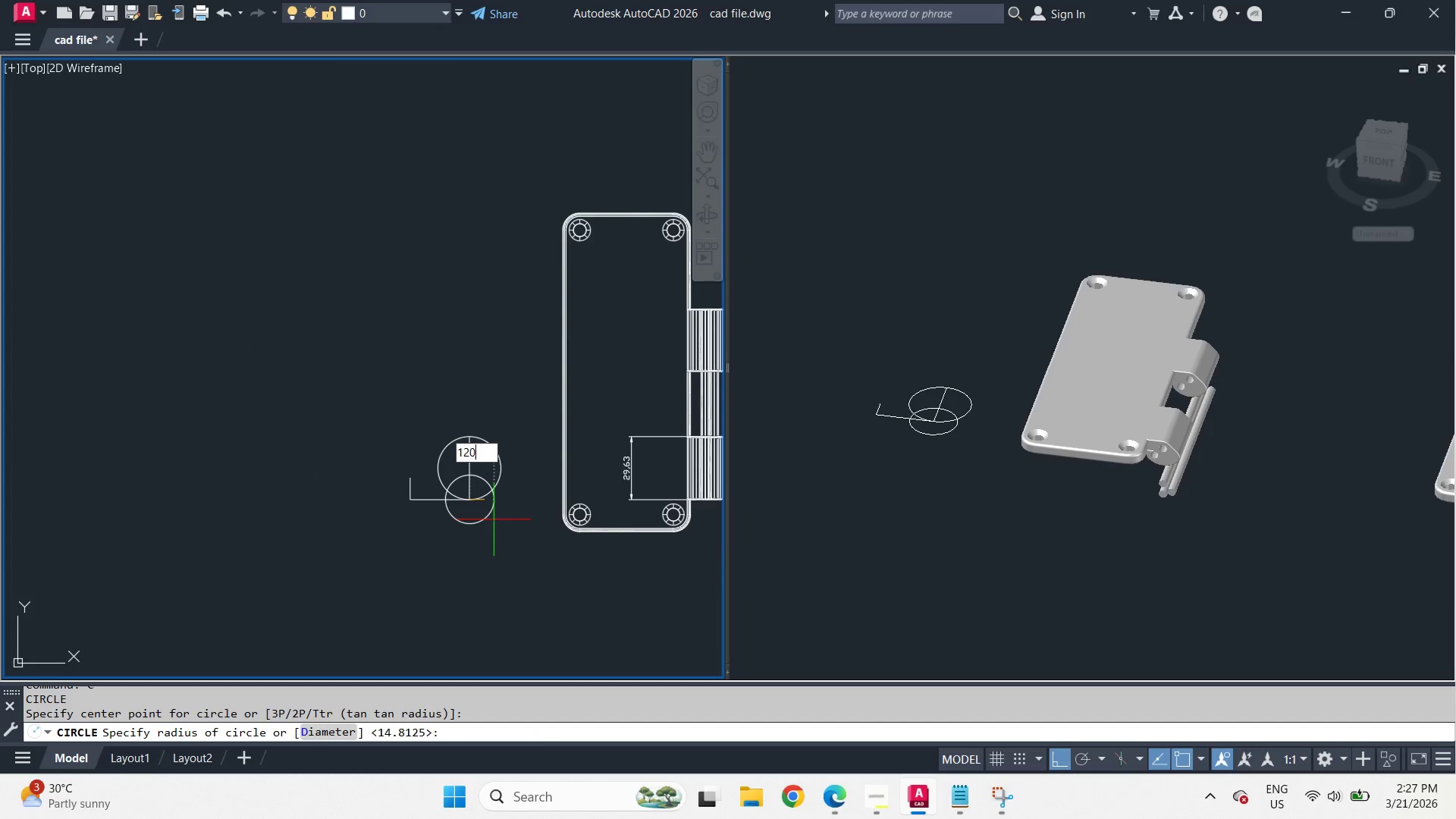 
key(Numpad0)
 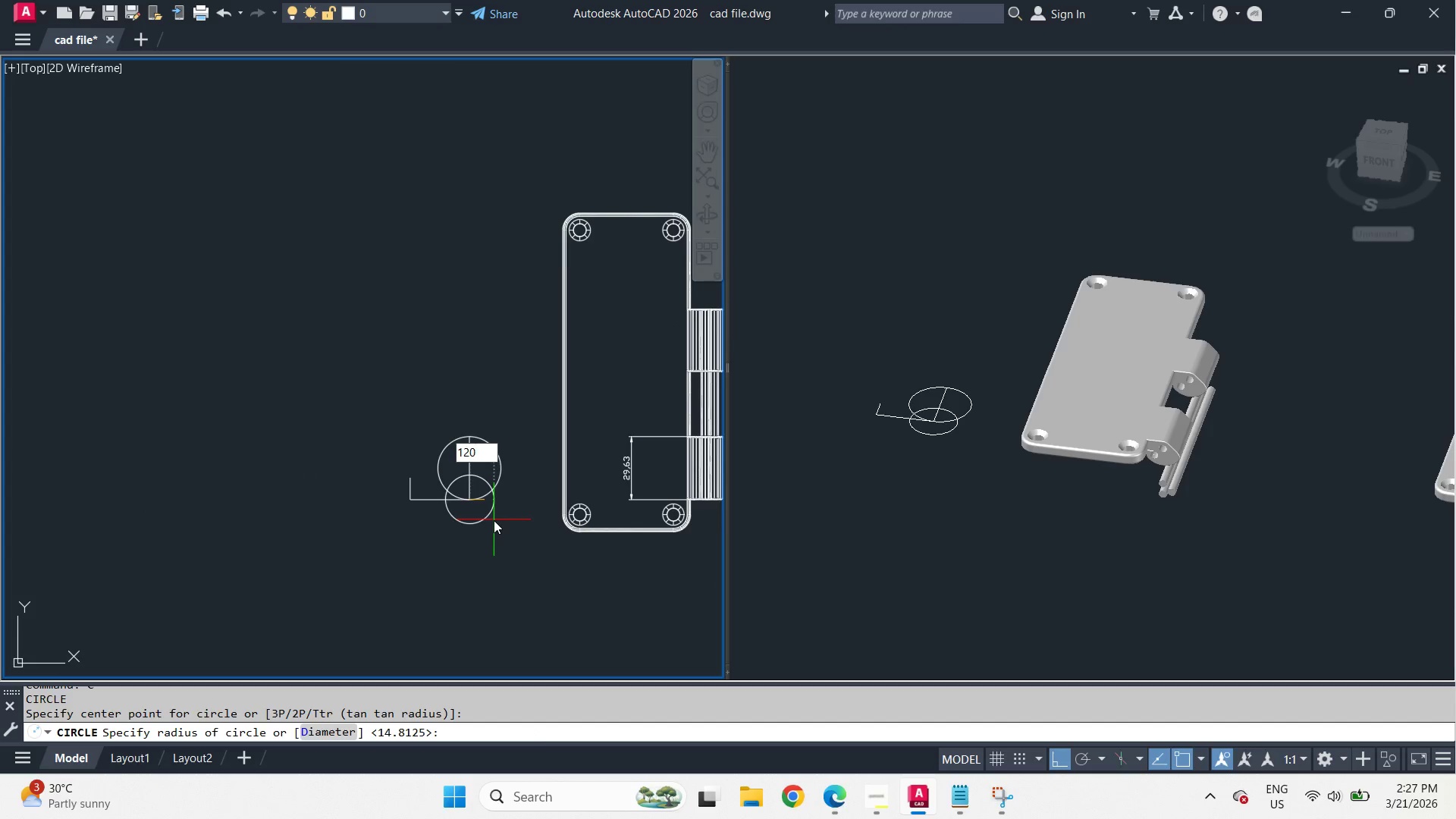 
scroll: coordinate [486, 514], scroll_direction: down, amount: 2.0
 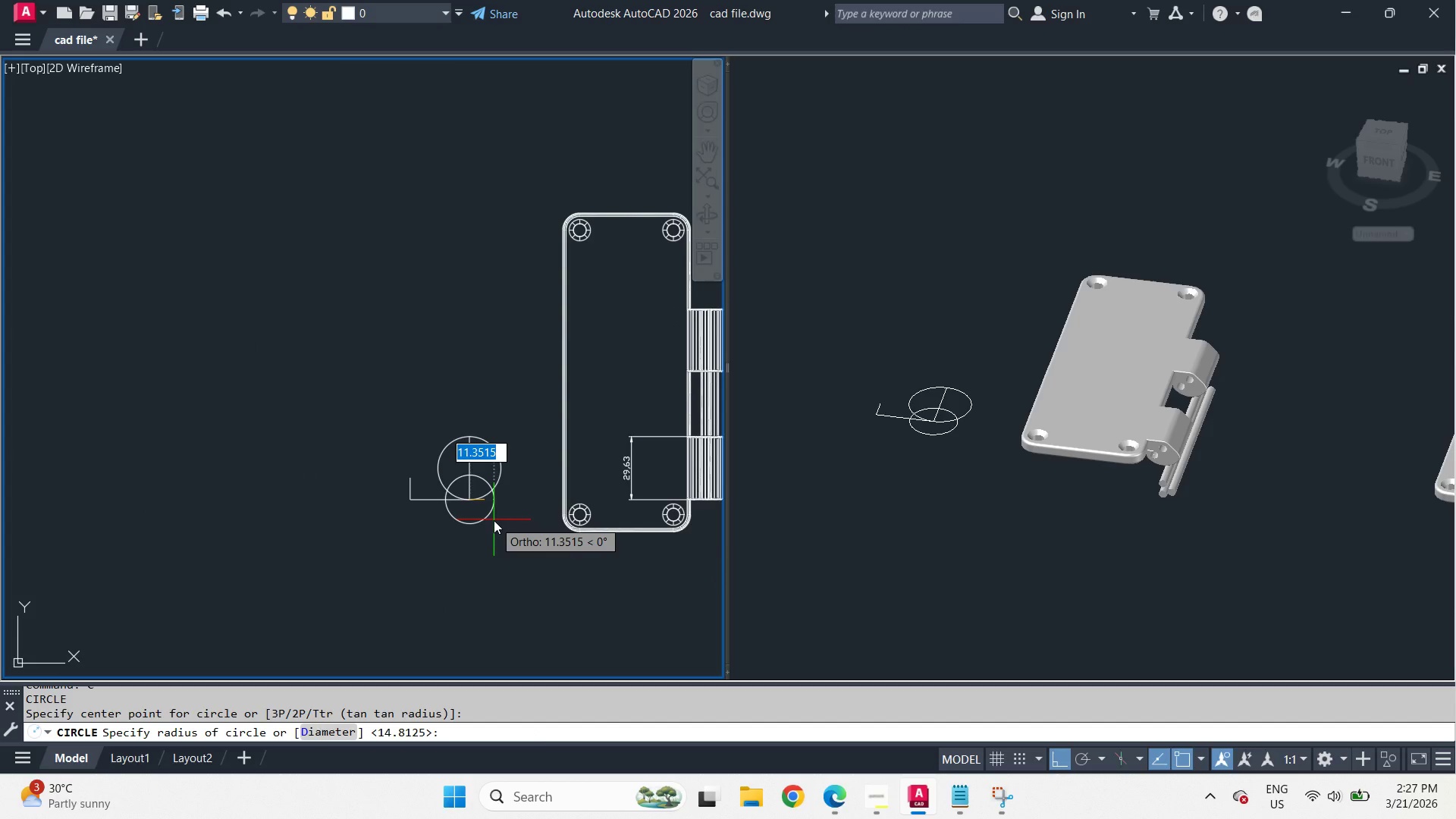 
key(Space)
 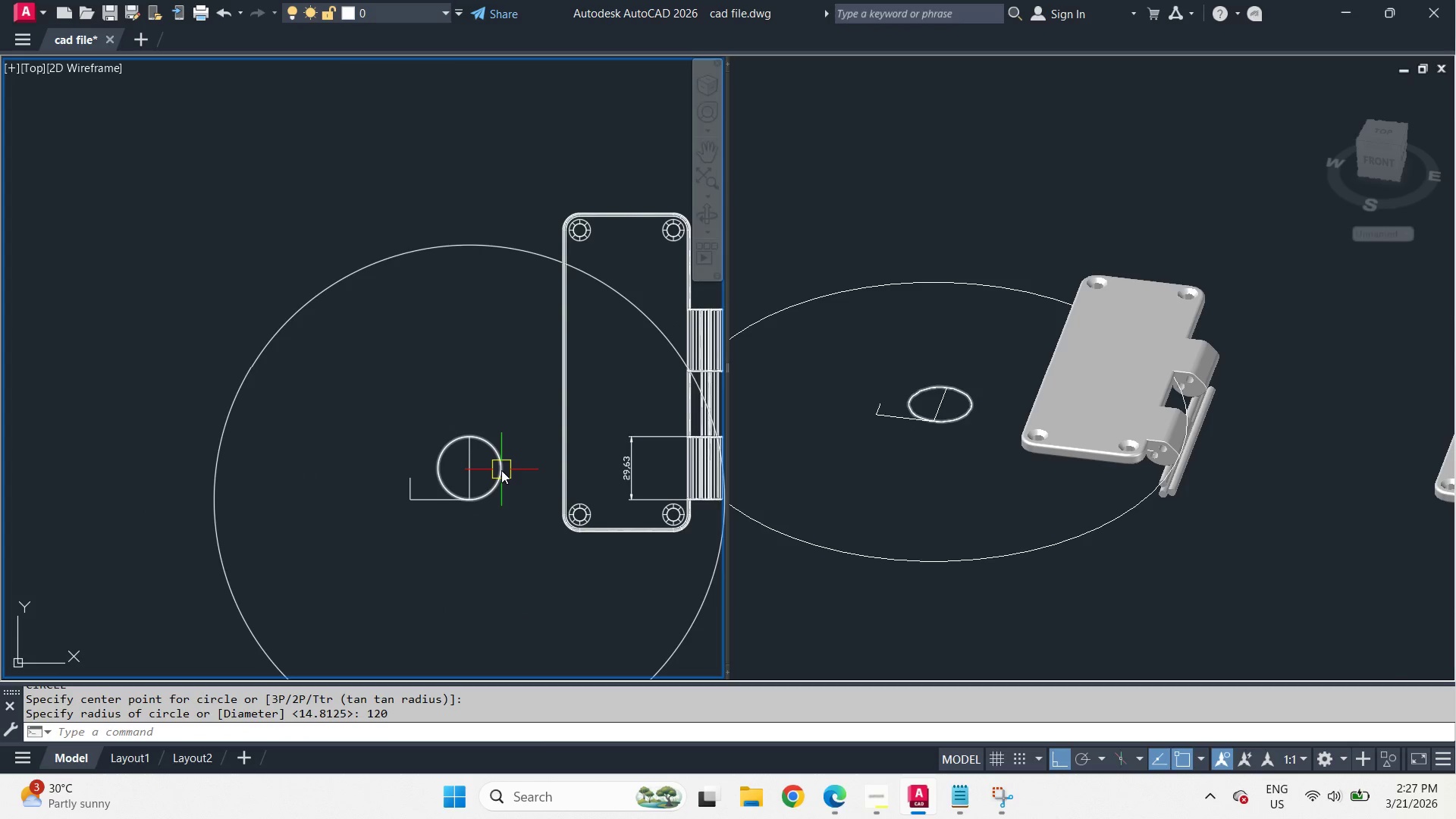 
left_click([501, 470])
 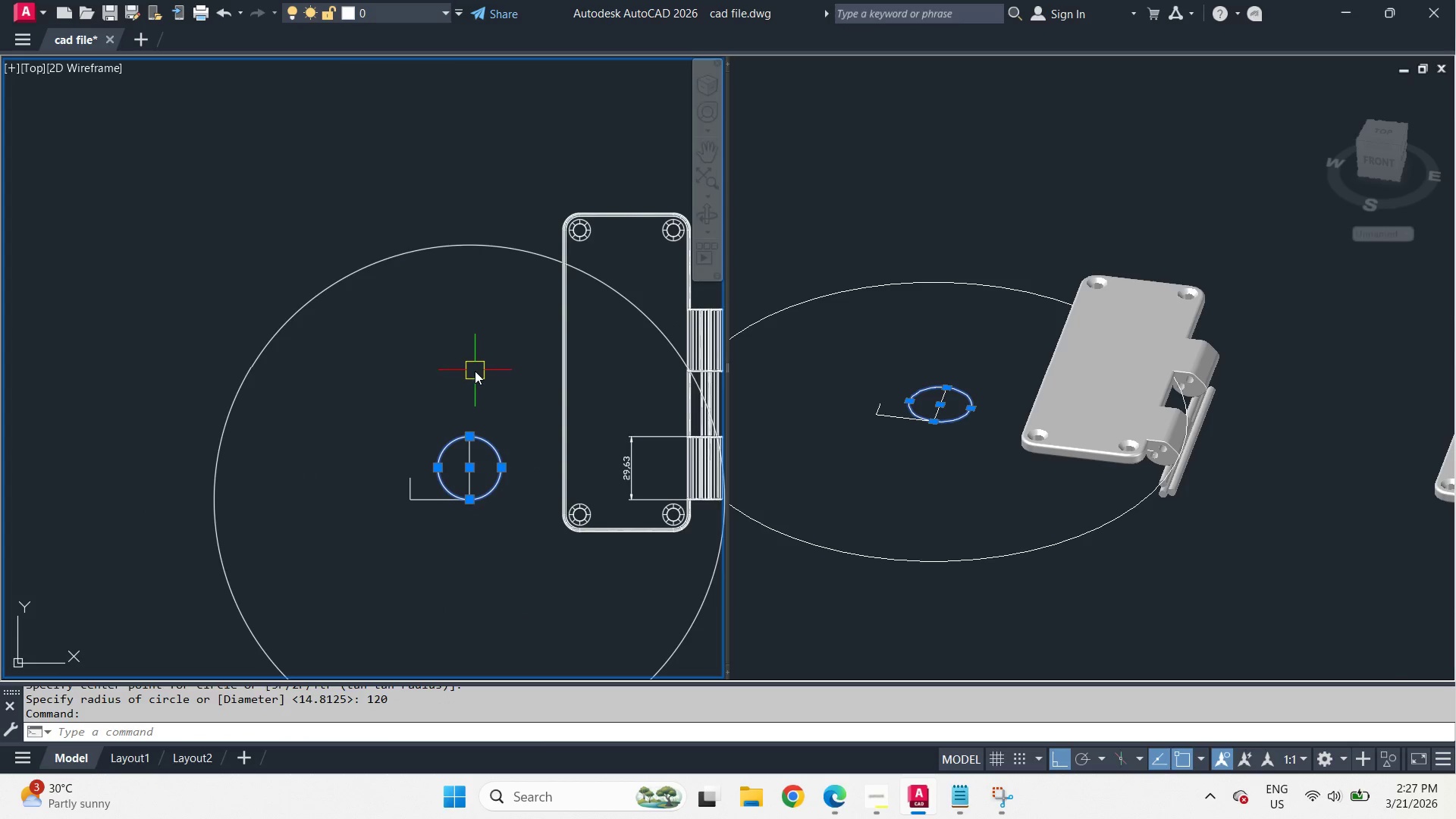 
type(co )
 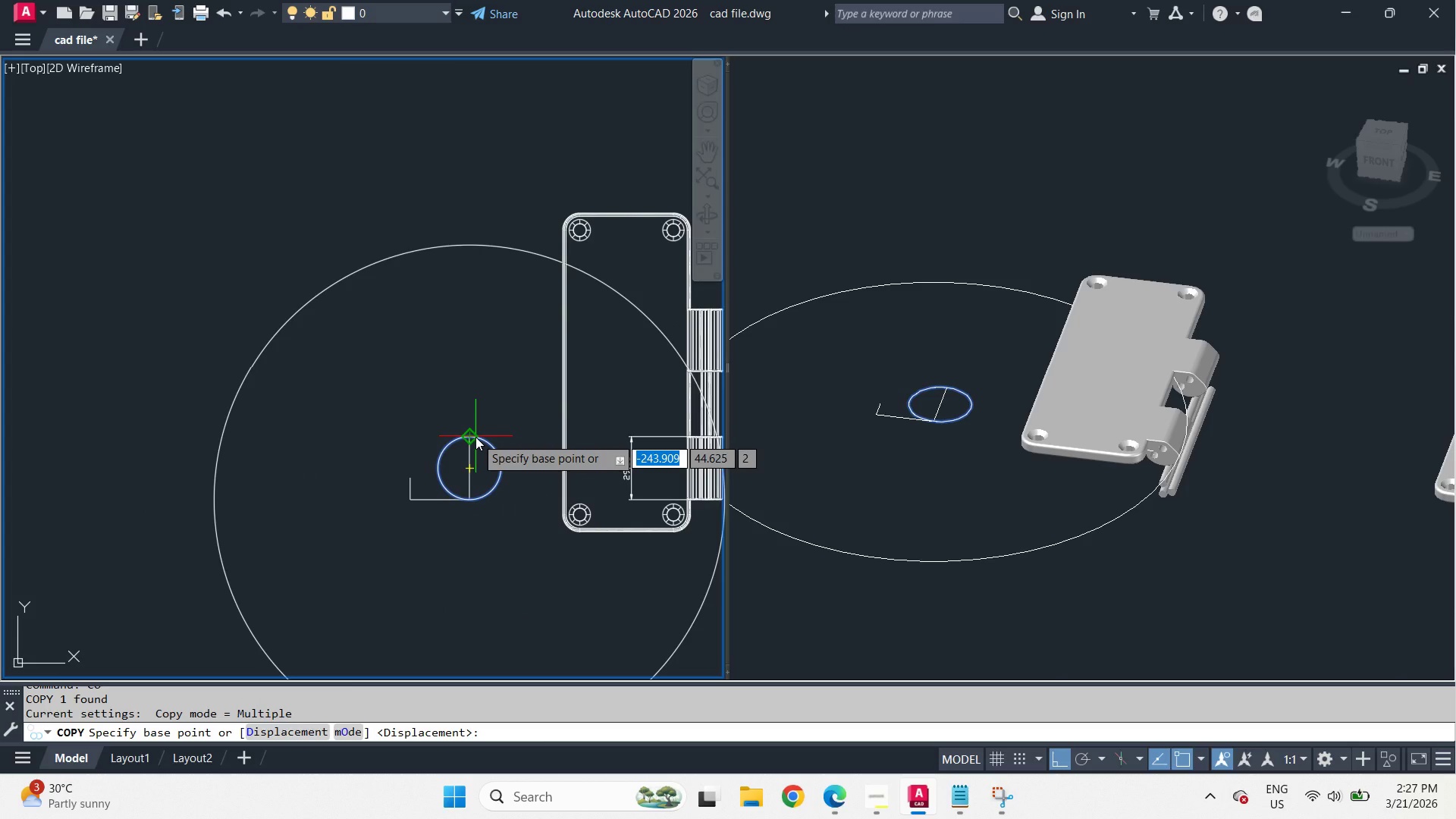 
left_click_drag(start_coordinate=[475, 437], to_coordinate=[475, 430])
 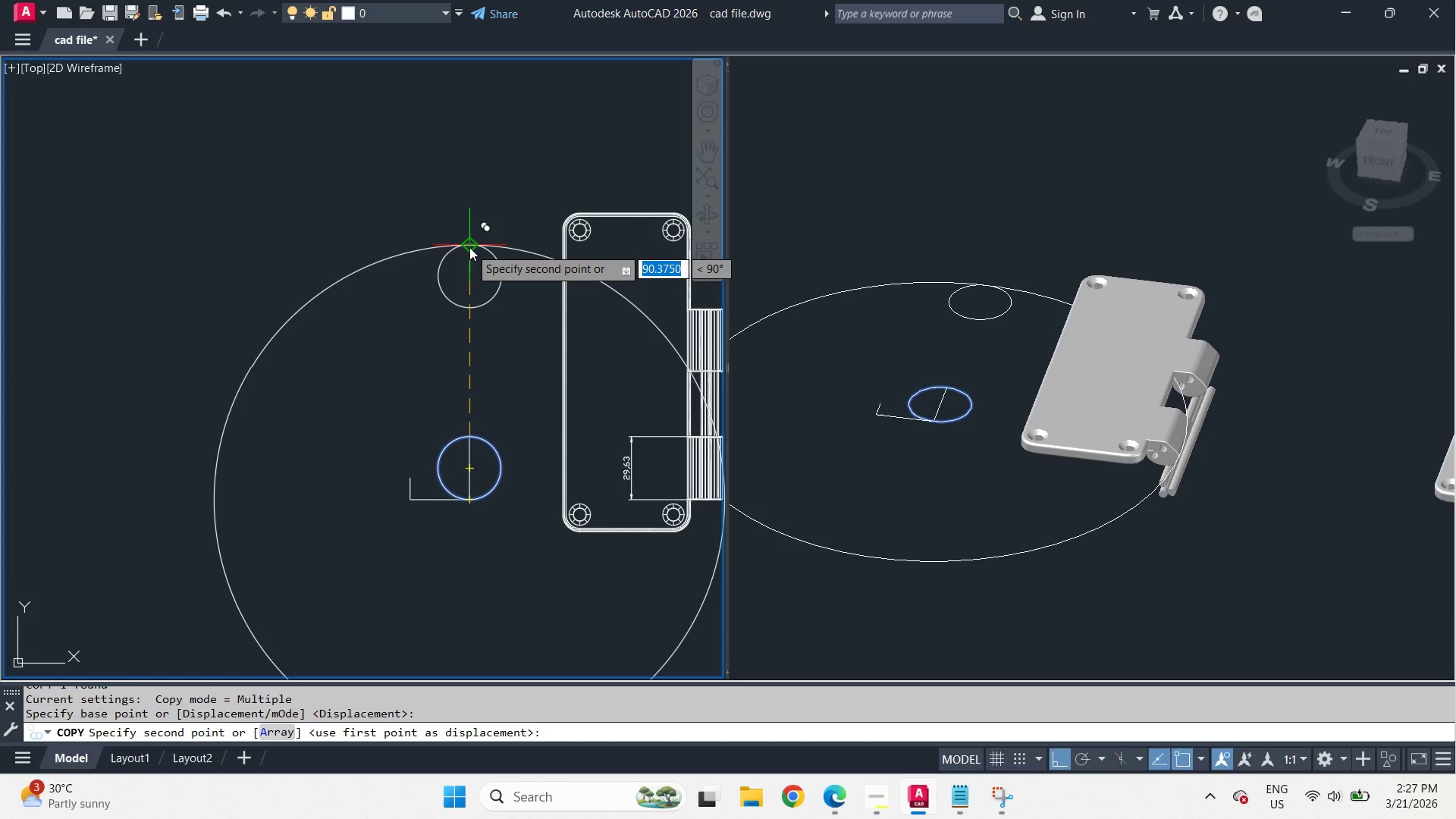 
left_click([469, 247])
 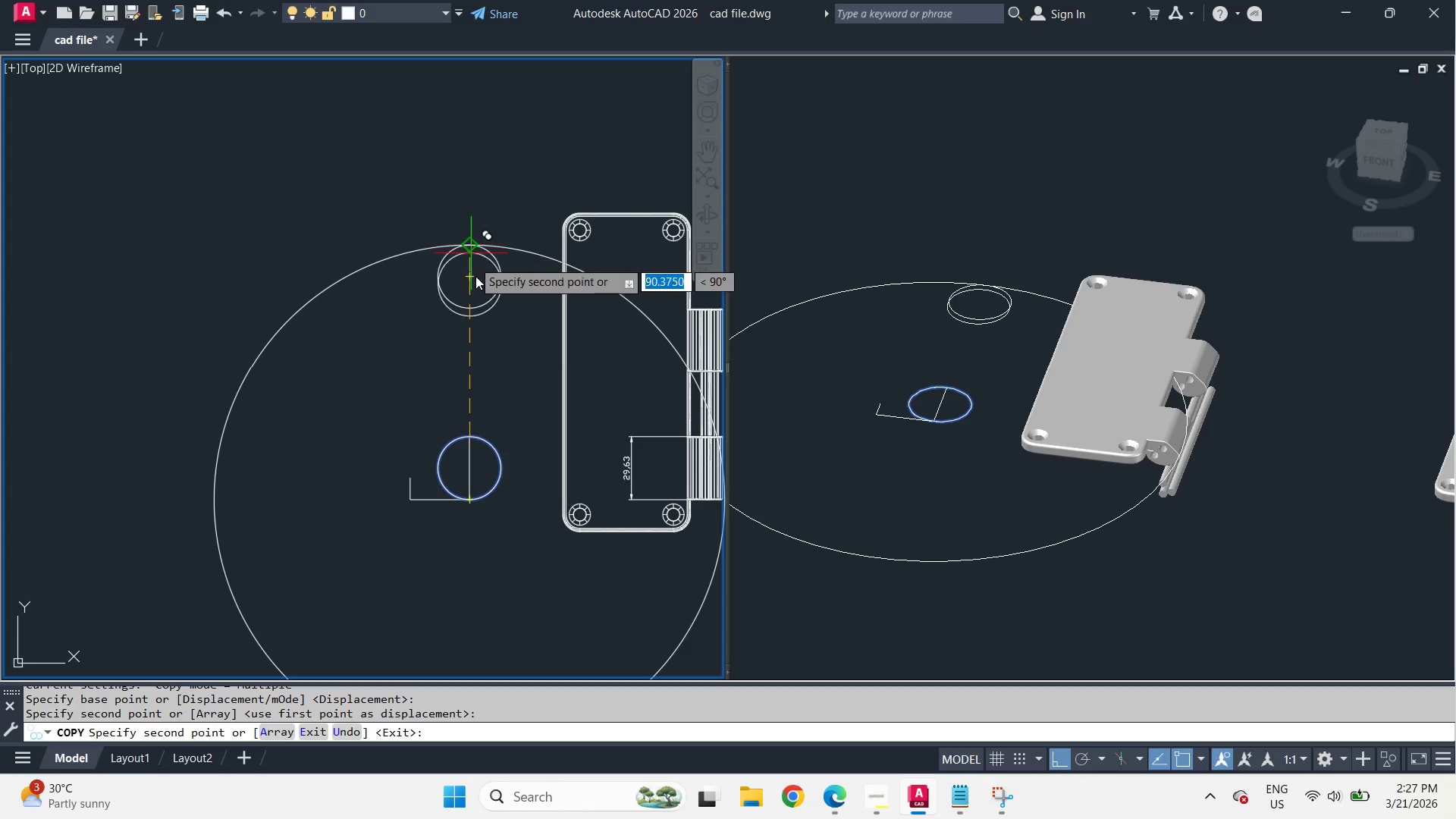 
key(Space)
 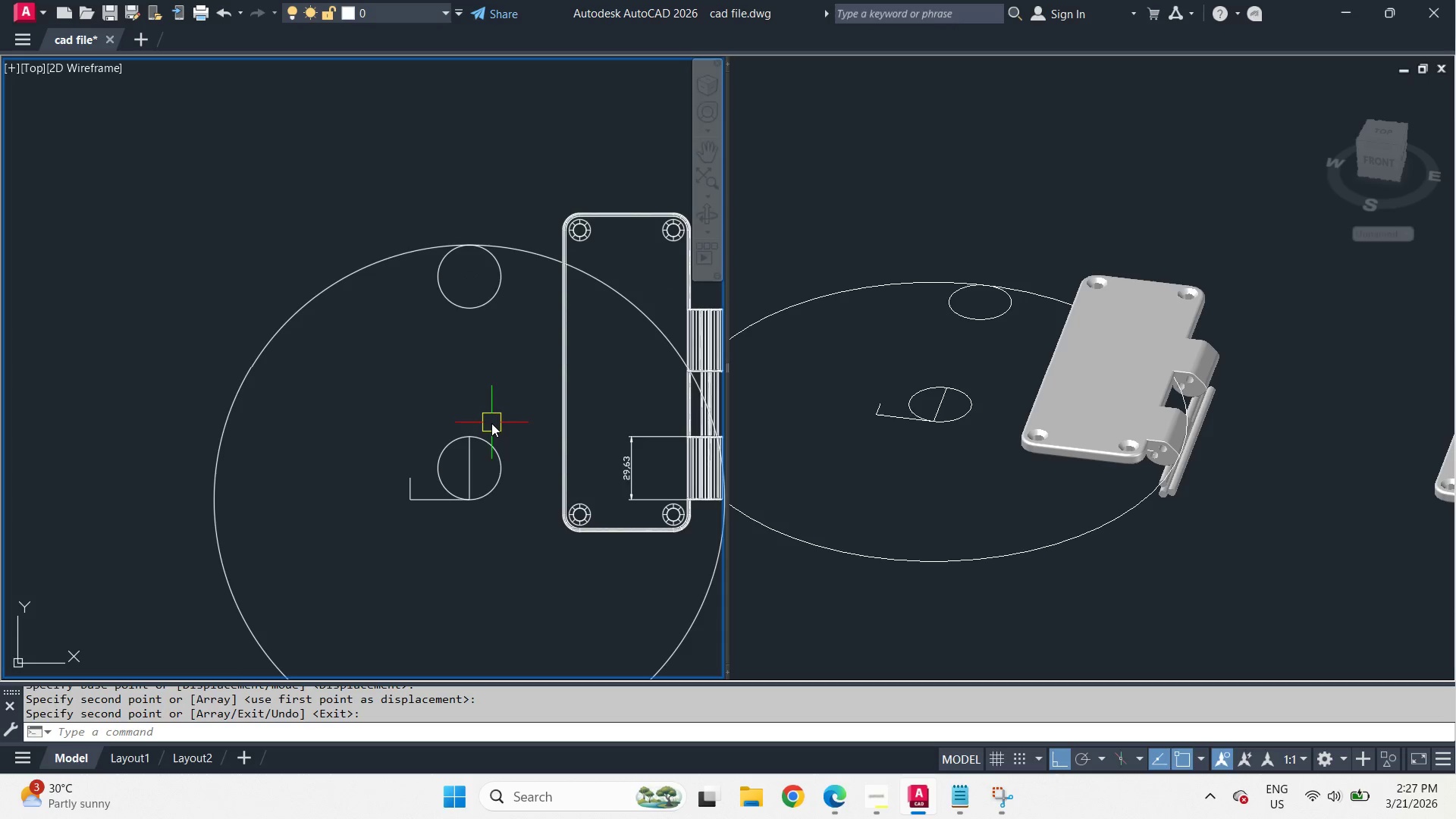 
key(L)
 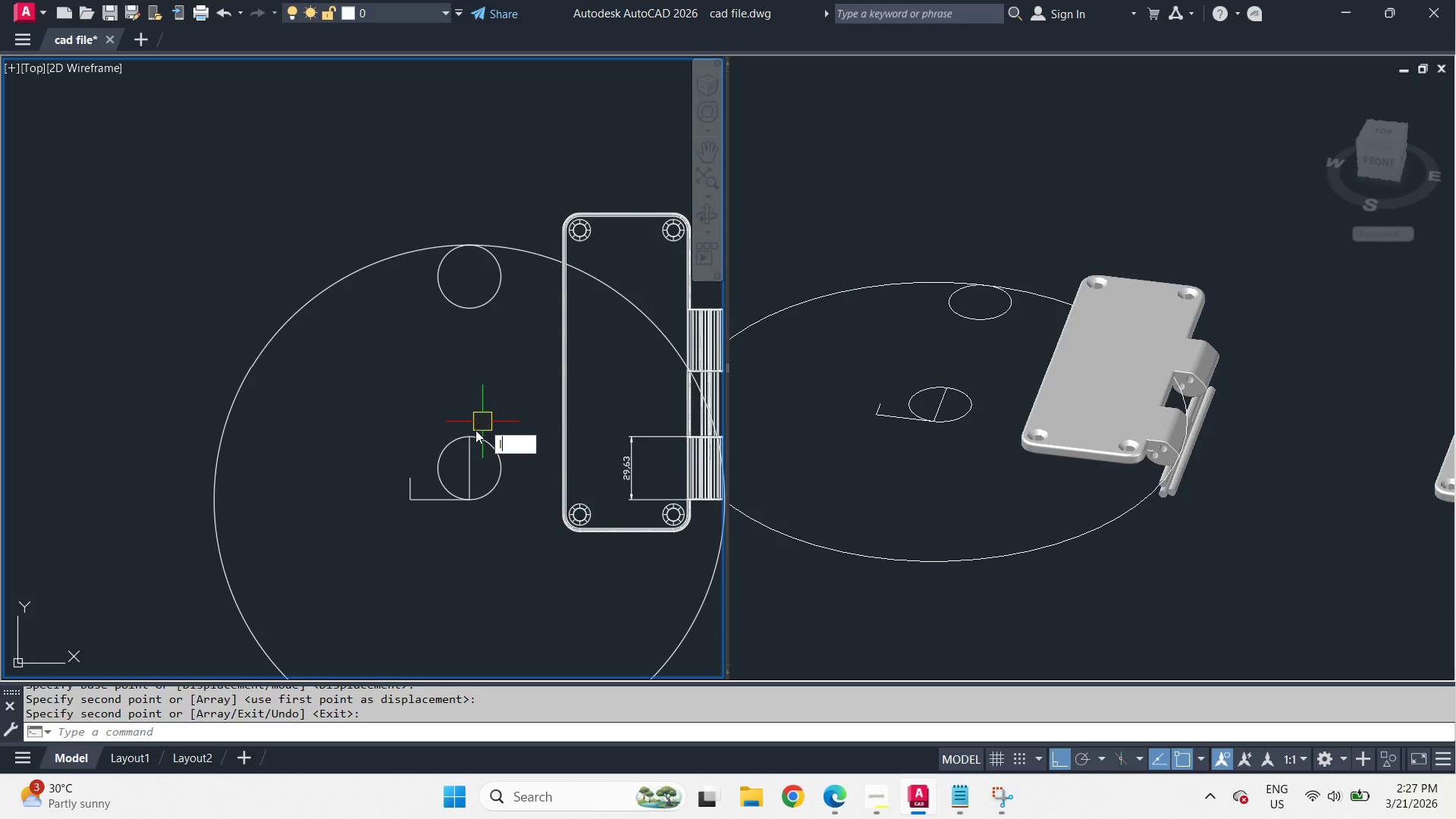 
key(Space)
 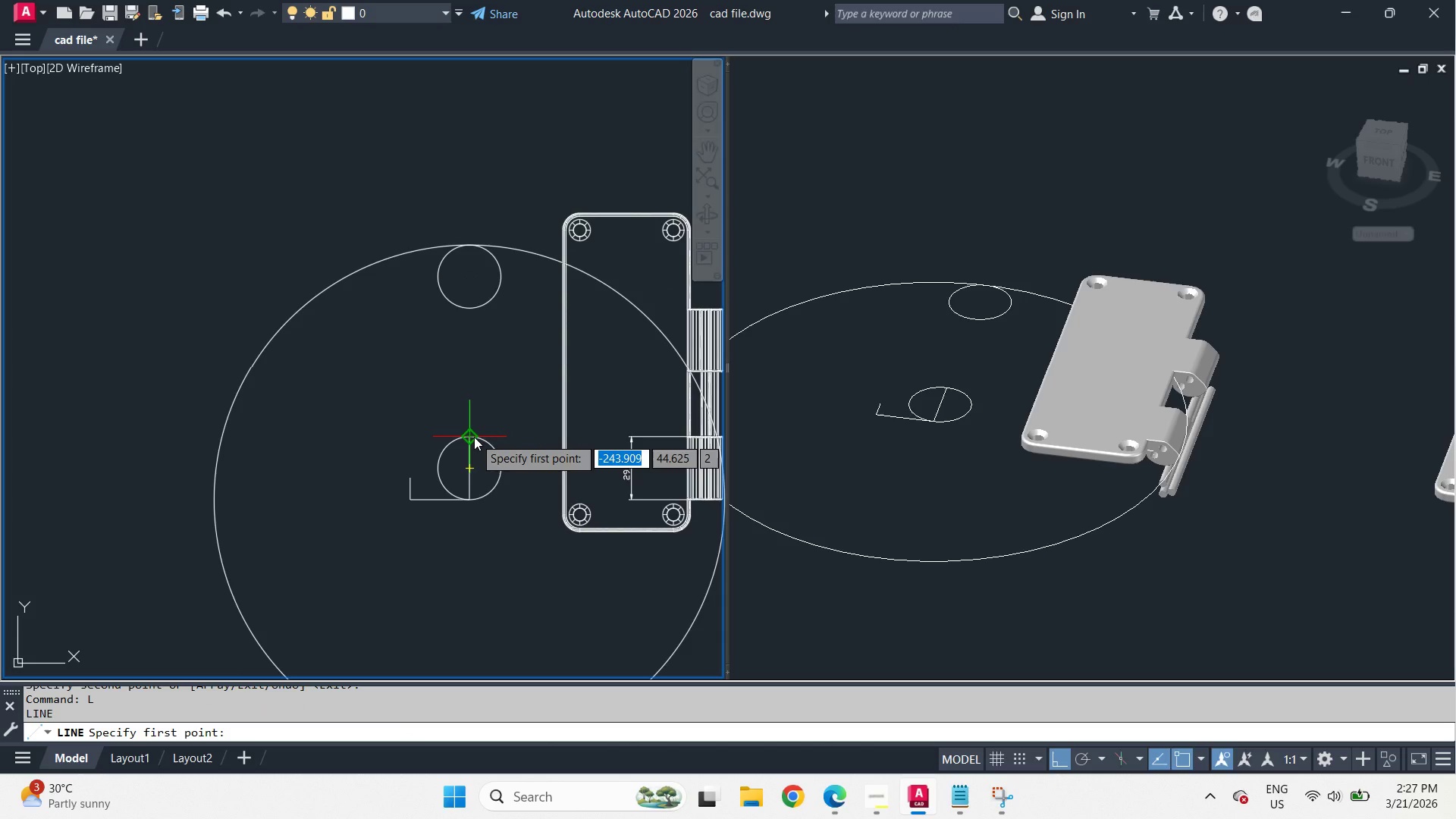 
left_click_drag(start_coordinate=[474, 437], to_coordinate=[474, 426])
 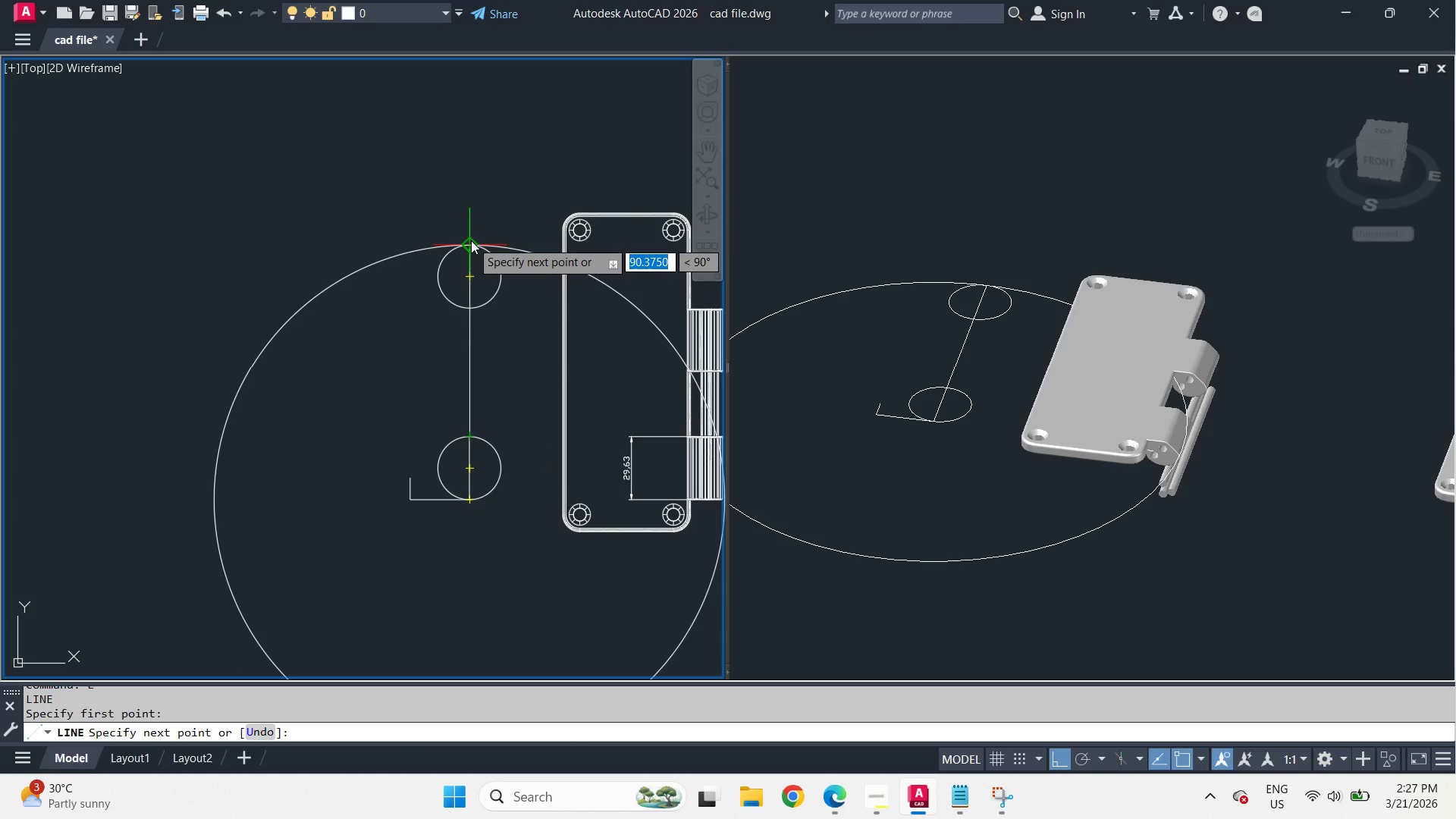 
left_click([471, 240])
 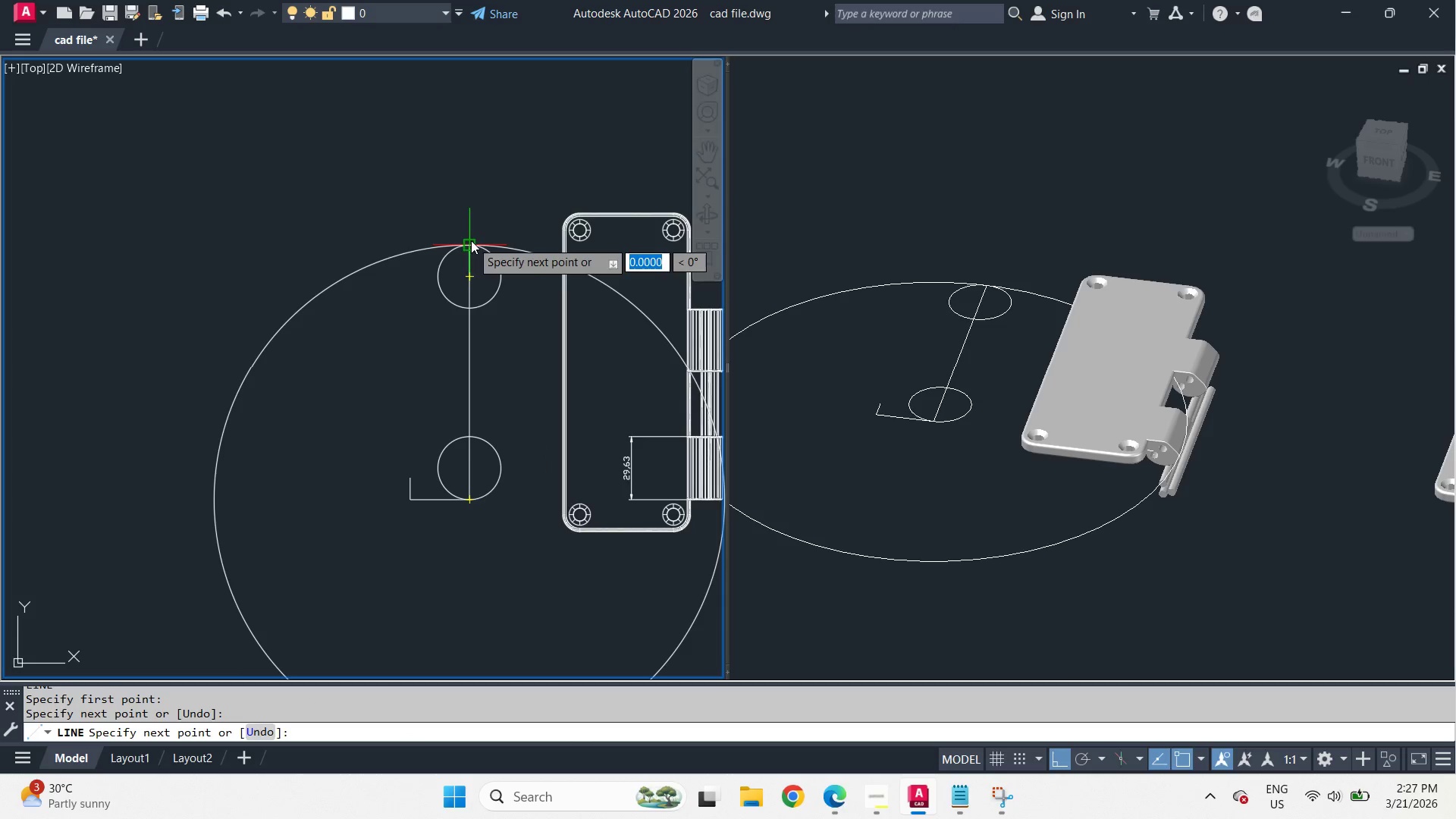 
key(Space)
 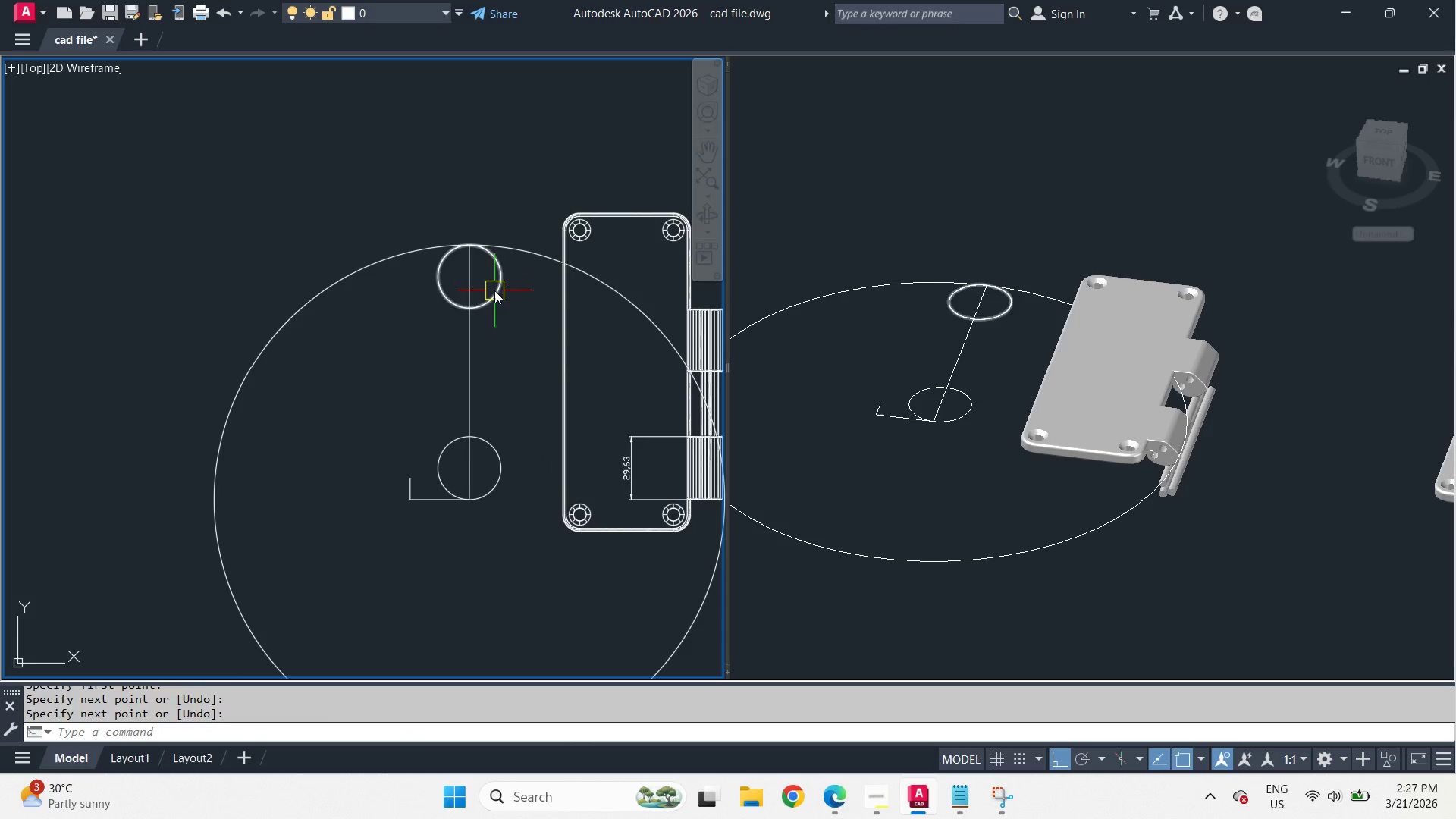 
double_click([494, 290])
 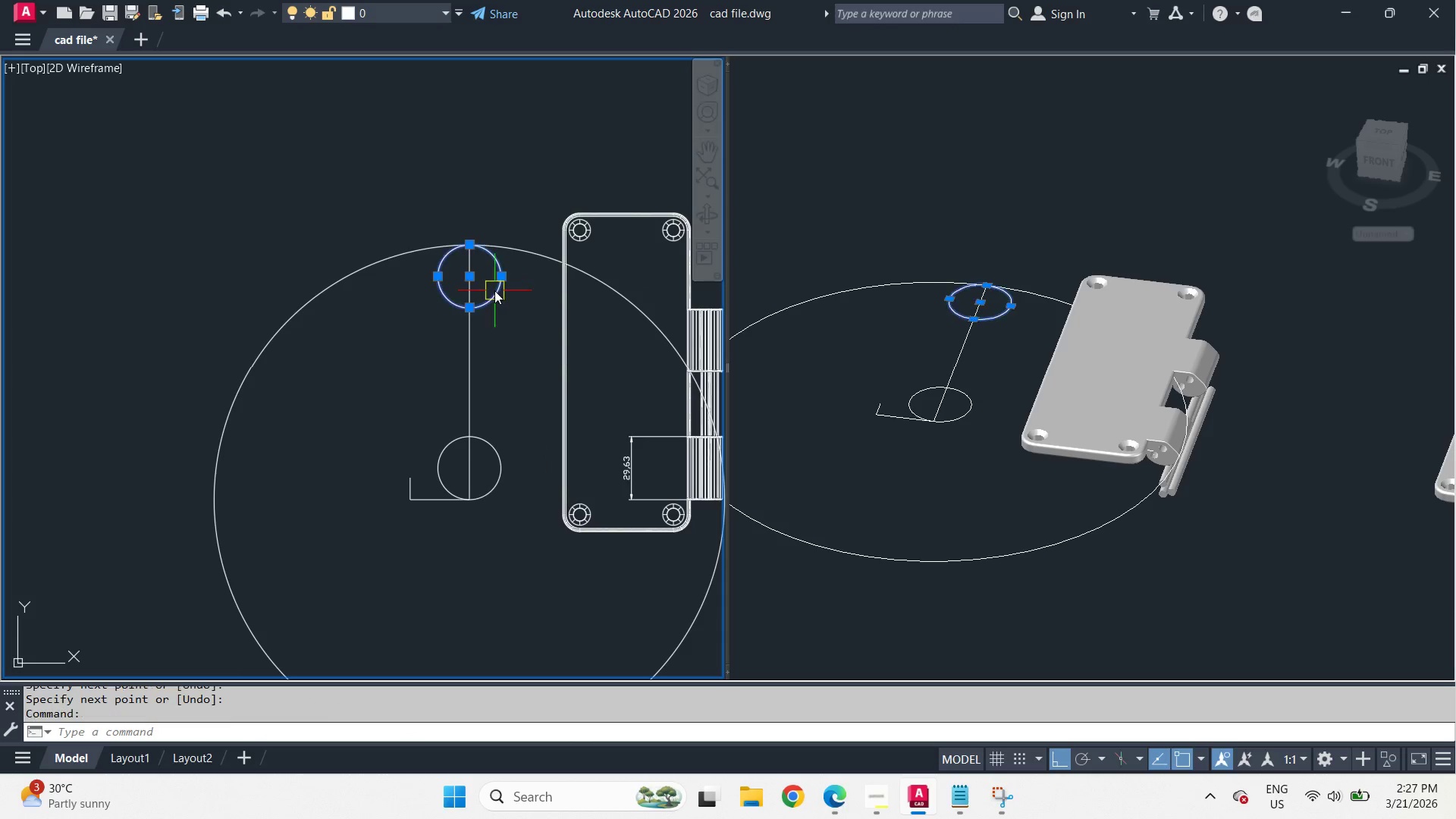 
key(E)
 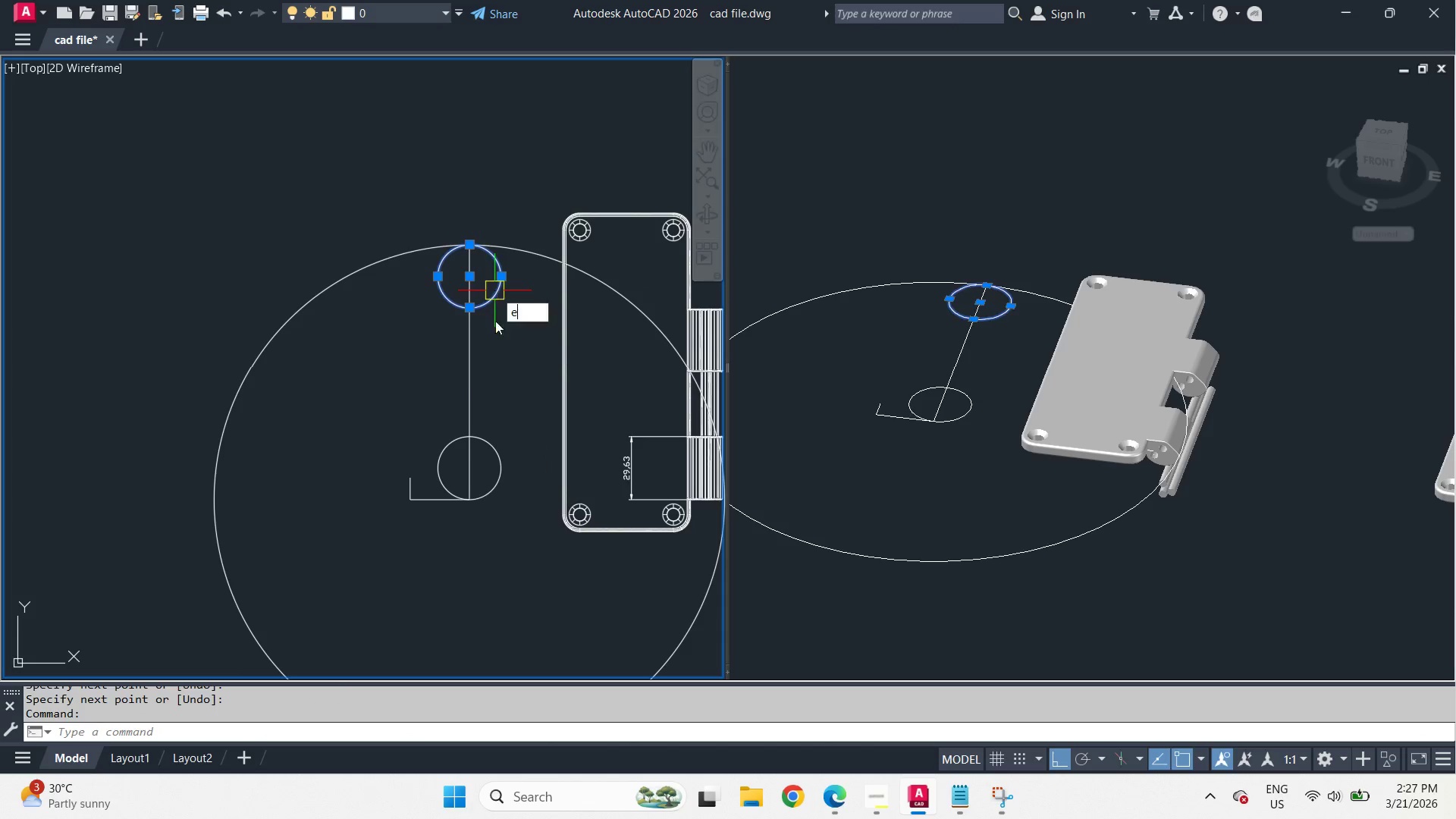 
key(Space)
 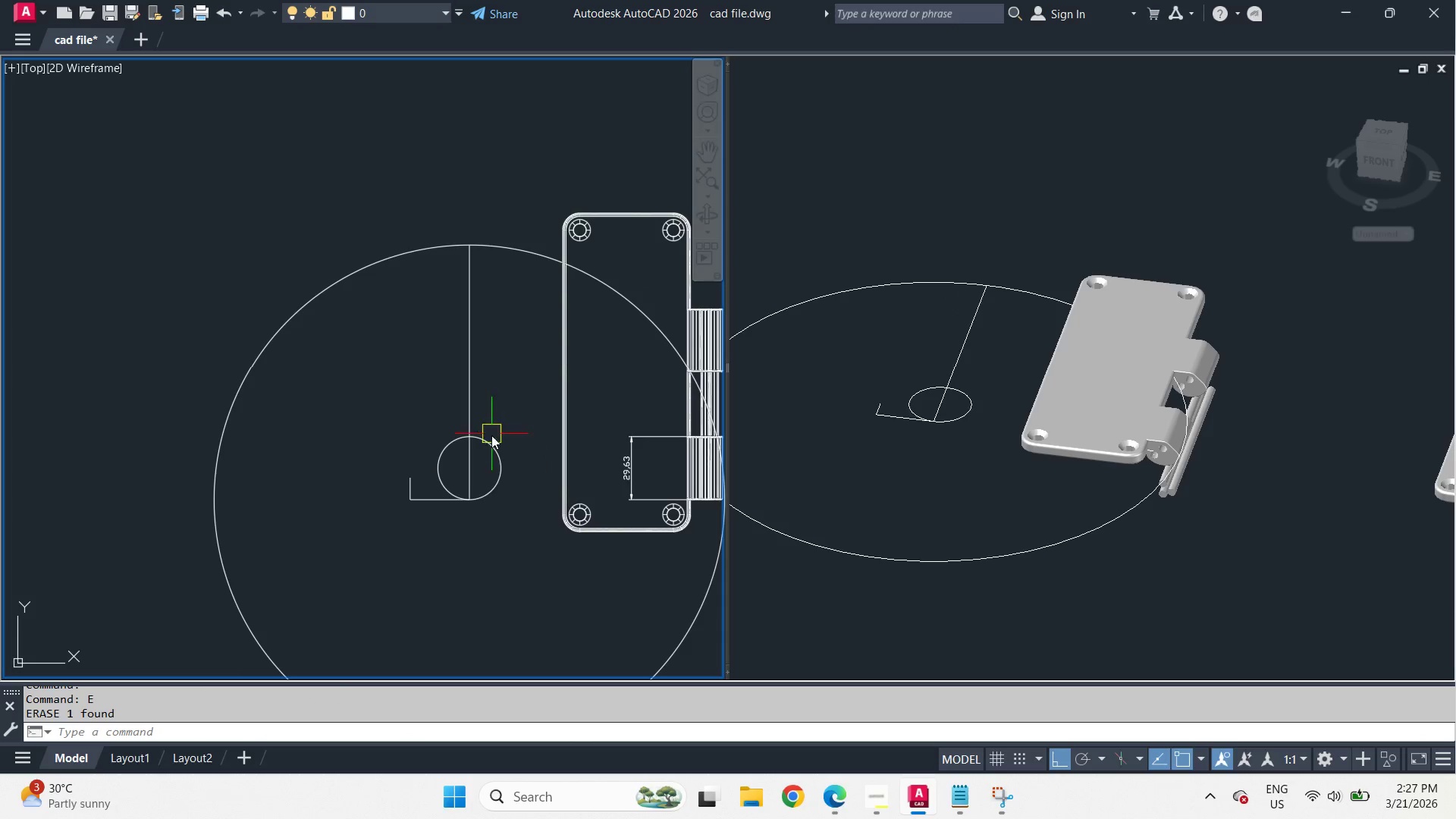 
left_click([494, 443])
 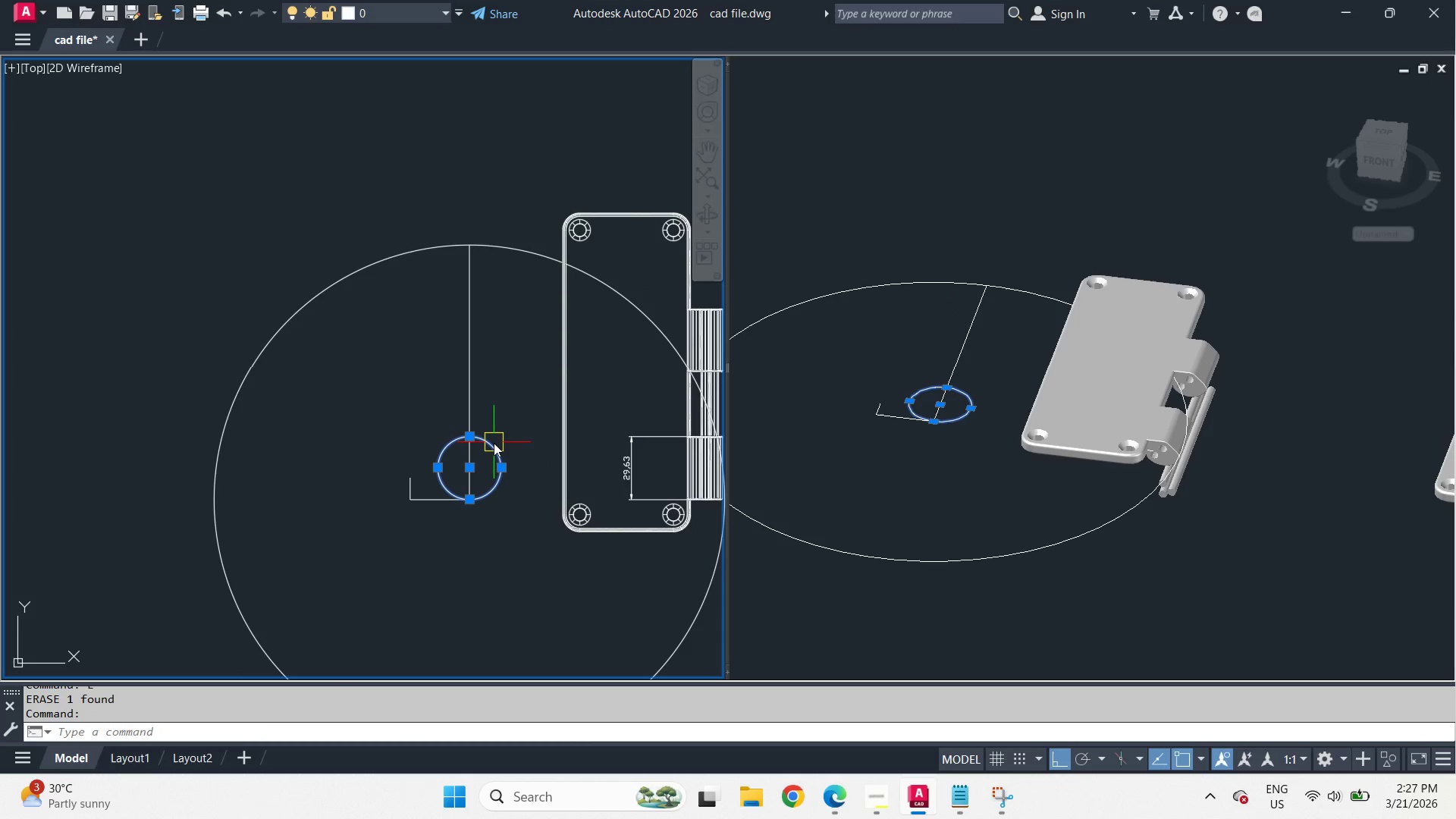 
type(ar  )
key(Escape)
type(ar )
 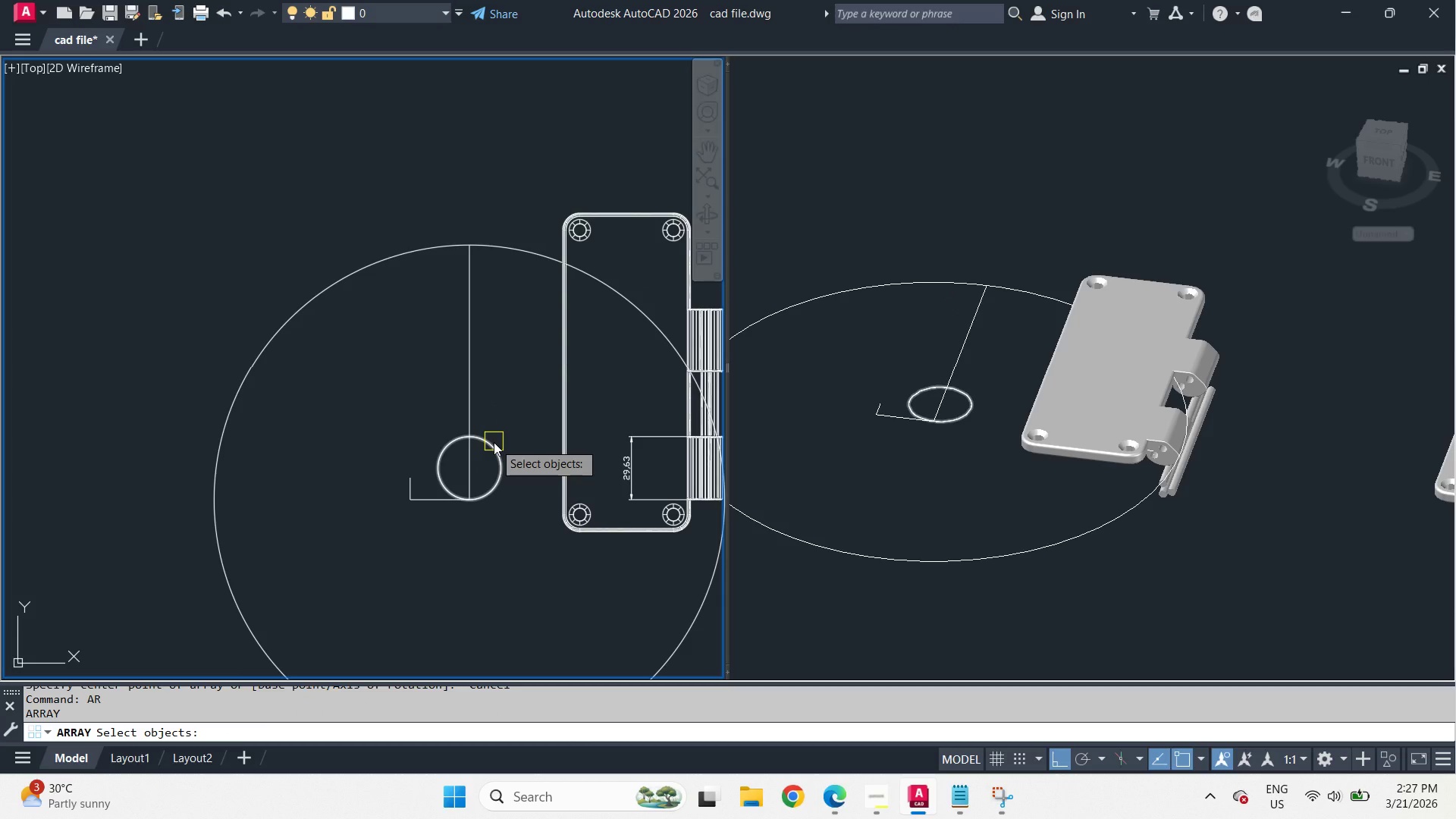 
left_click([494, 442])
 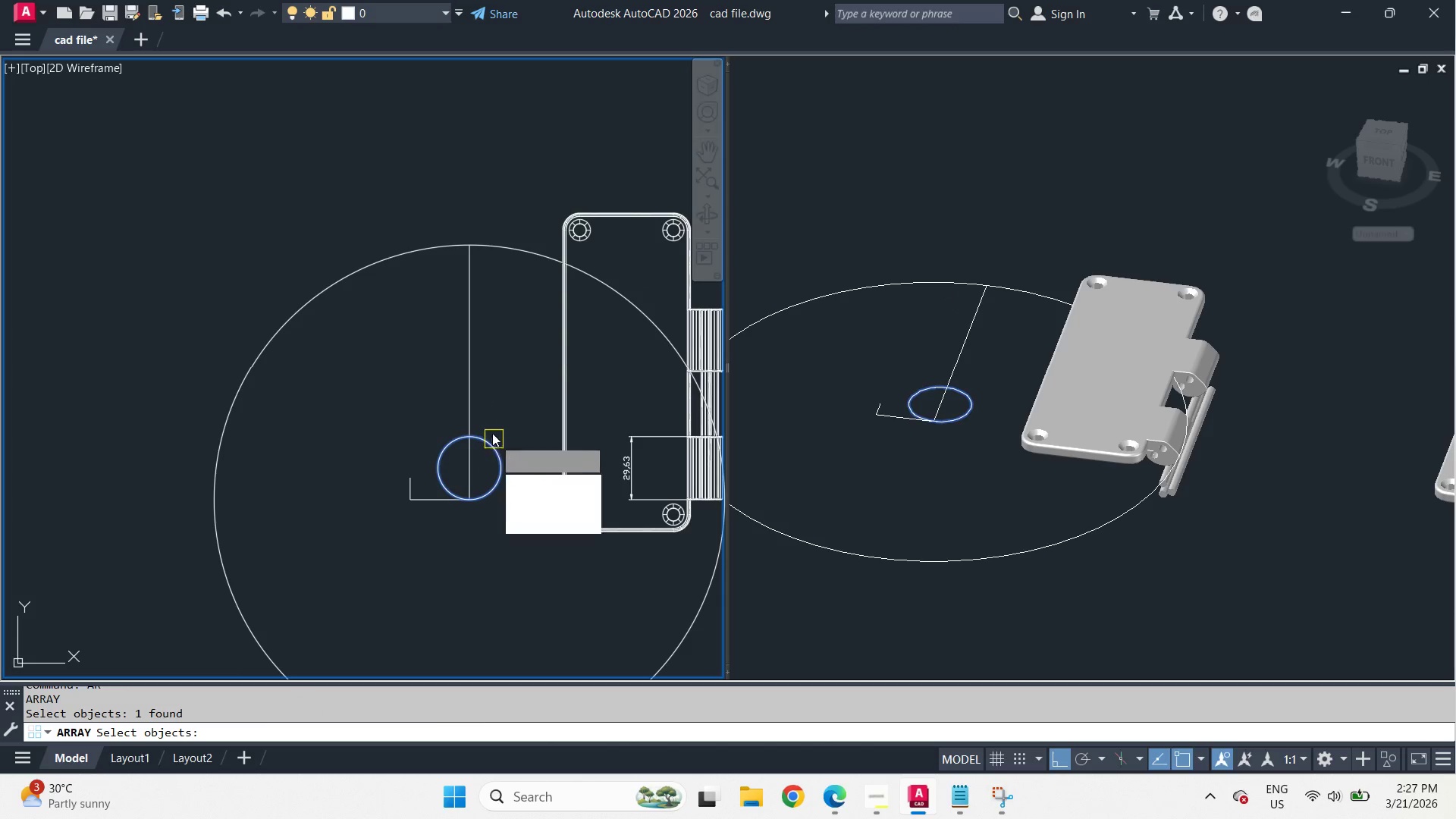 
key(Space)
 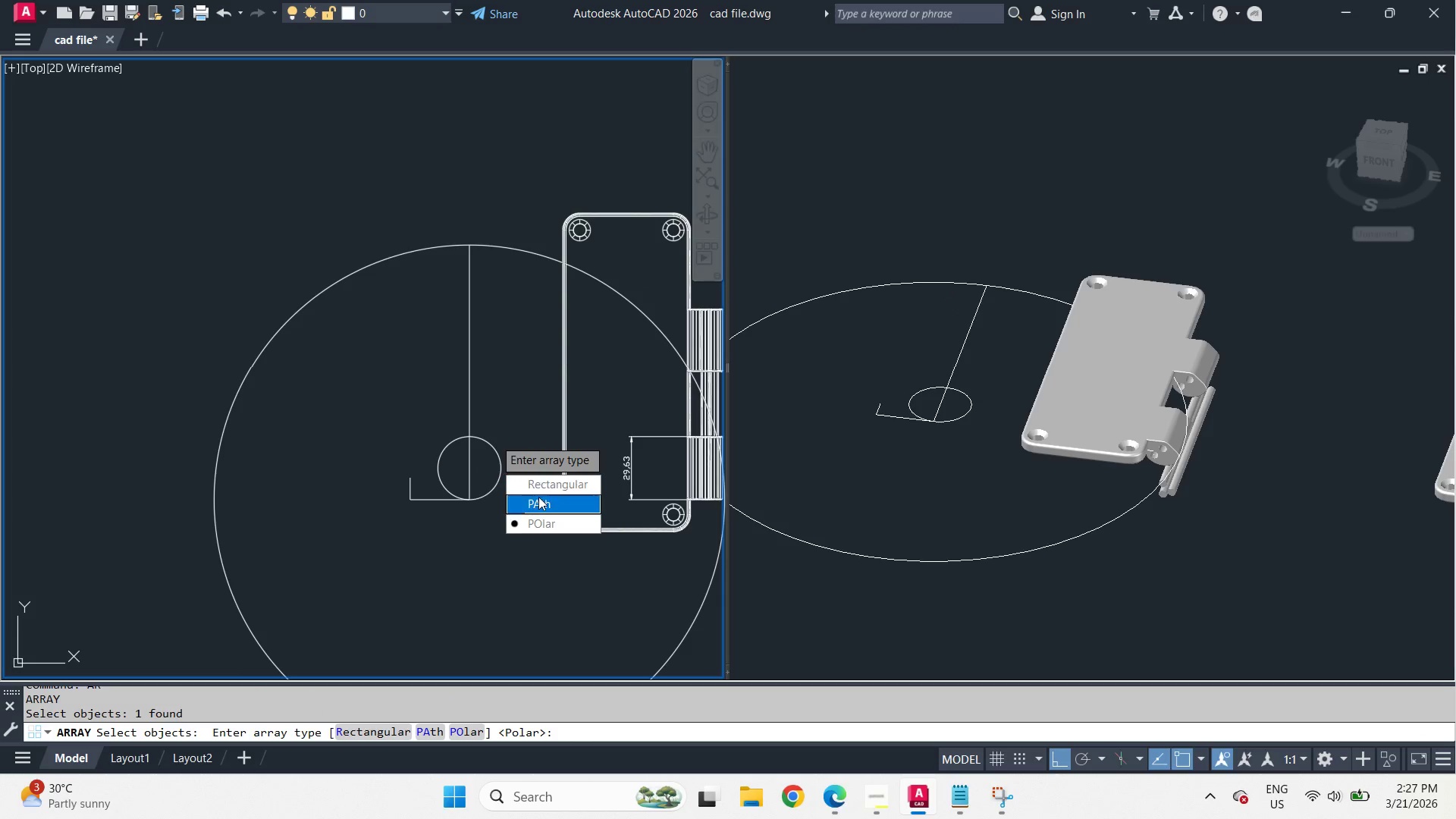 
left_click_drag(start_coordinate=[540, 505], to_coordinate=[493, 435])
 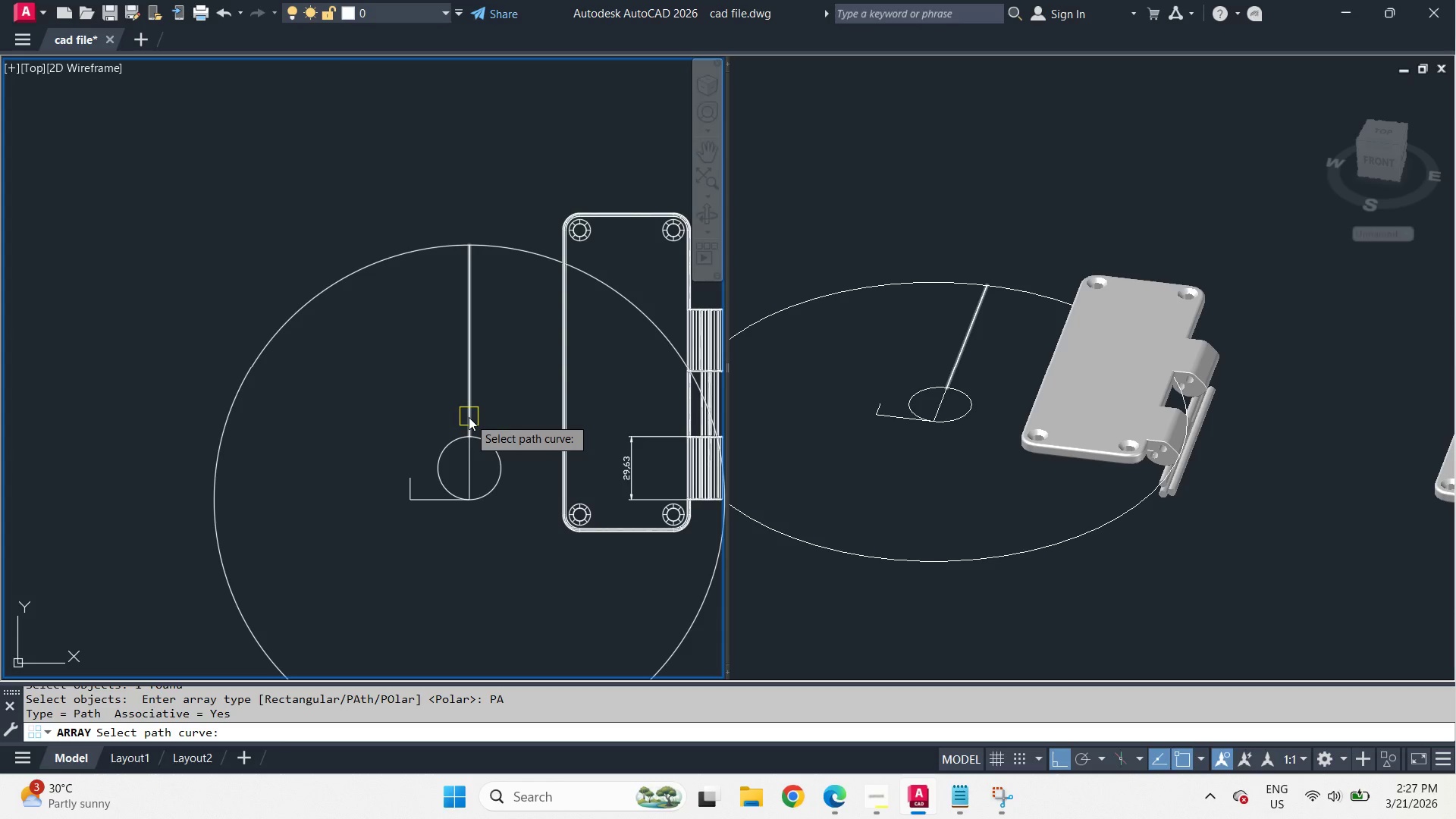 
left_click([469, 417])
 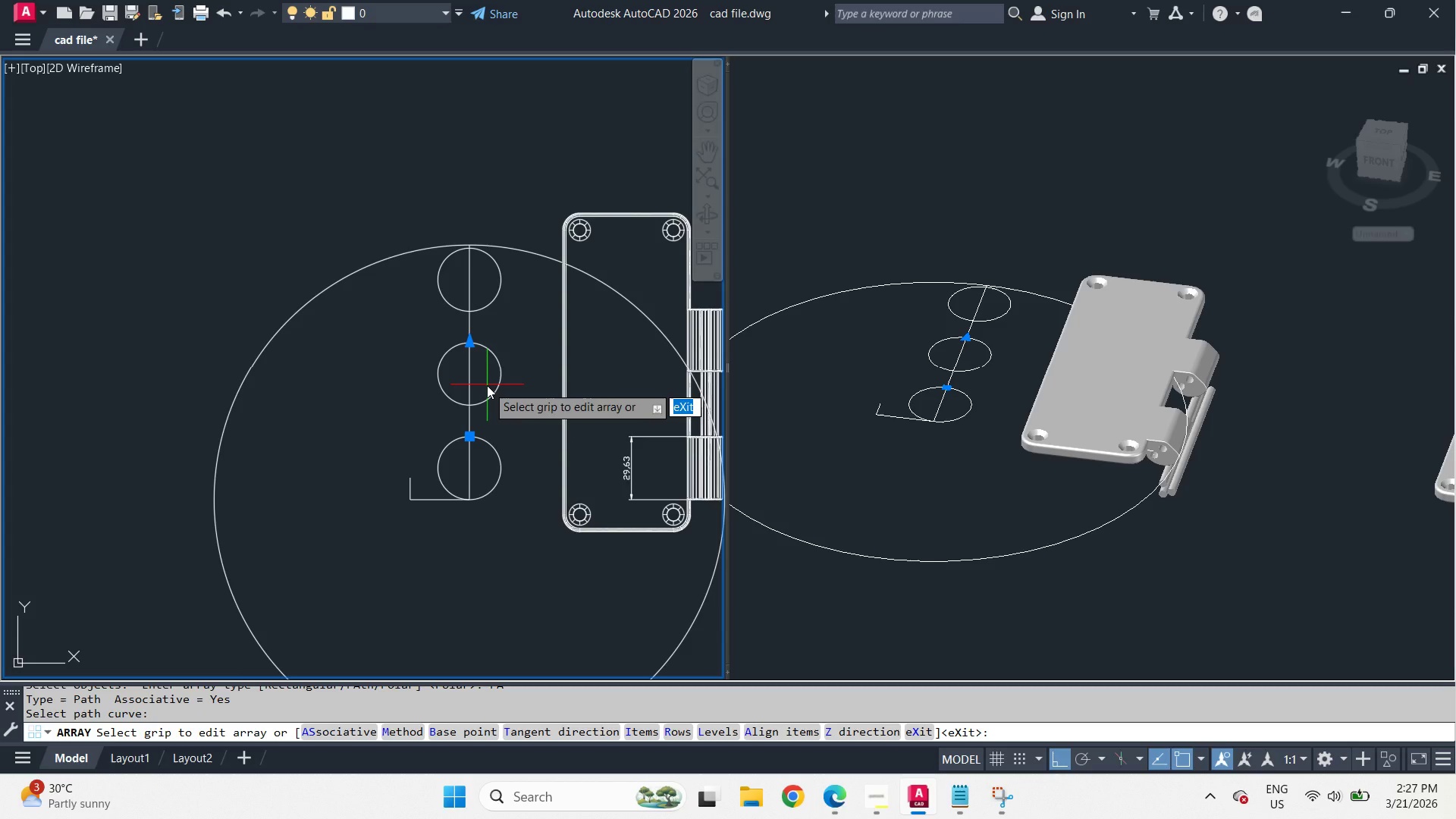 
key(I)
 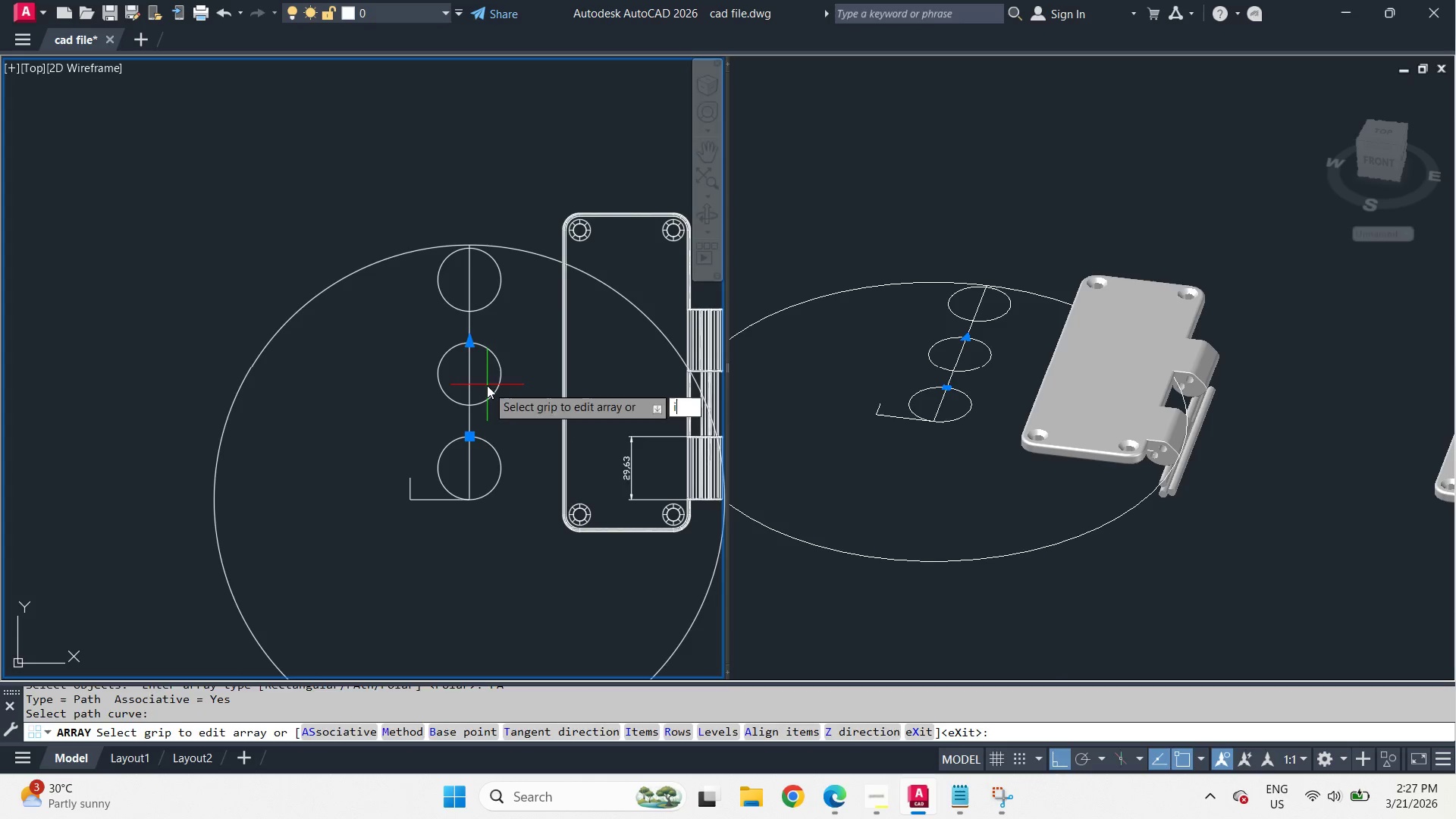 
key(Space)
 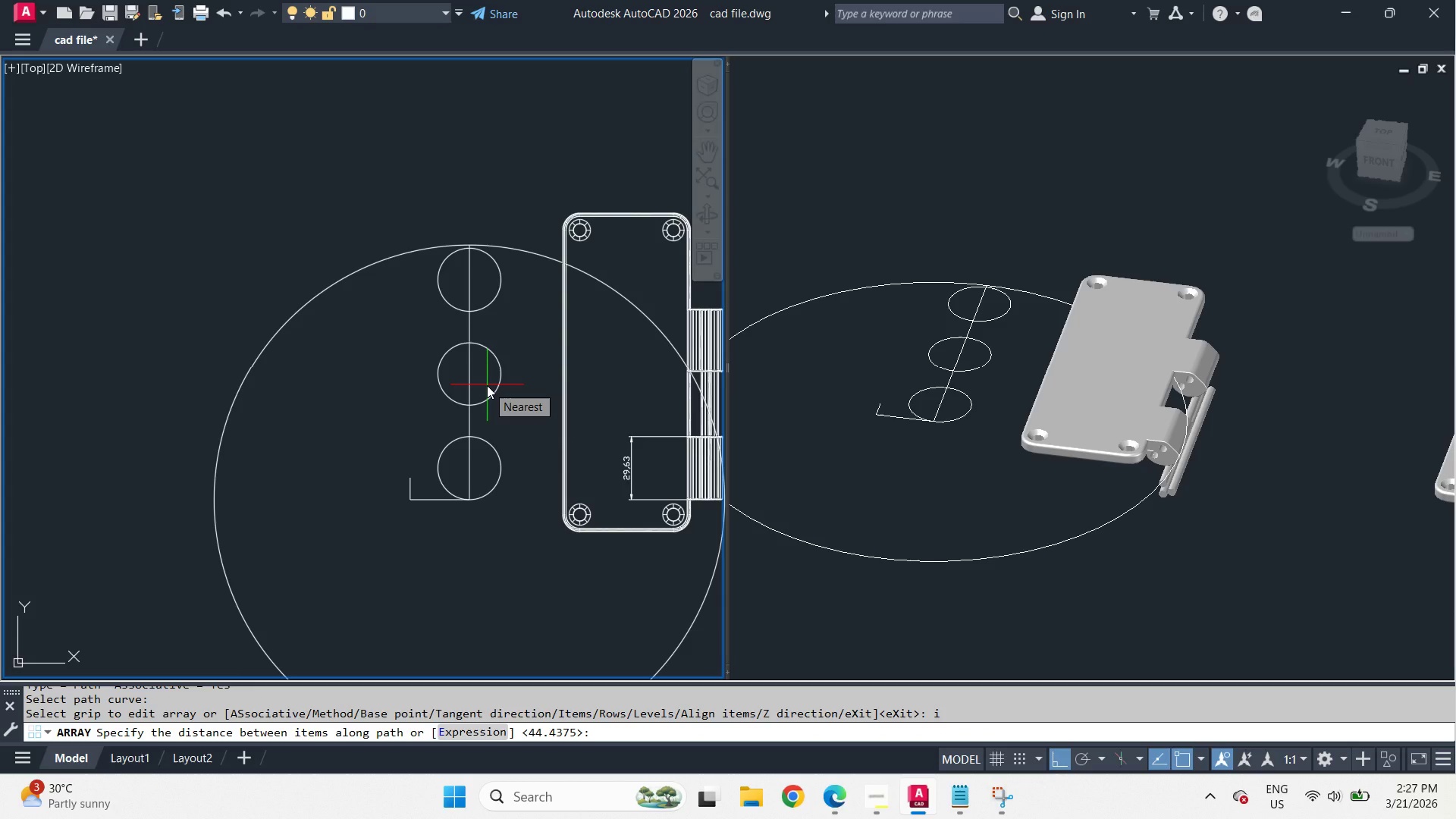 
key(Escape)
 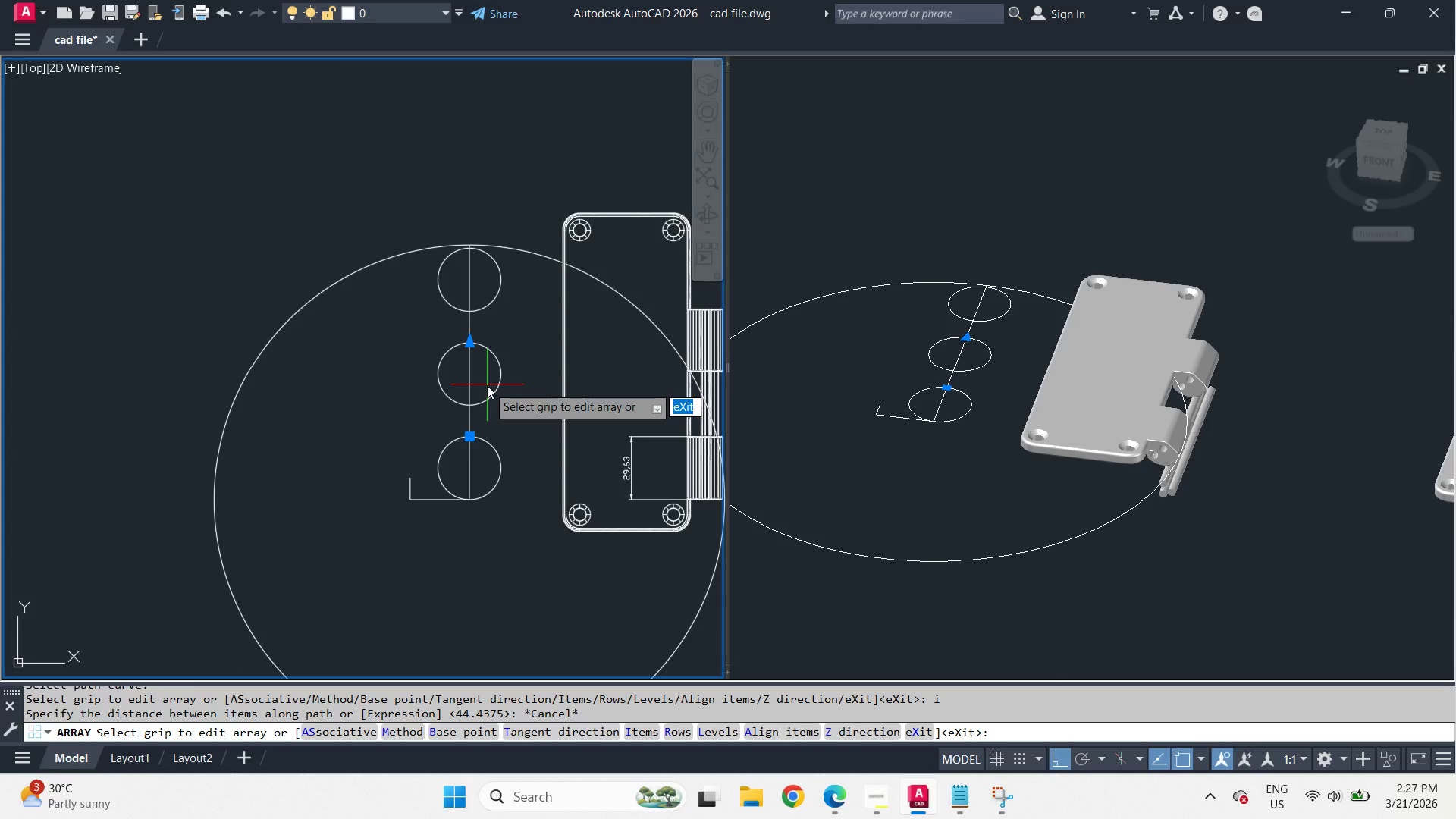 
key(M)
 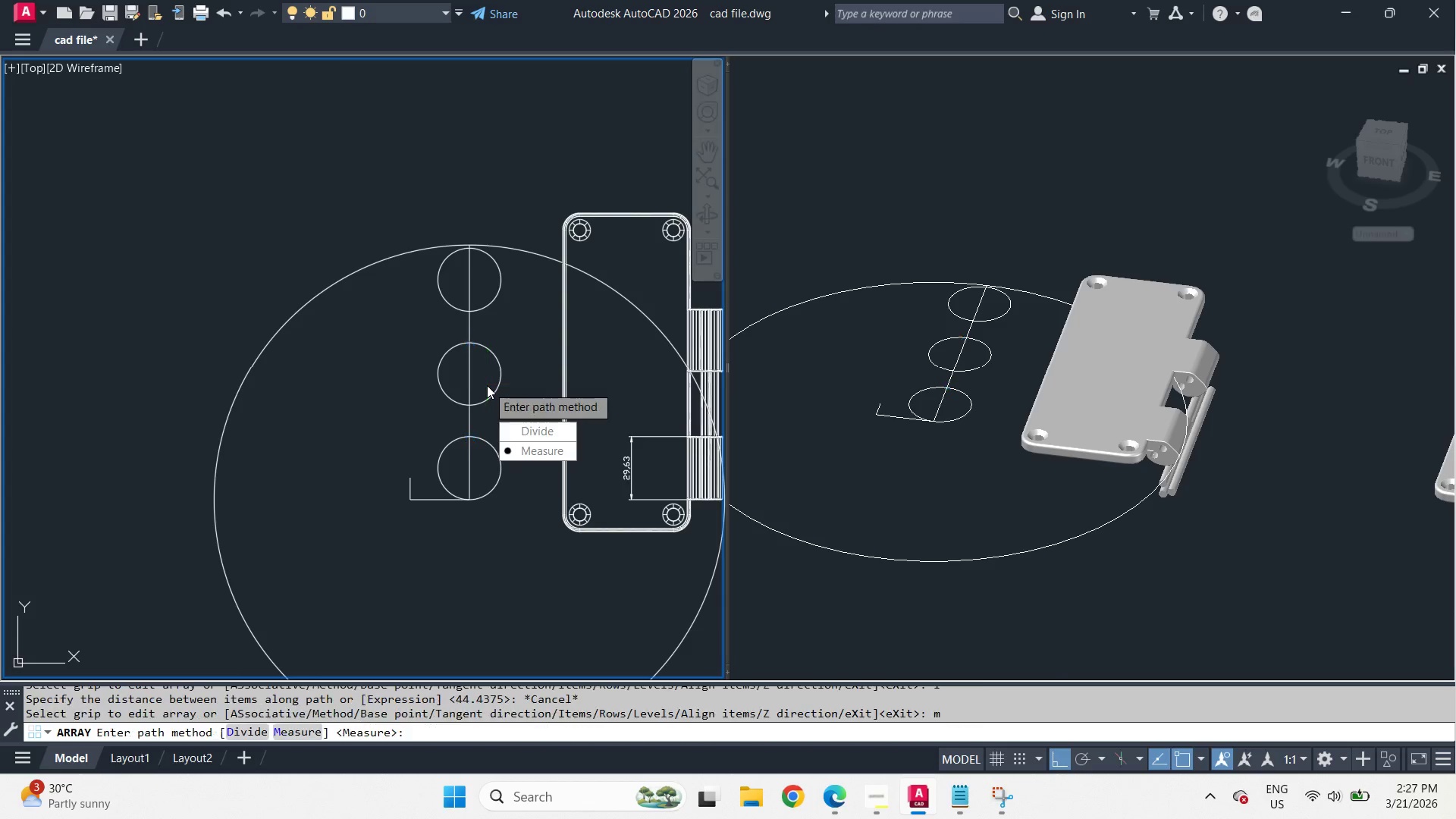 
key(Space)
 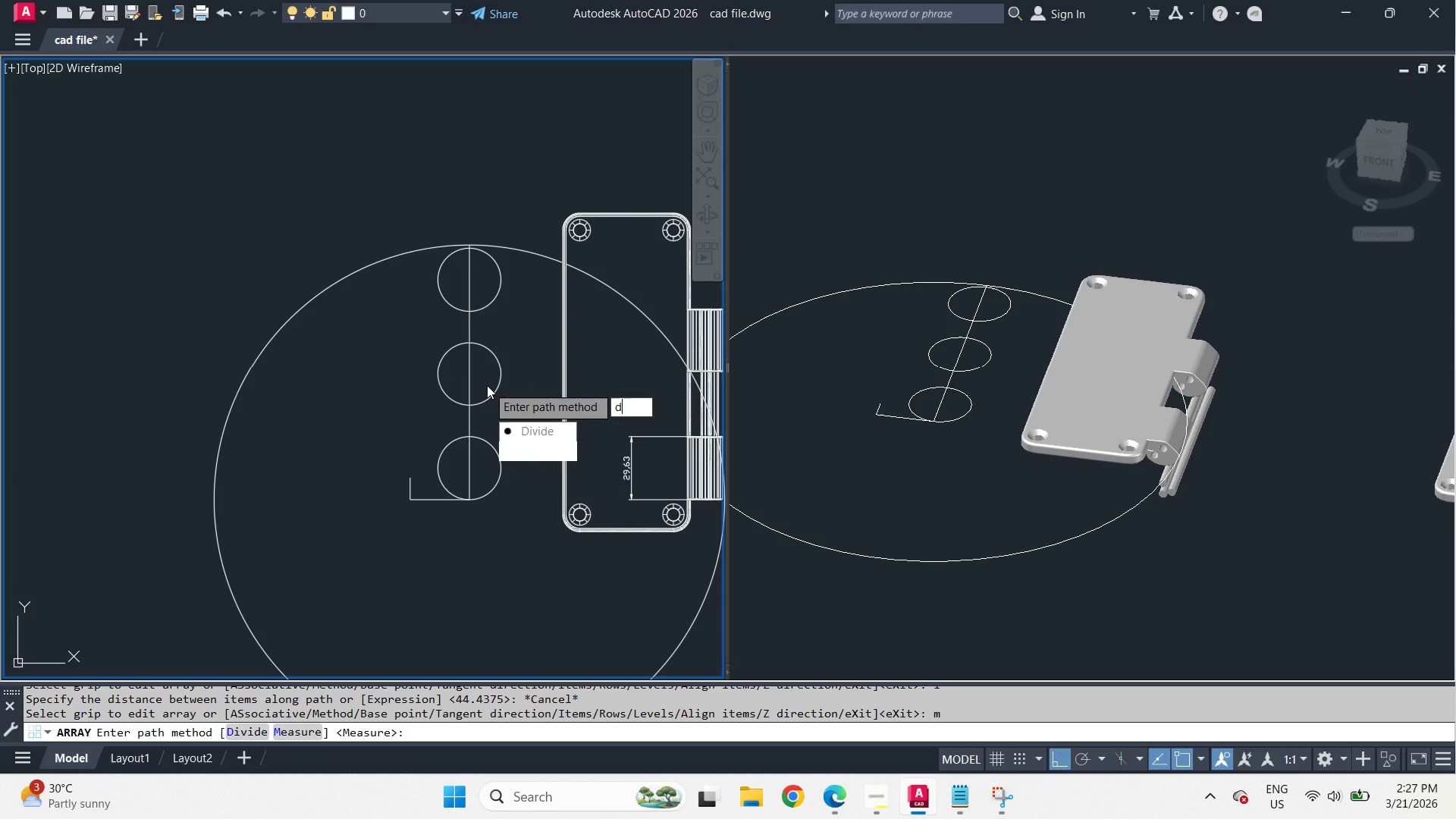 
key(D)
 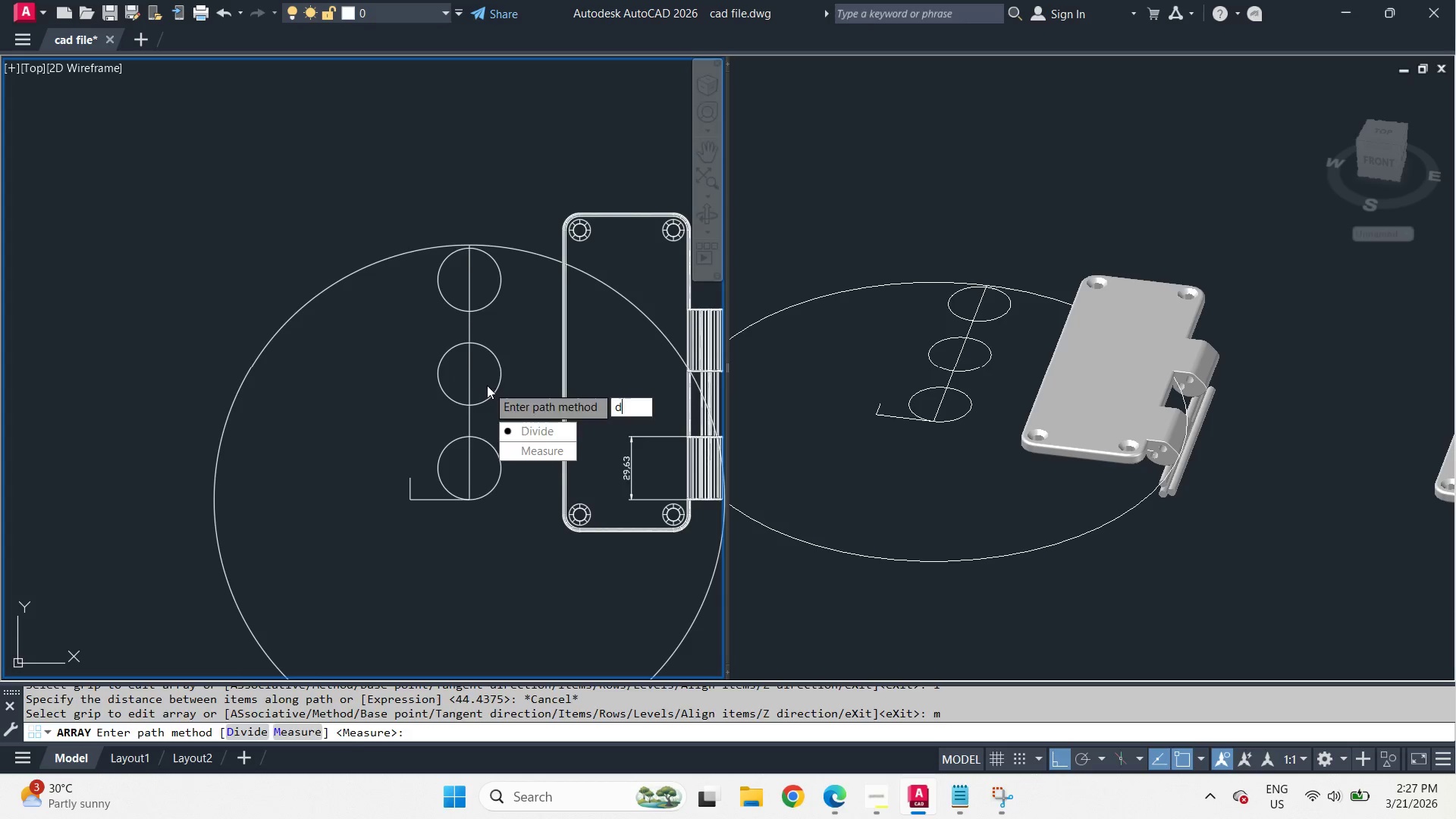 
key(Space)
 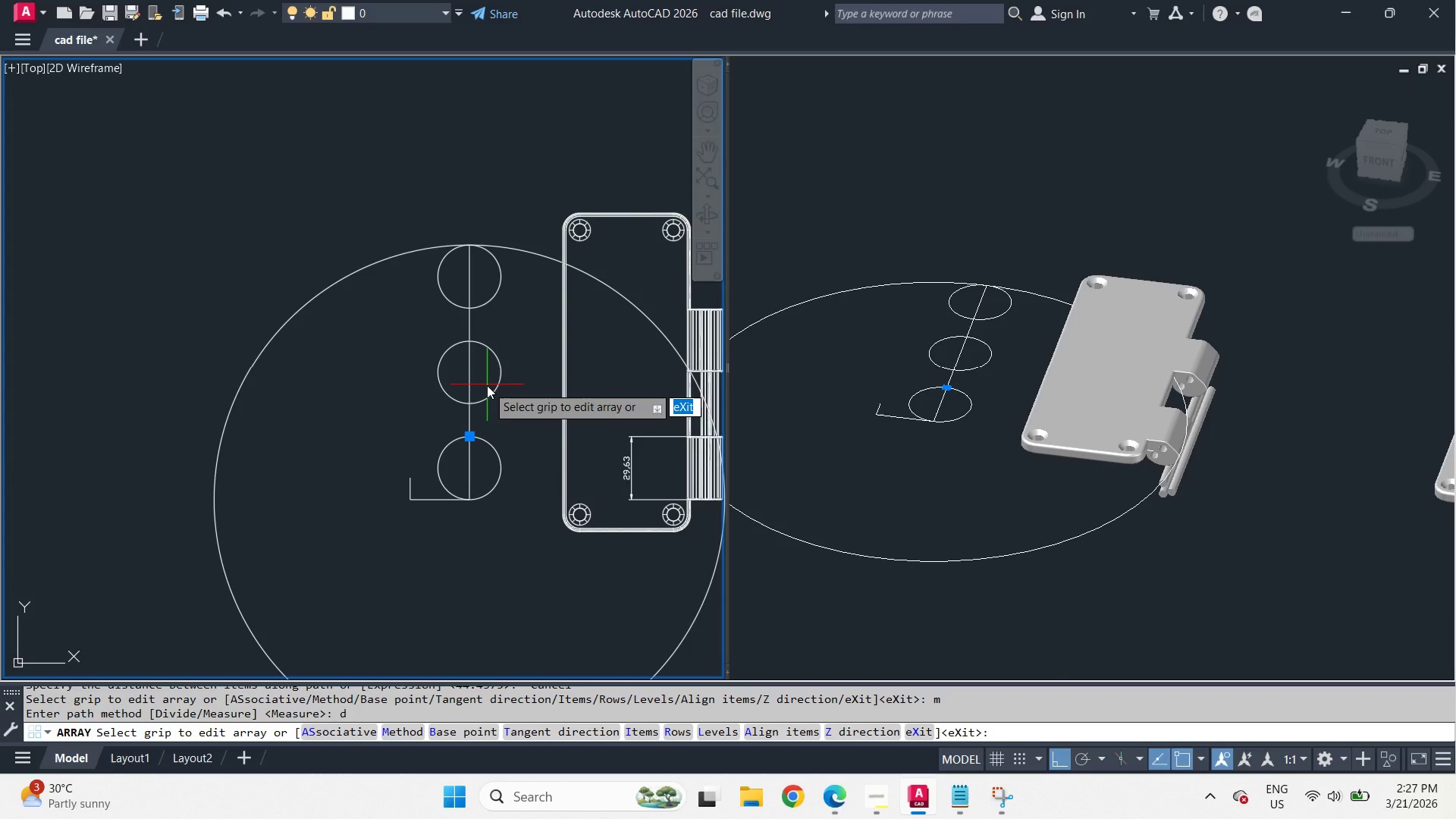 
key(I)
 